 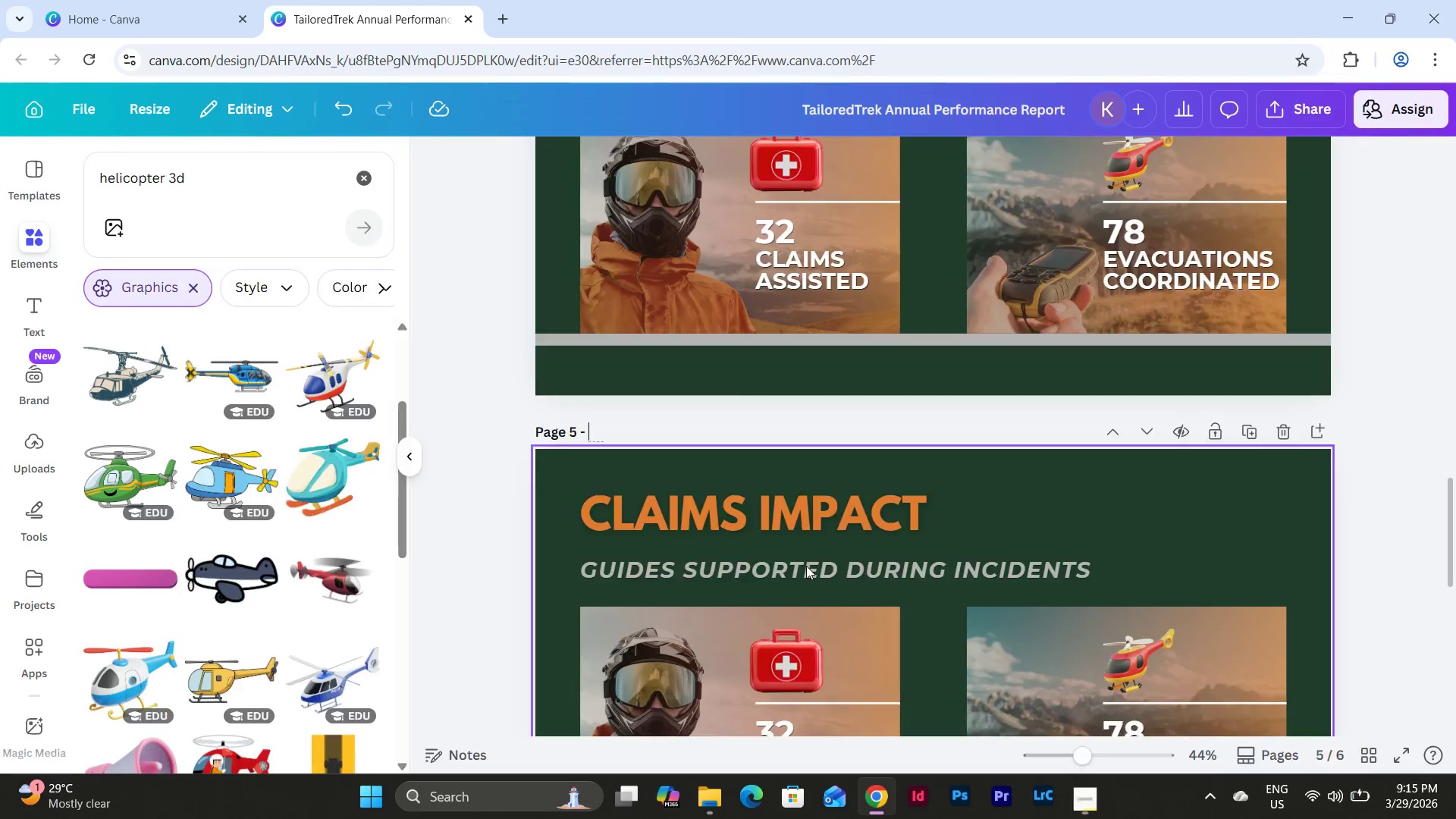 
type(Market Reach Map)
 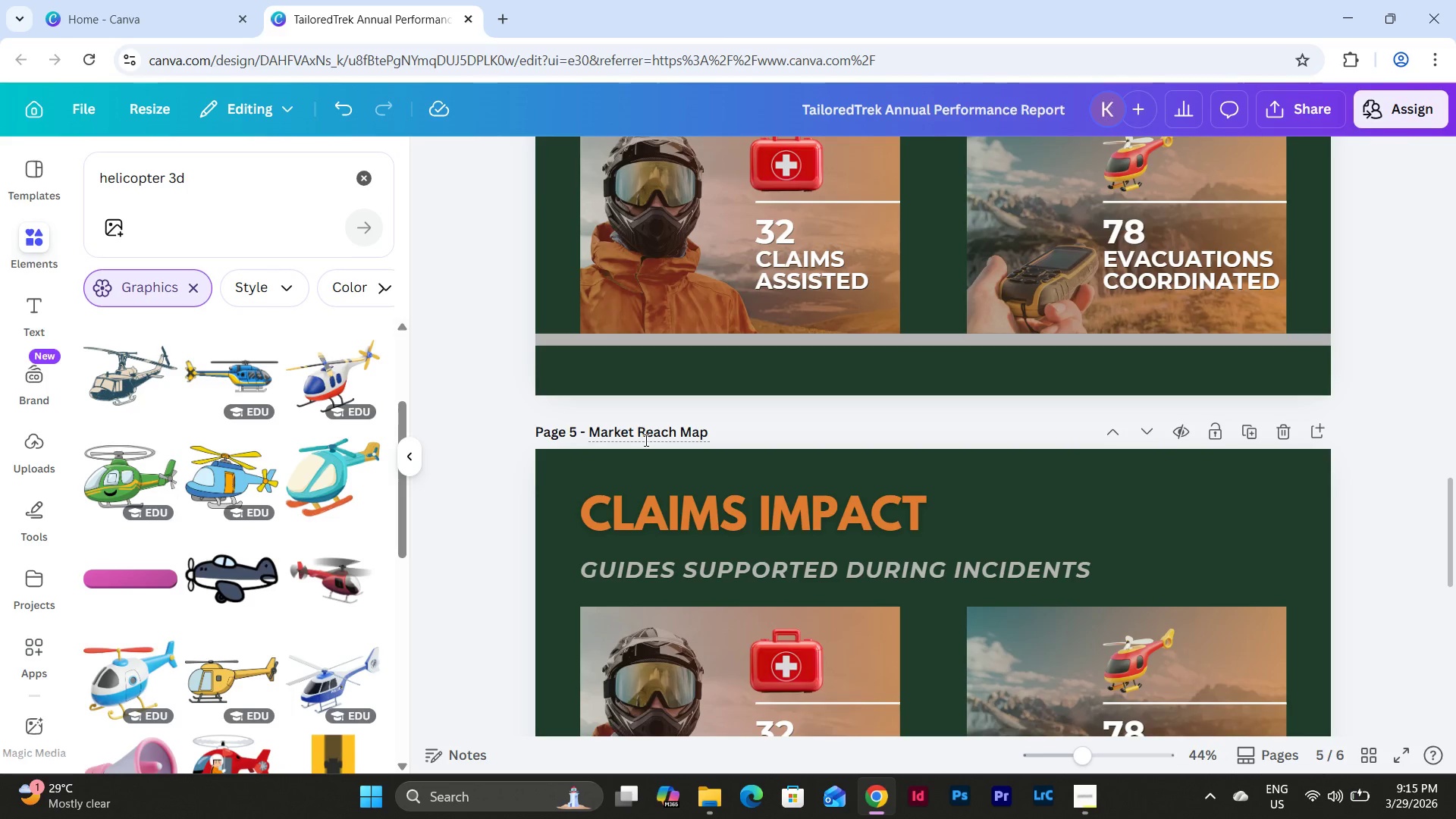 
scroll: coordinate [794, 429], scroll_direction: down, amount: 2.0
 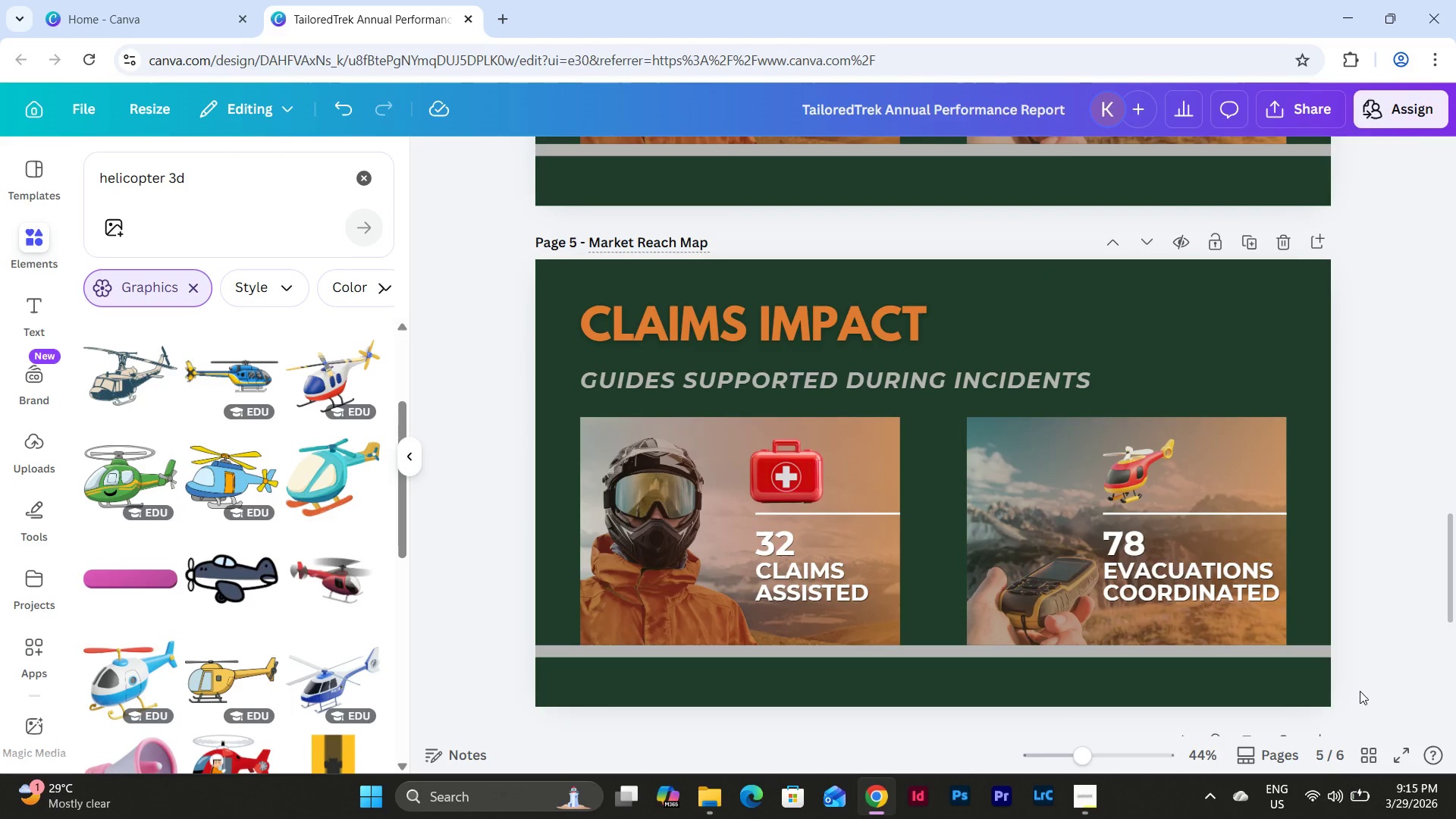 
left_click_drag(start_coordinate=[1355, 676], to_coordinate=[547, 444])
 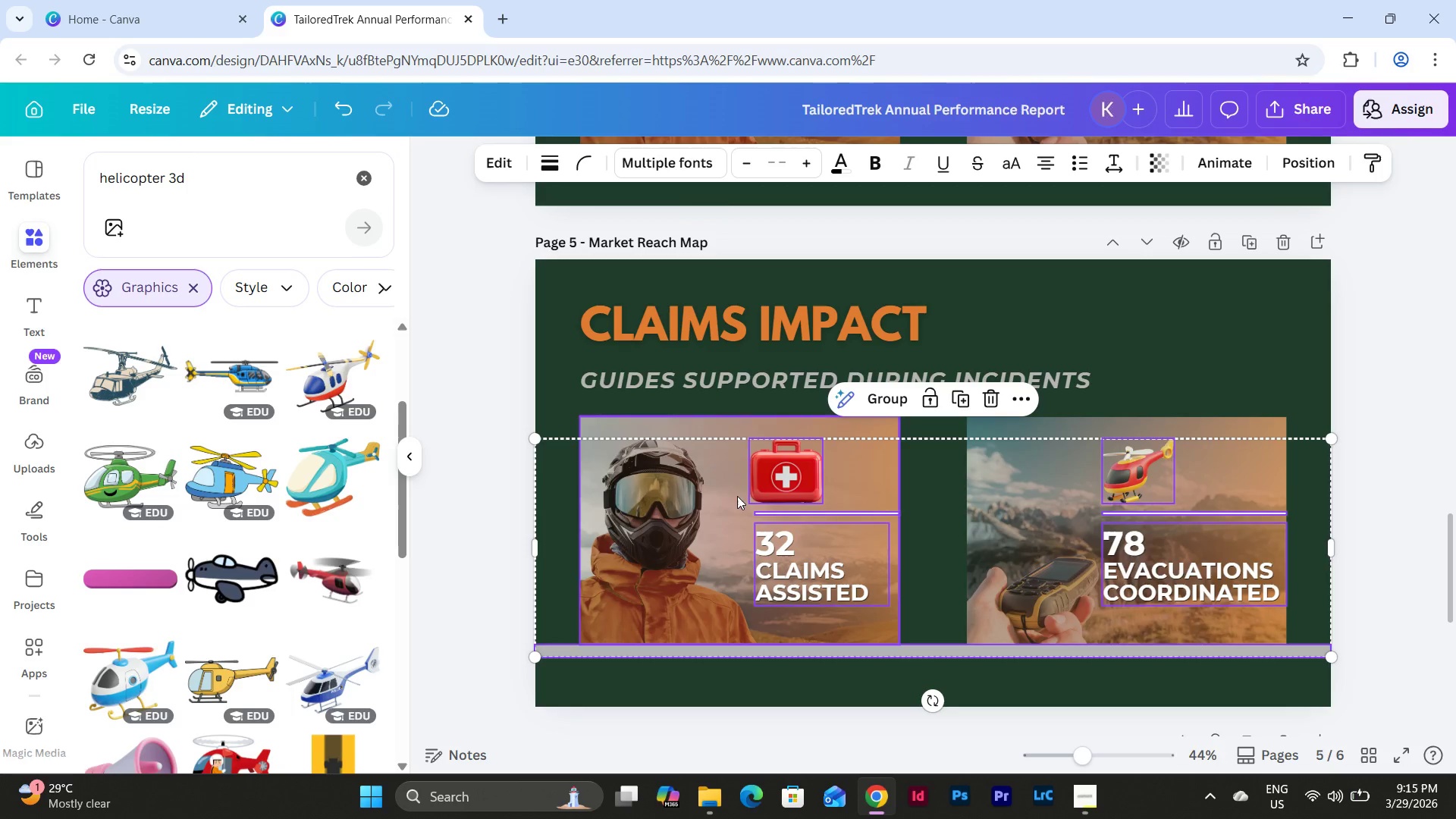 
key(Backspace)
 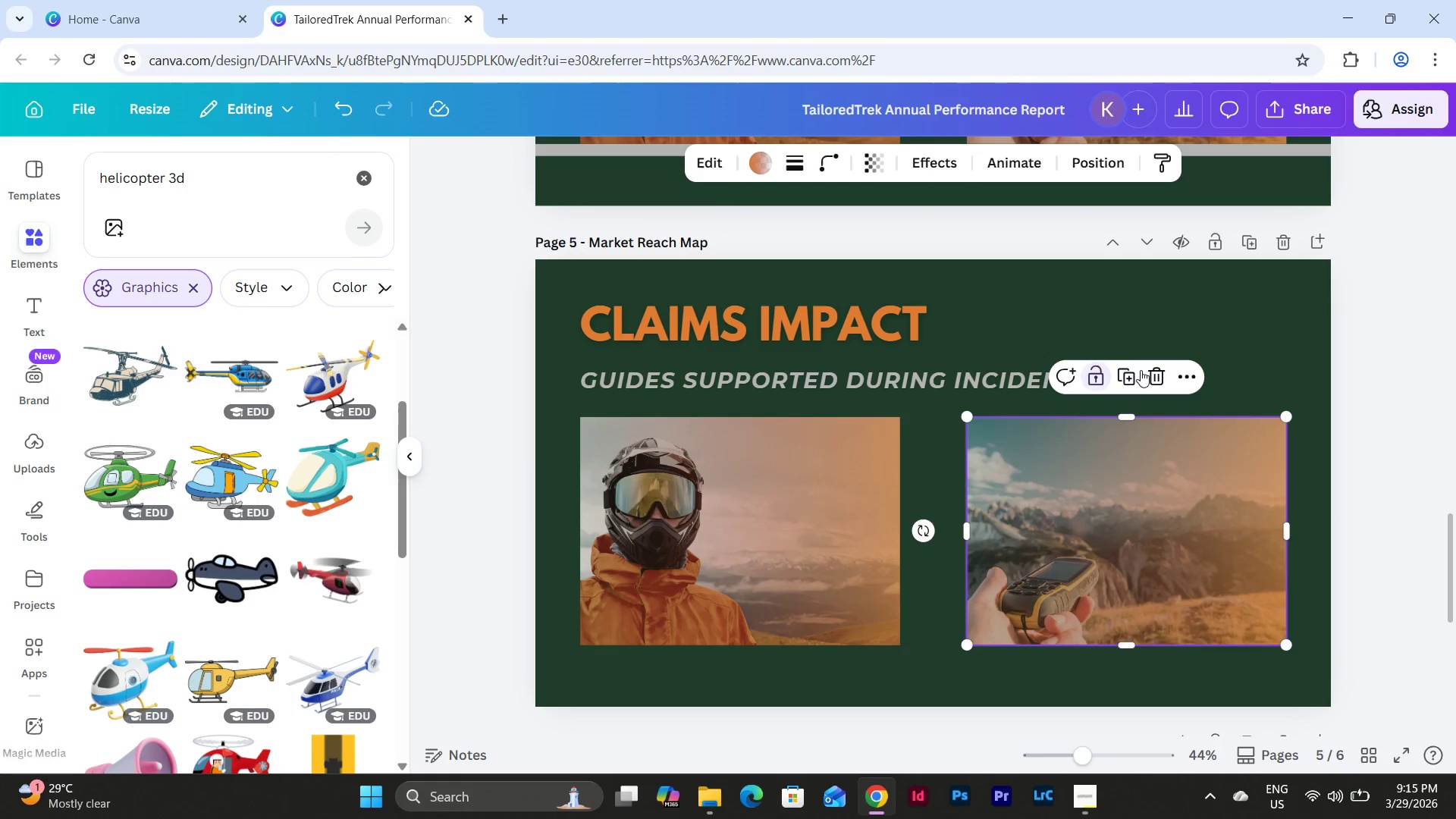 
left_click([1159, 373])
 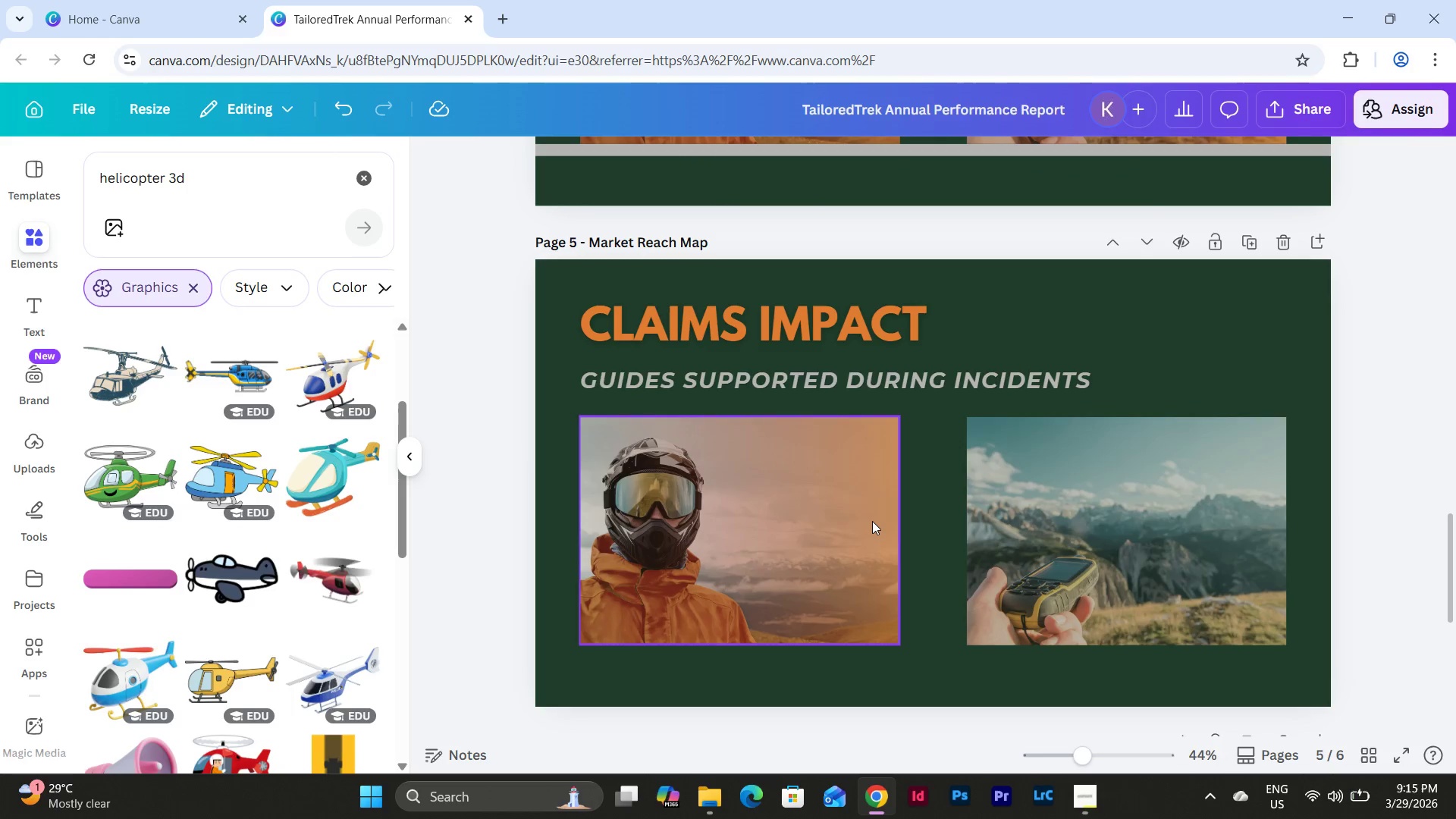 
left_click([1067, 500])
 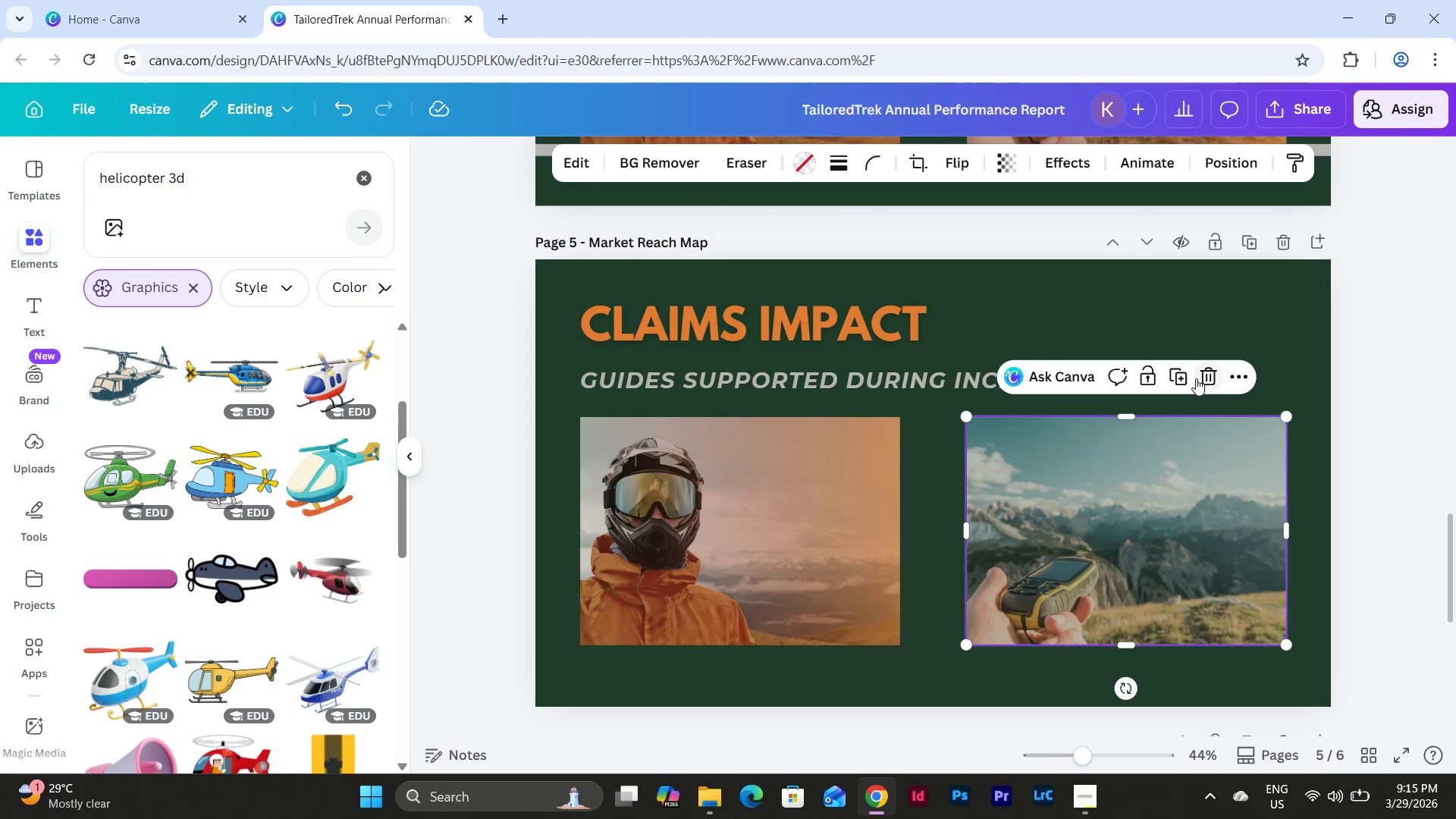 
left_click([1214, 375])
 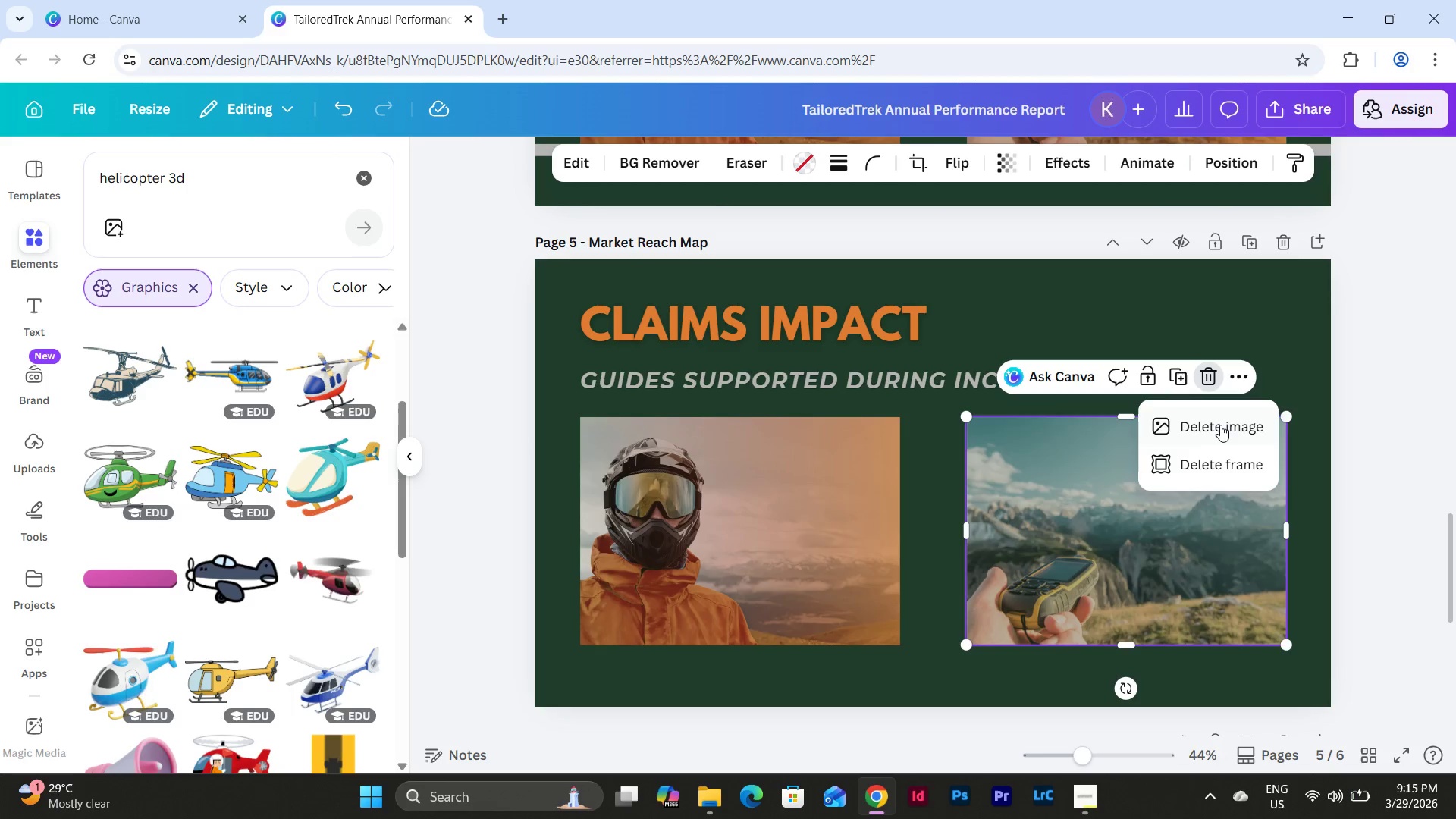 
left_click([1221, 425])
 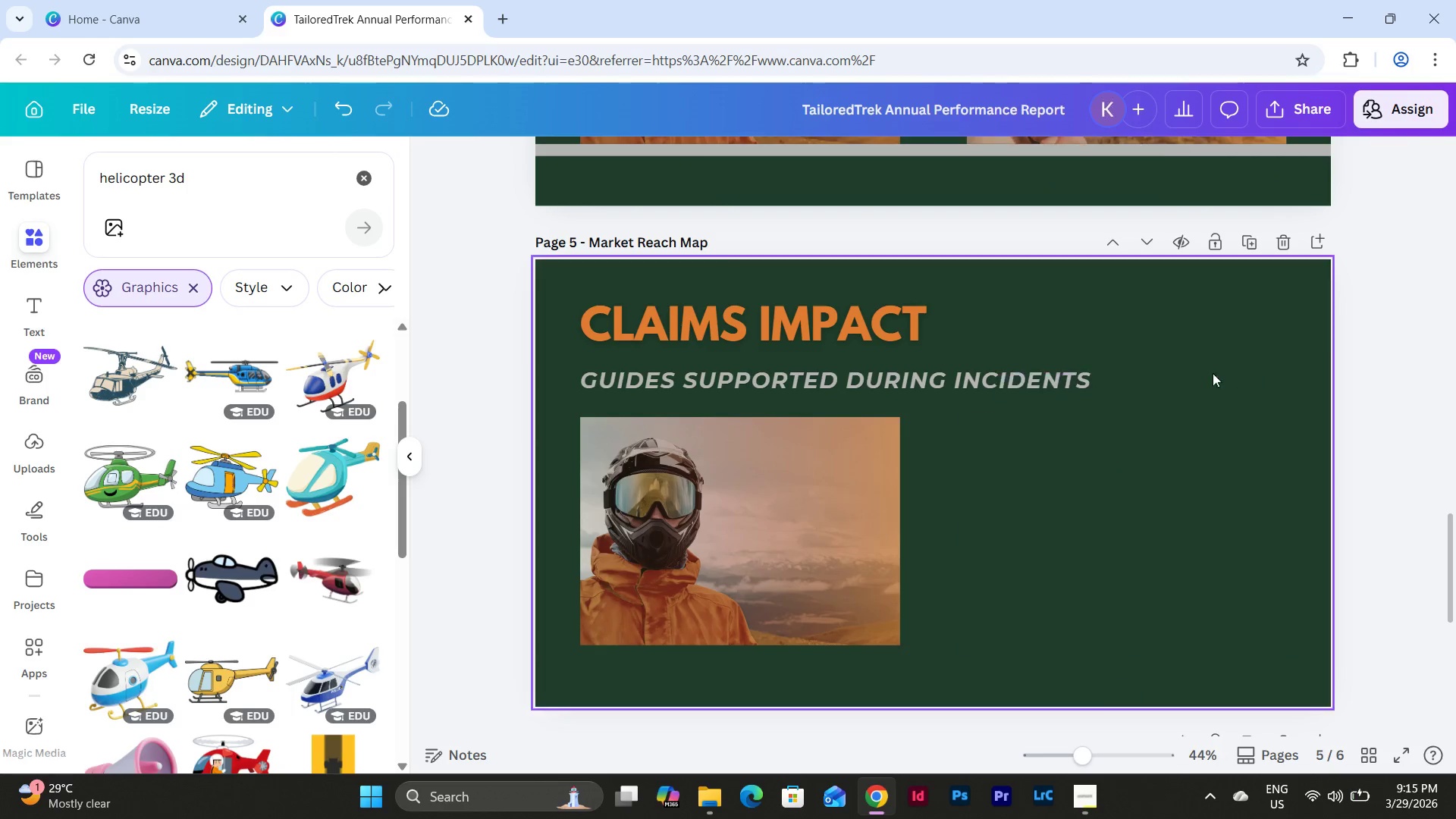 
double_click([763, 529])
 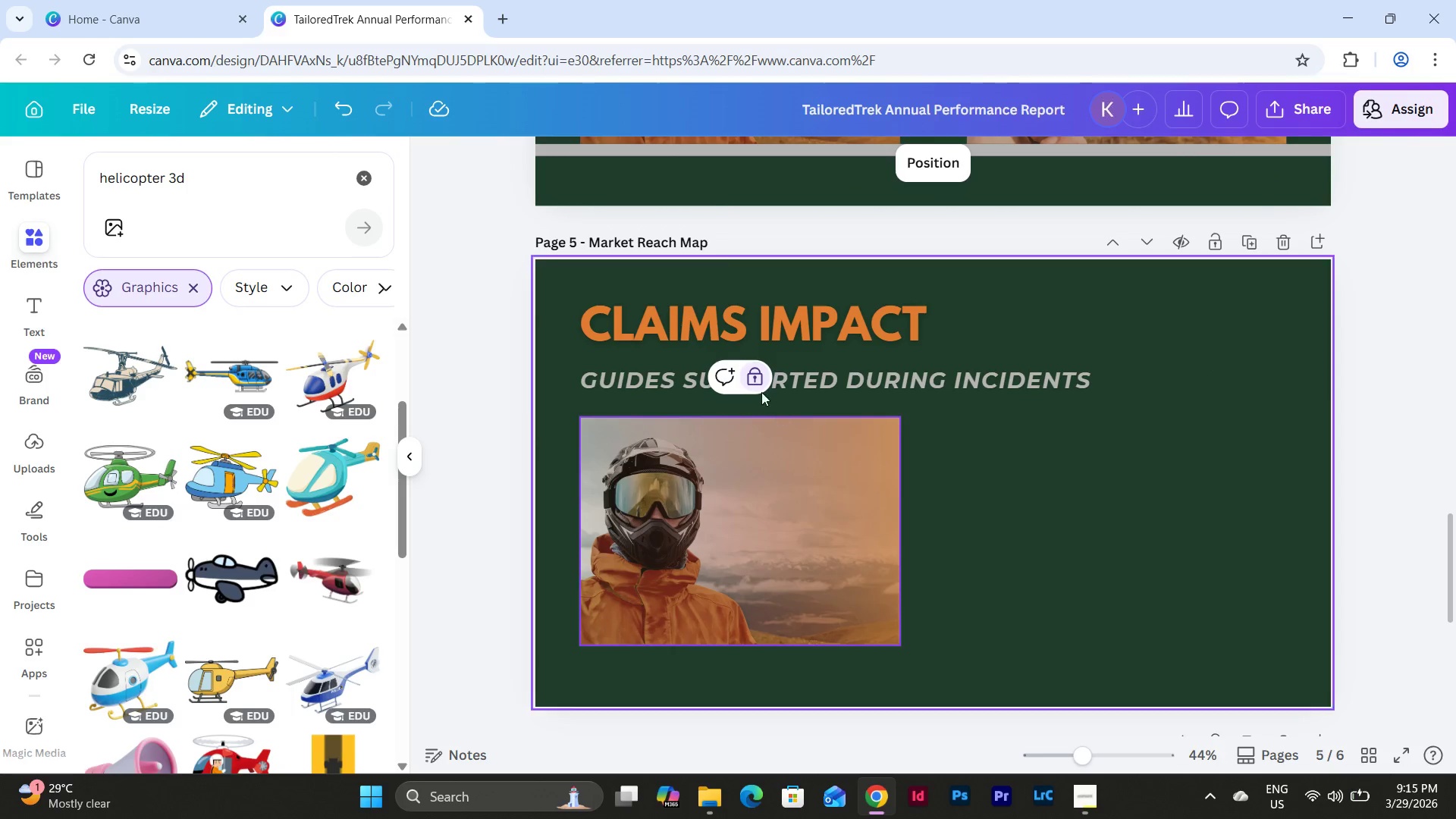 
left_click([751, 377])
 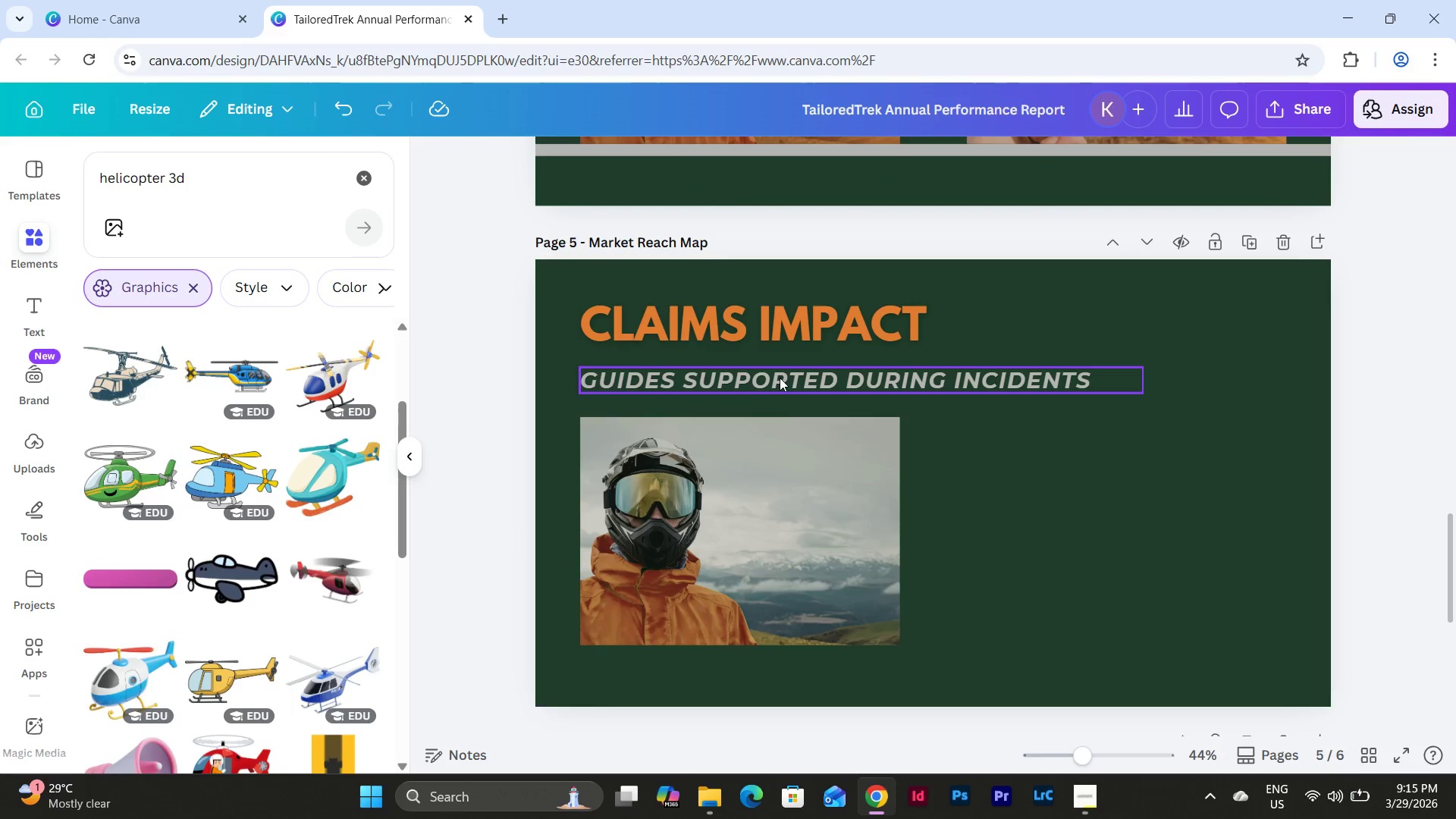 
double_click([819, 508])
 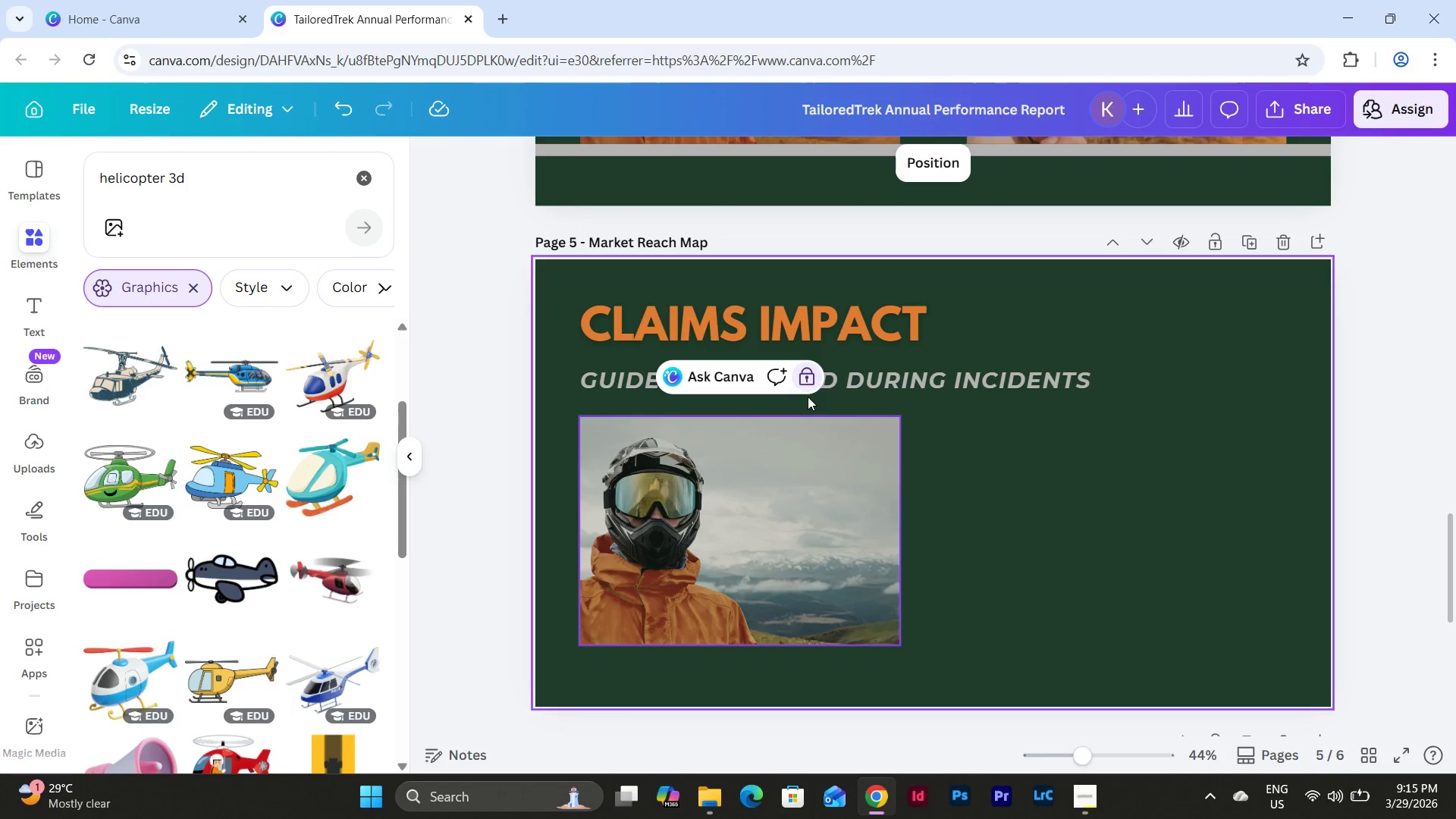 
left_click([803, 386])
 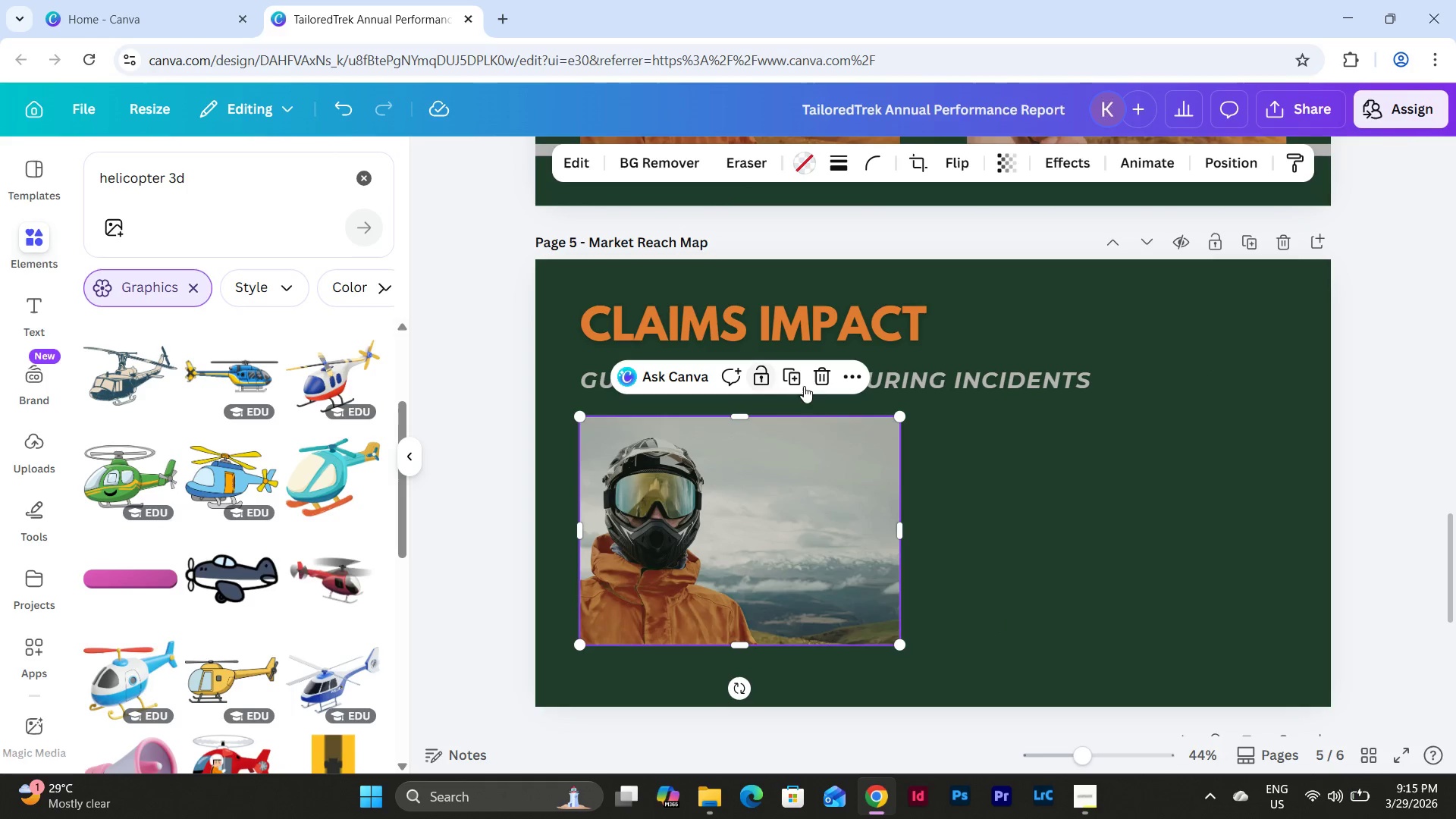 
left_click([816, 378])
 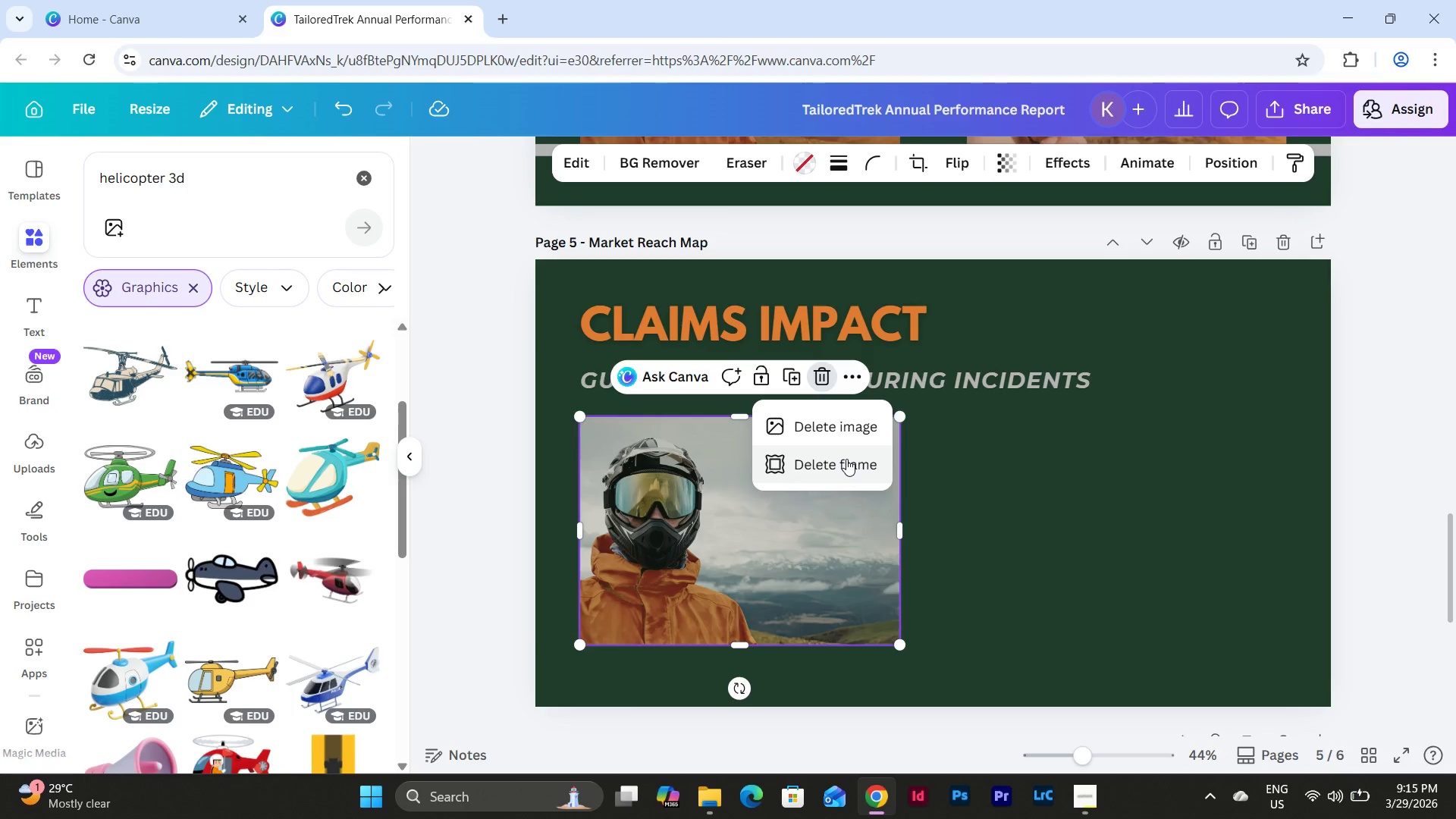 
left_click([846, 459])
 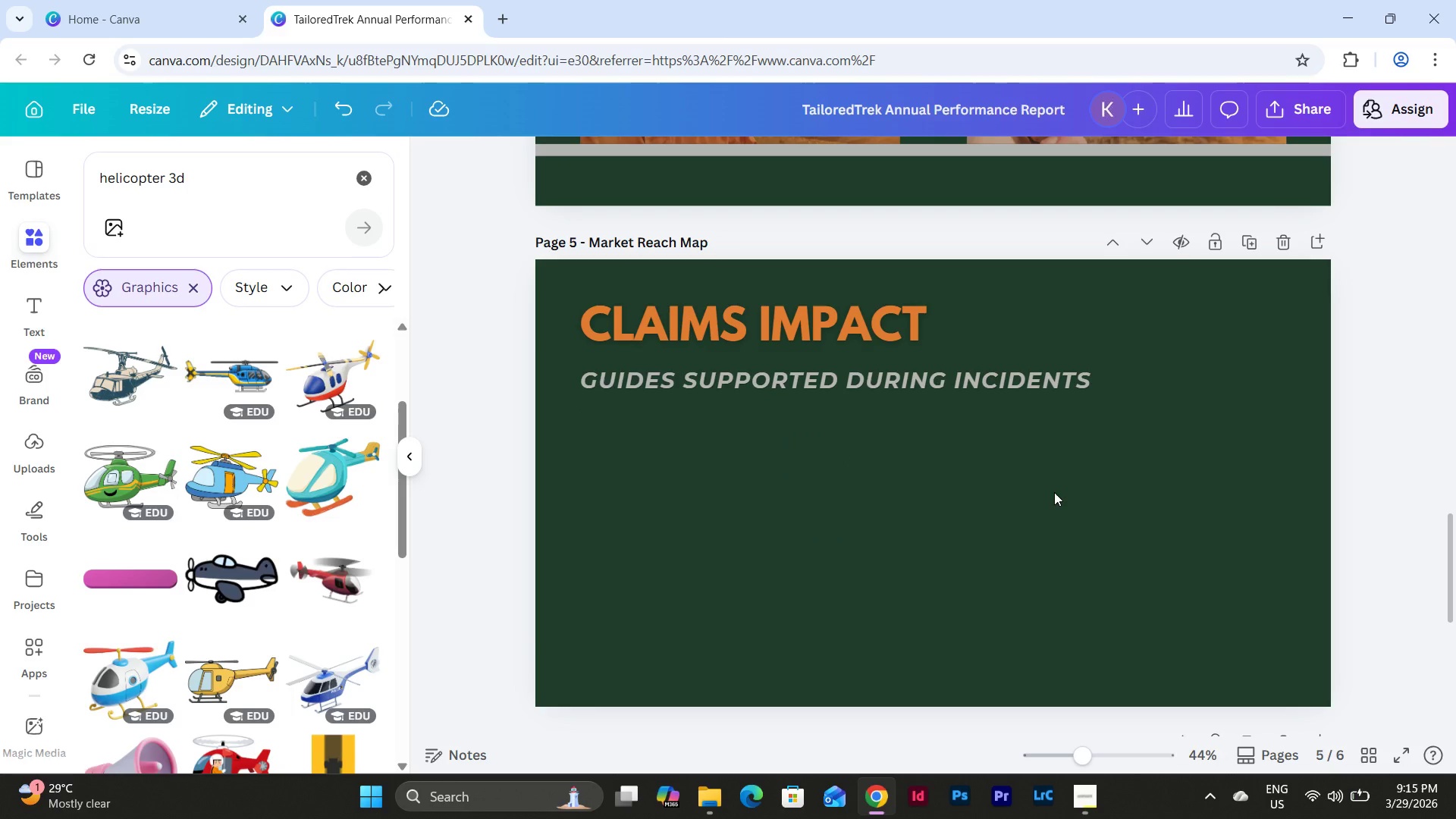 
left_click([1054, 492])
 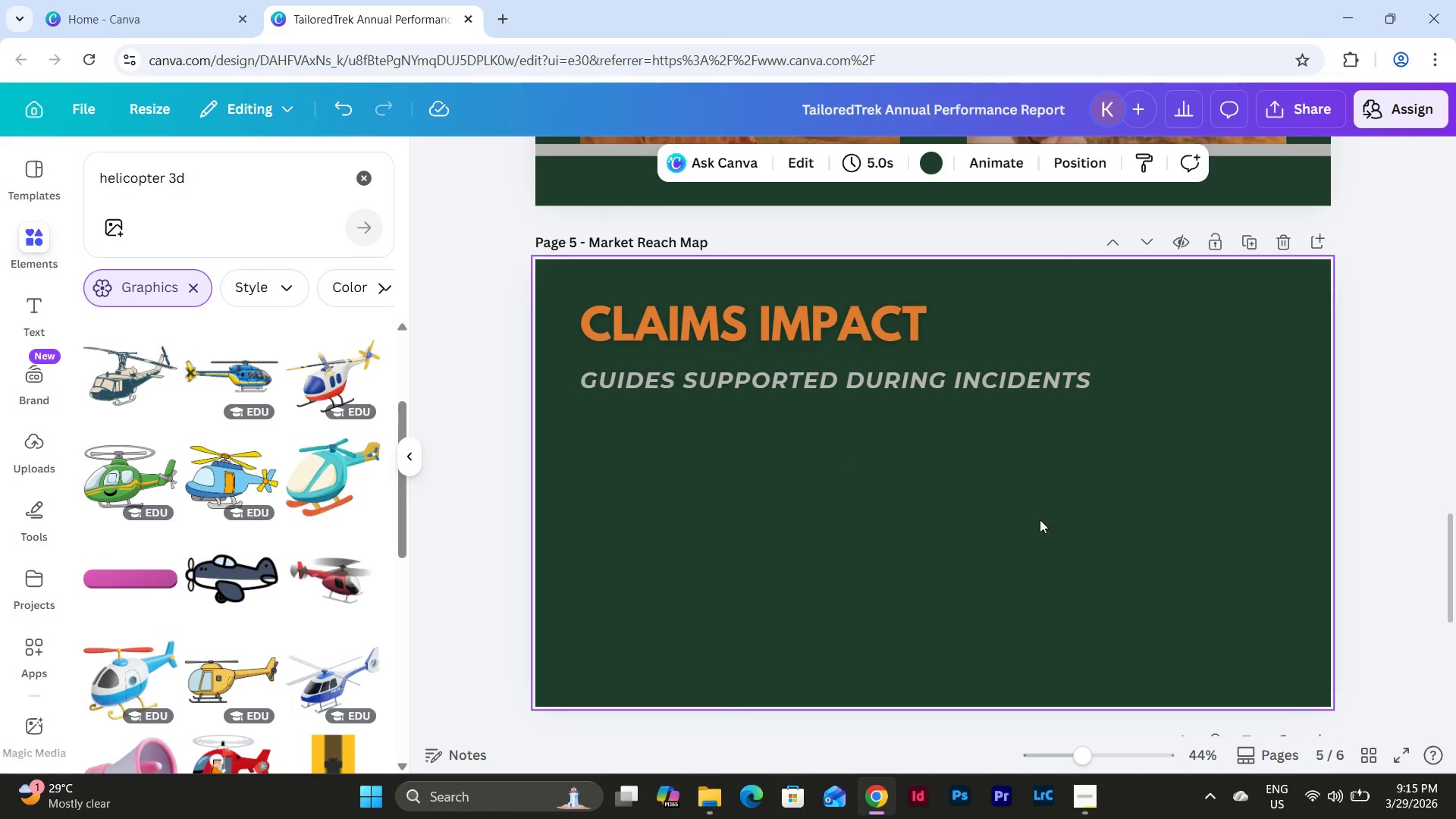 
scroll: coordinate [1040, 521], scroll_direction: up, amount: 2.0
 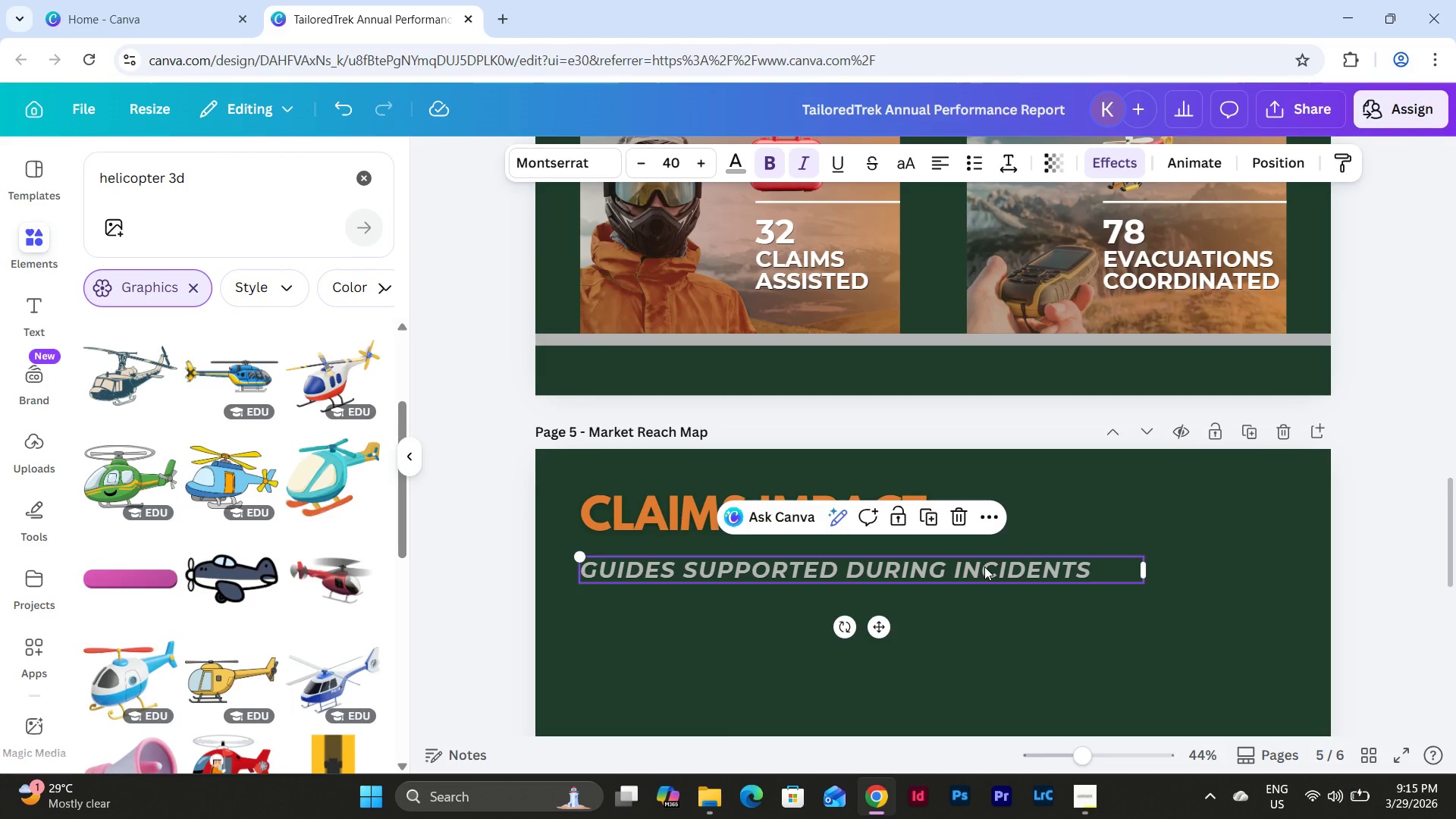 
key(Backspace)
 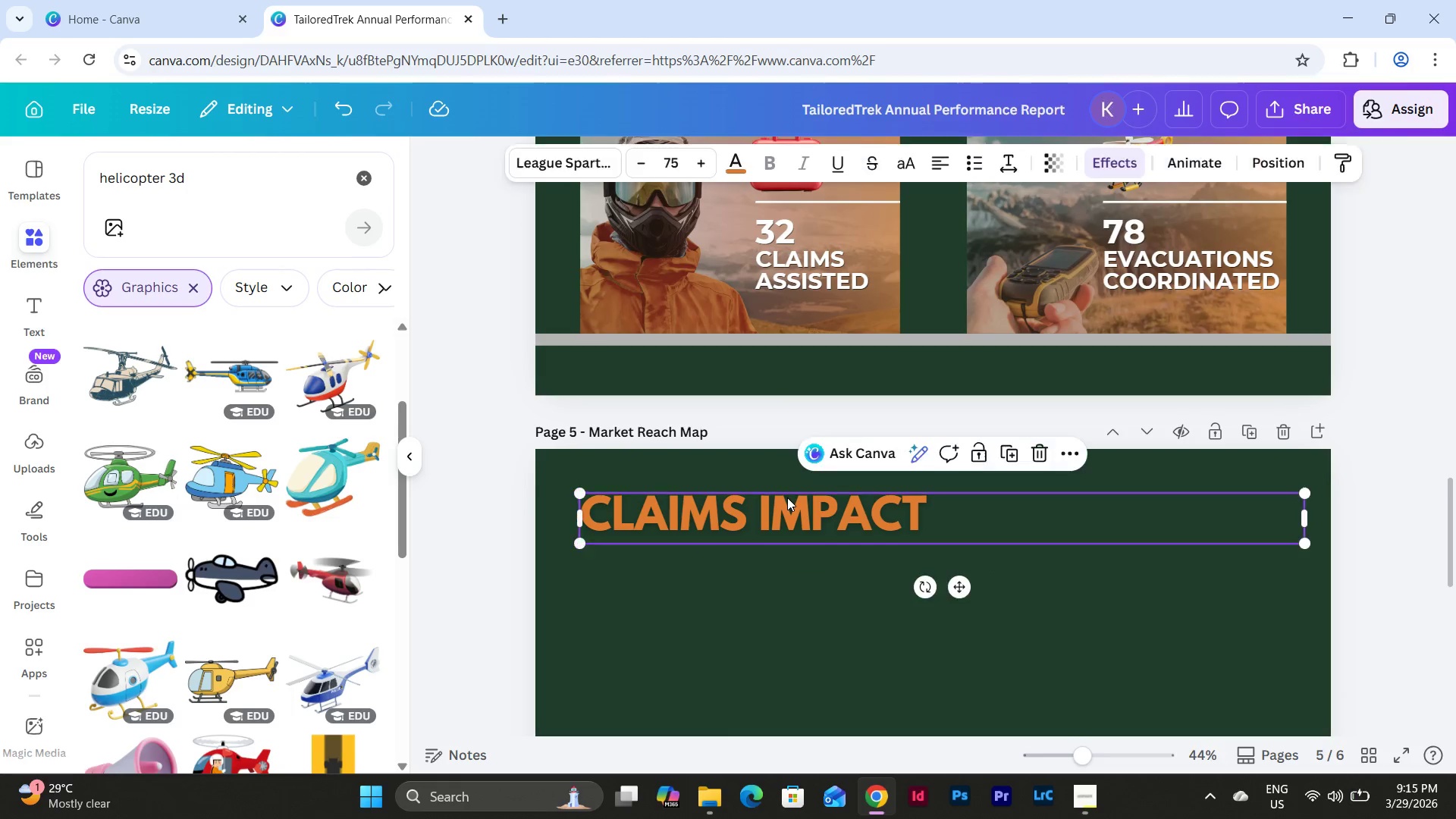 
double_click([787, 497])
 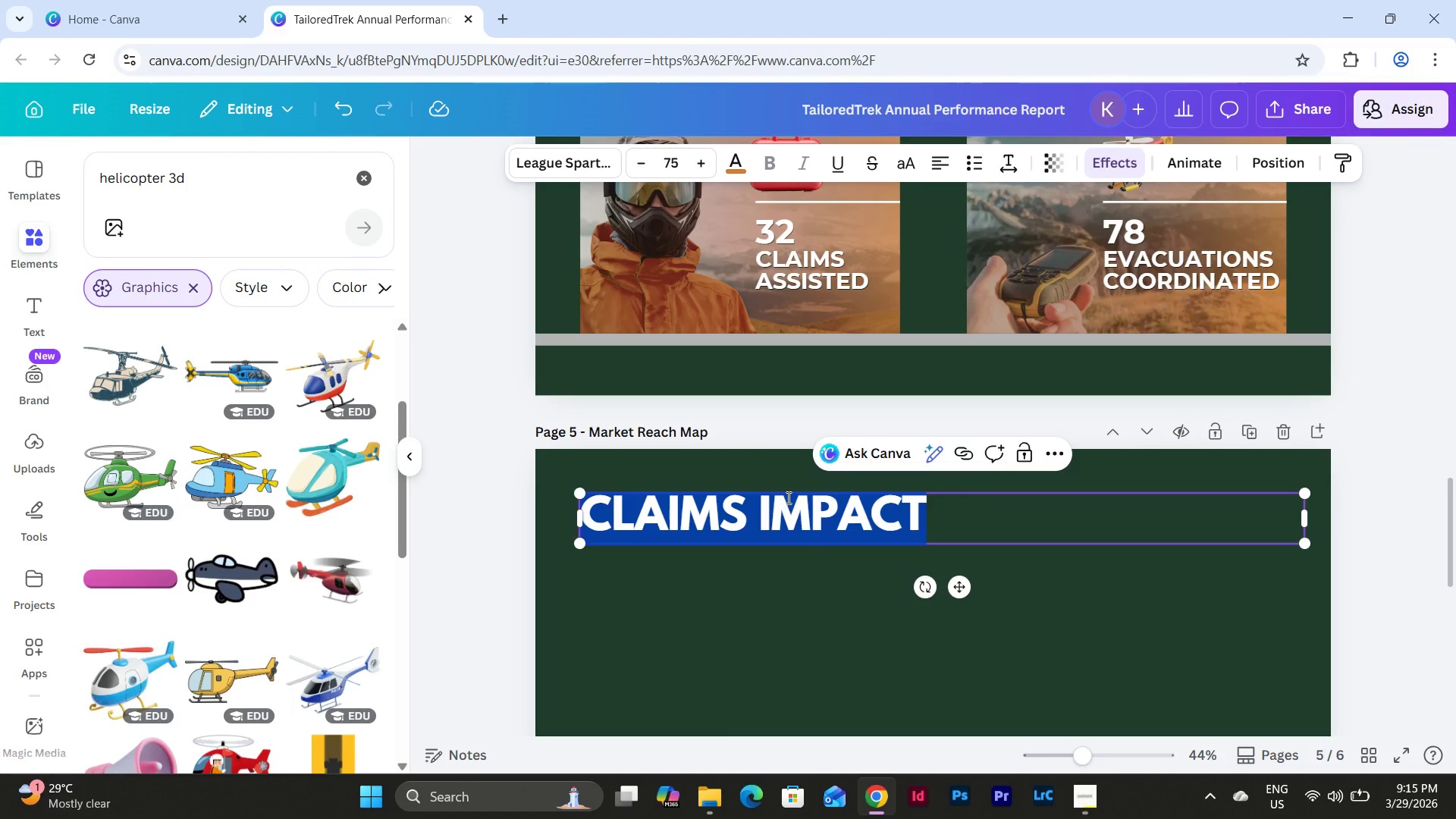 
type(MARKET REACH)
 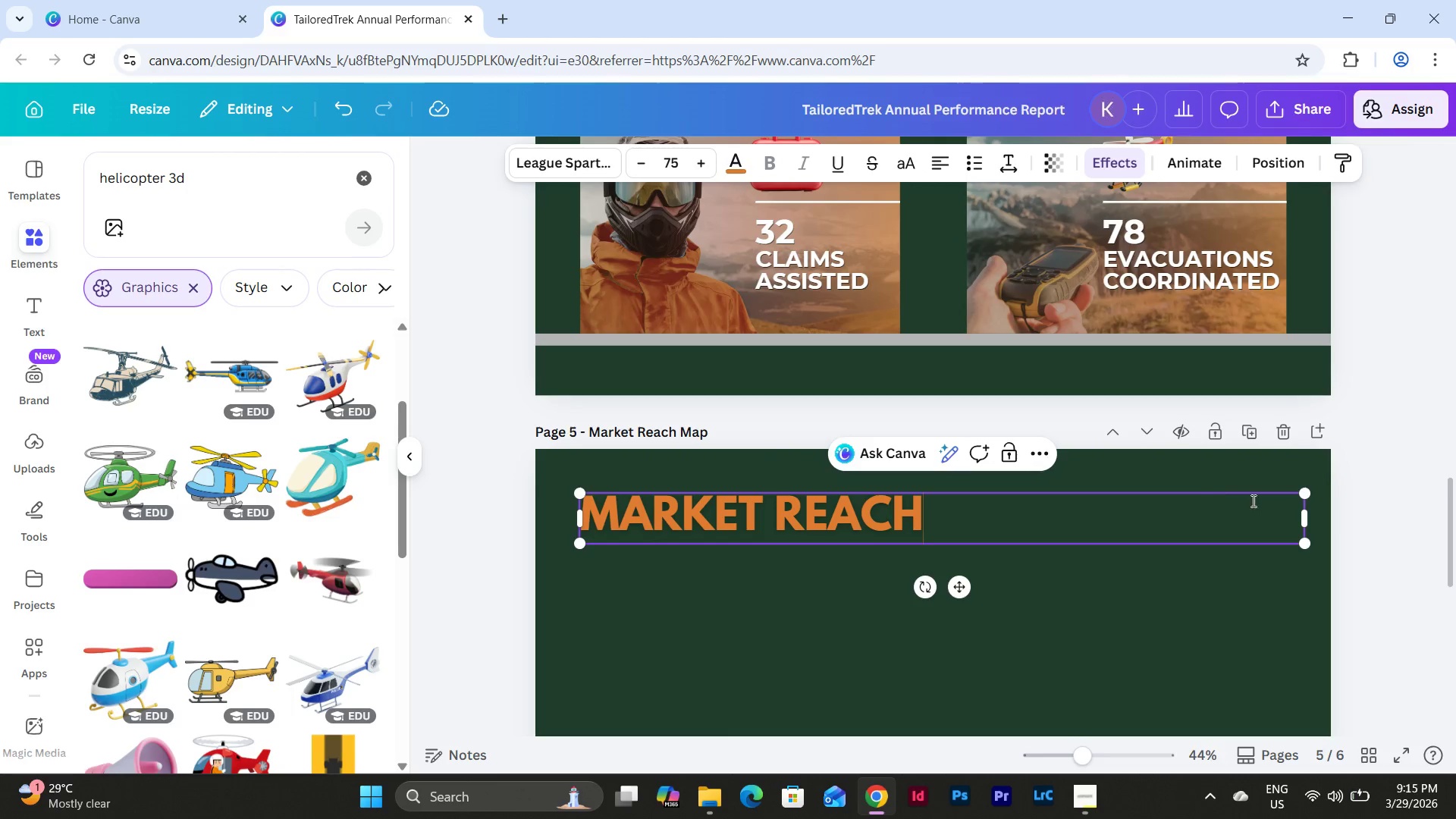 
left_click([1342, 452])
 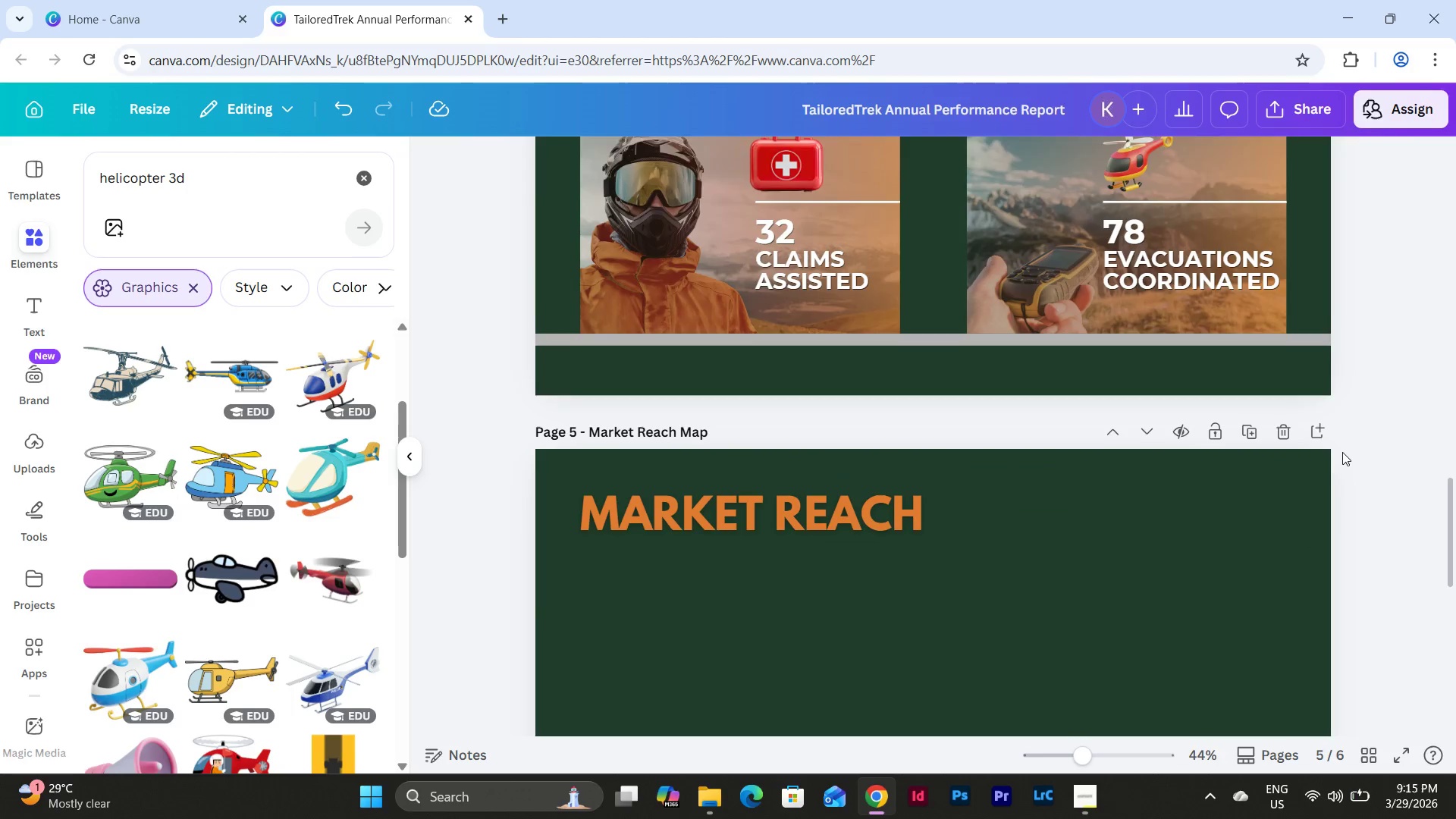 
scroll: coordinate [1342, 452], scroll_direction: up, amount: 20.0
 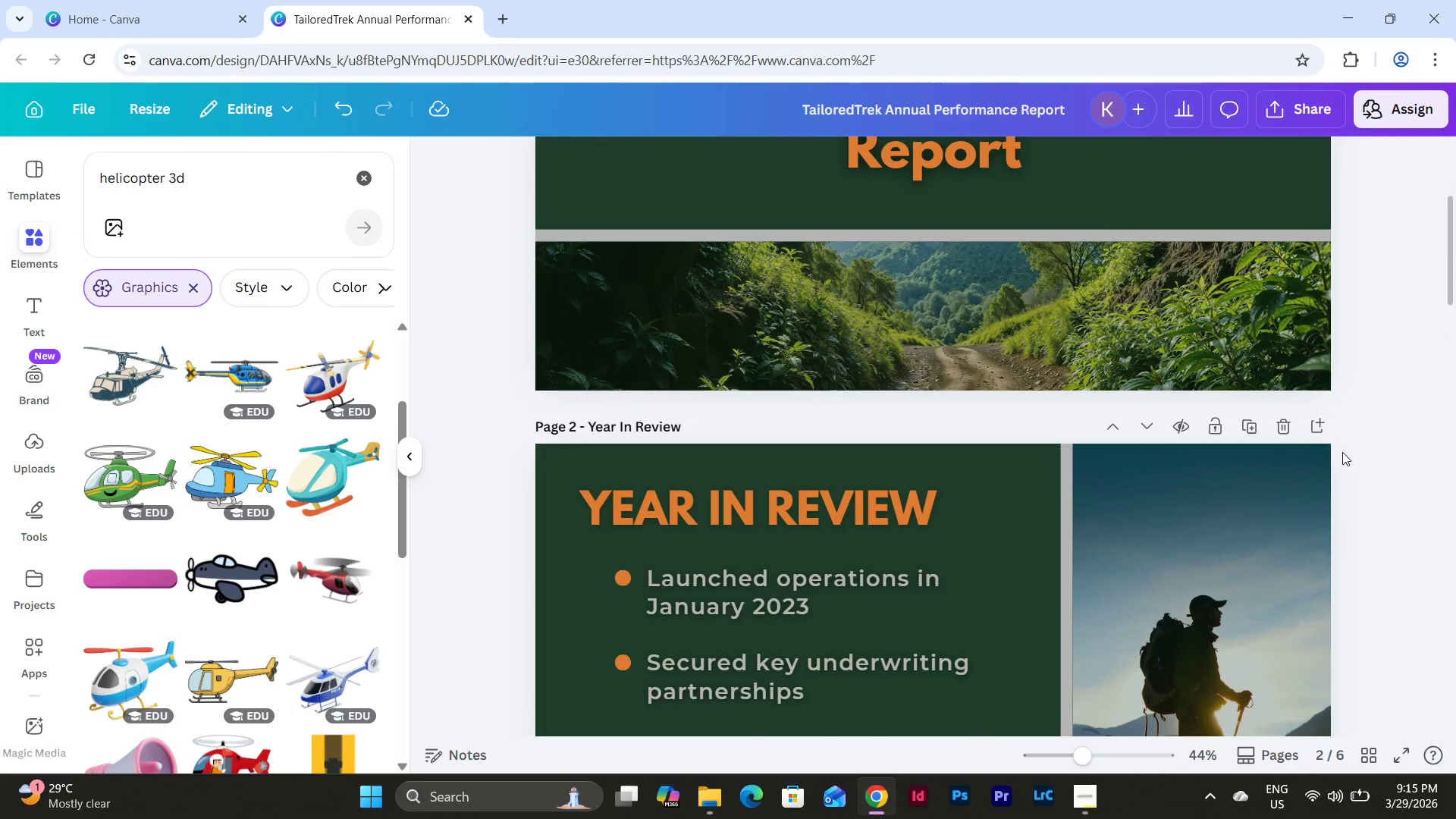 
scroll: coordinate [1342, 452], scroll_direction: down, amount: 2.0
 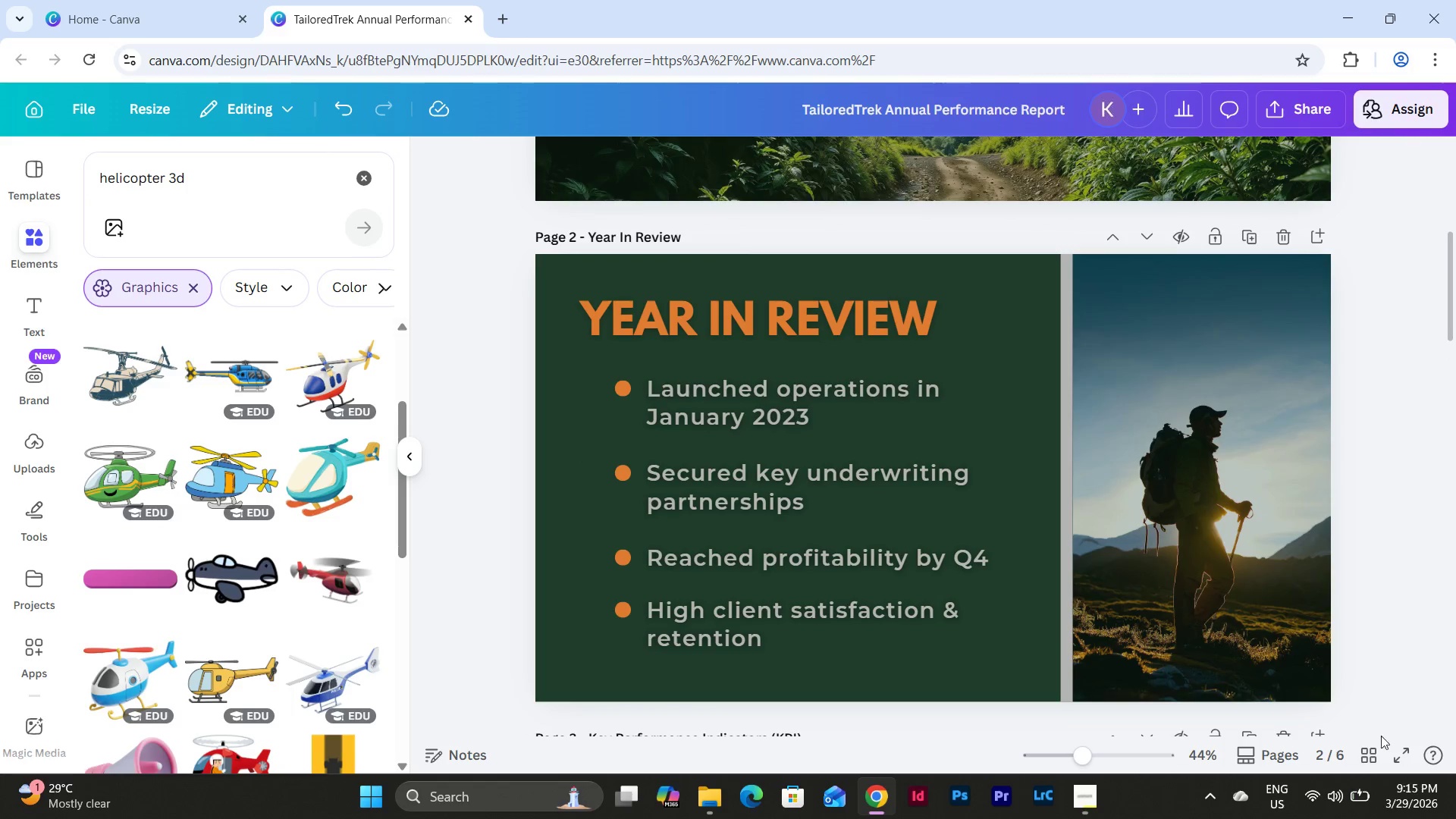 
left_click([1370, 752])
 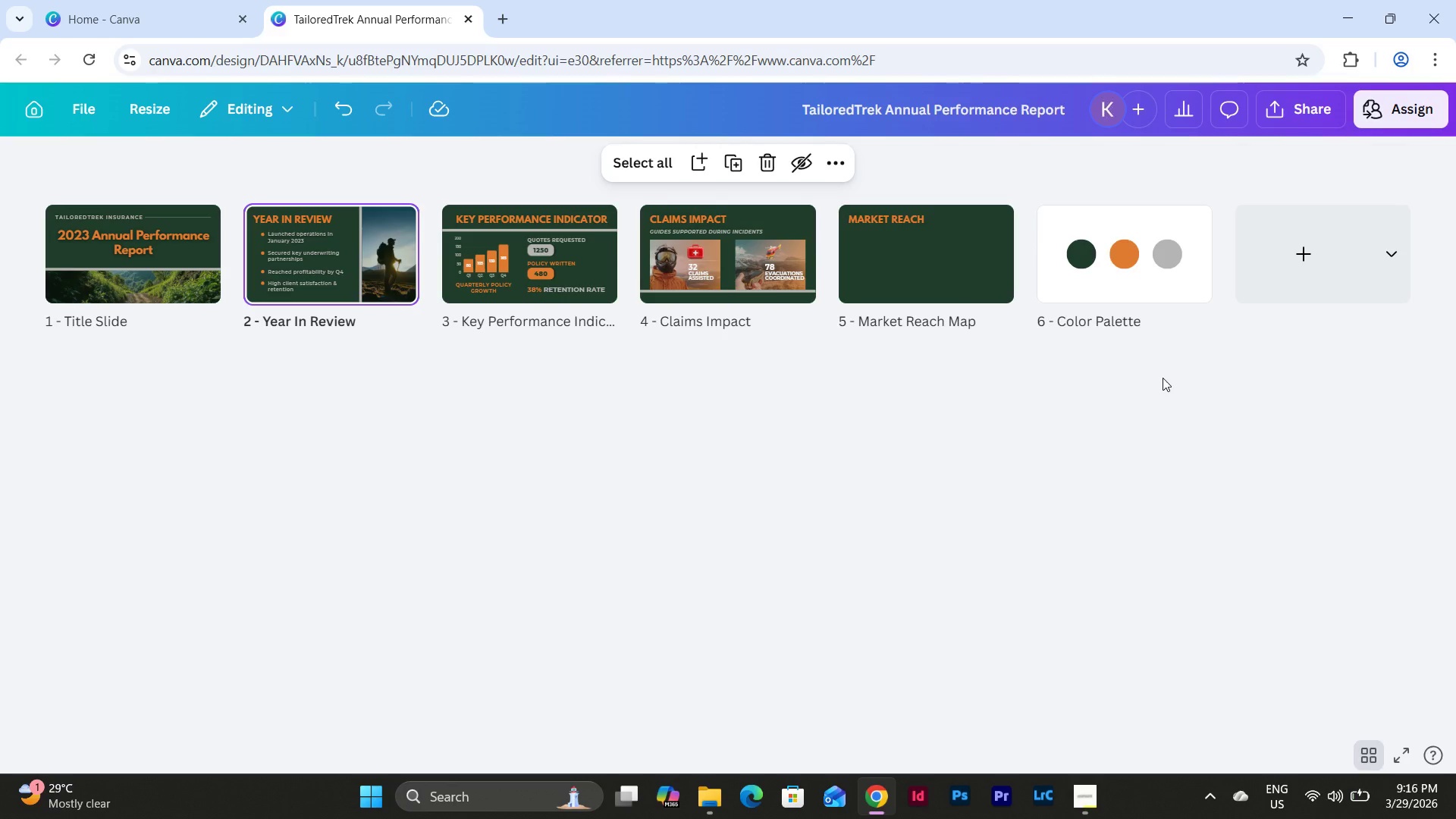 
wait(6.83)
 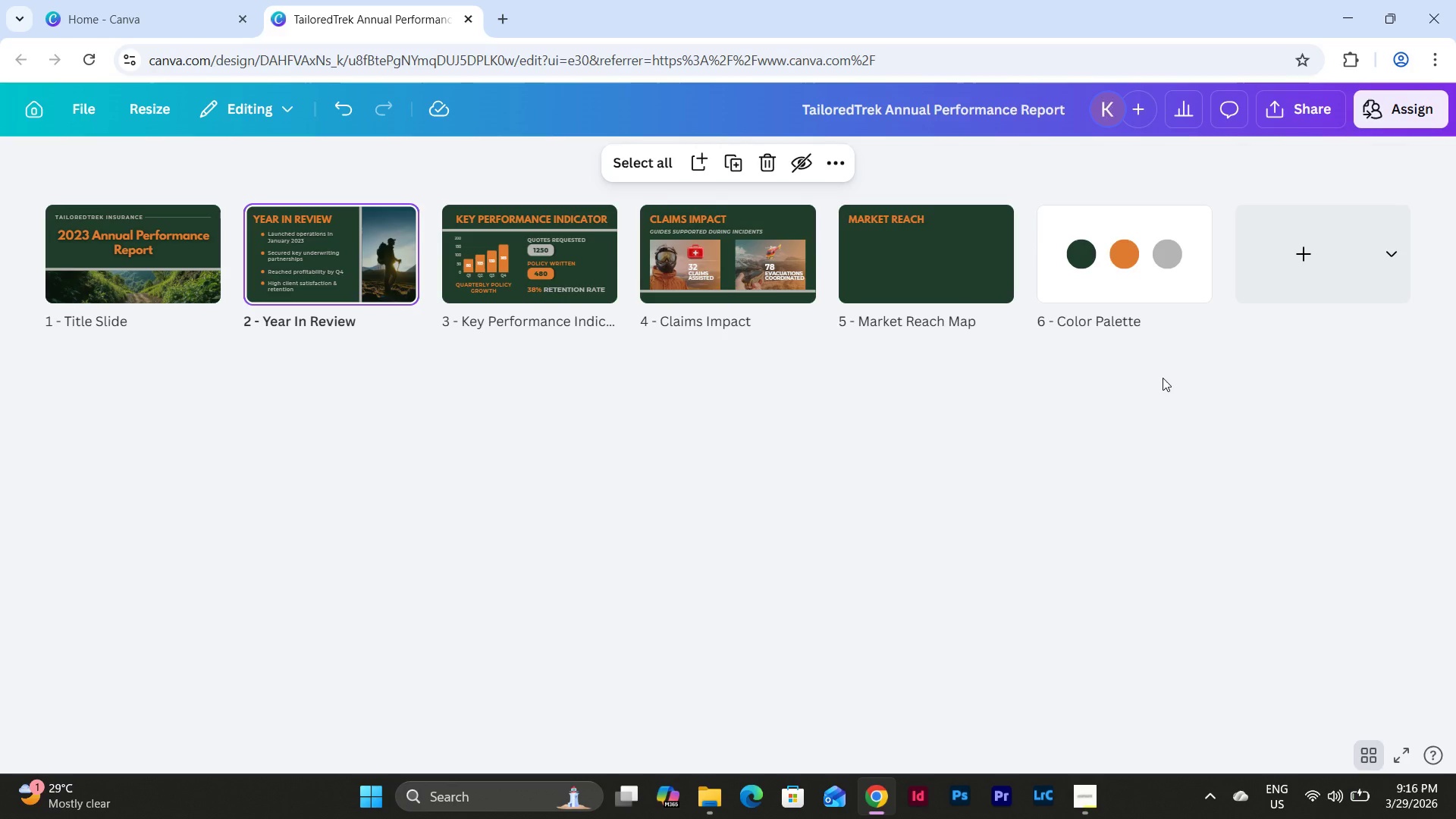 
scroll: coordinate [1163, 378], scroll_direction: up, amount: 2.0
 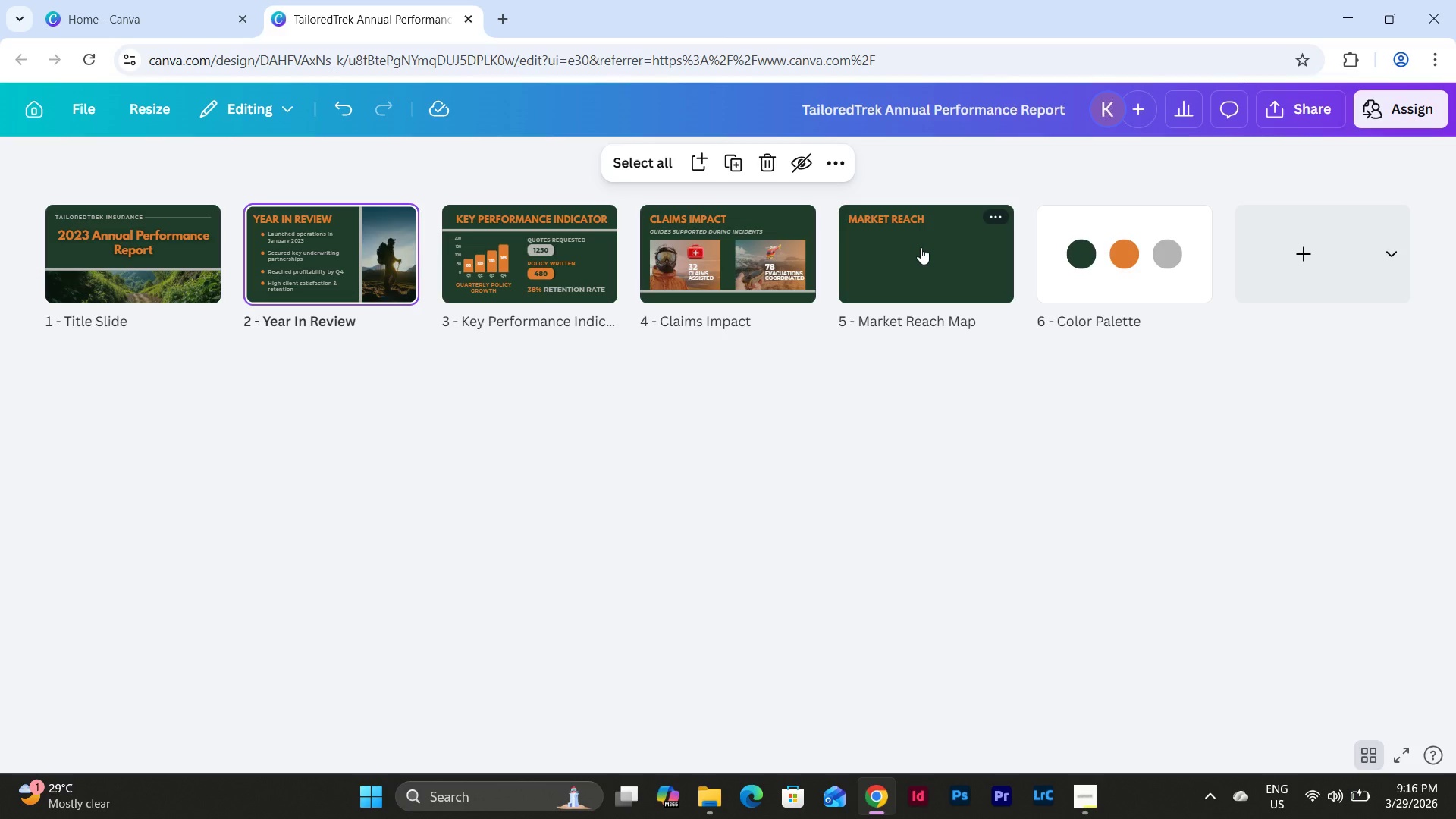 
double_click([921, 247])
 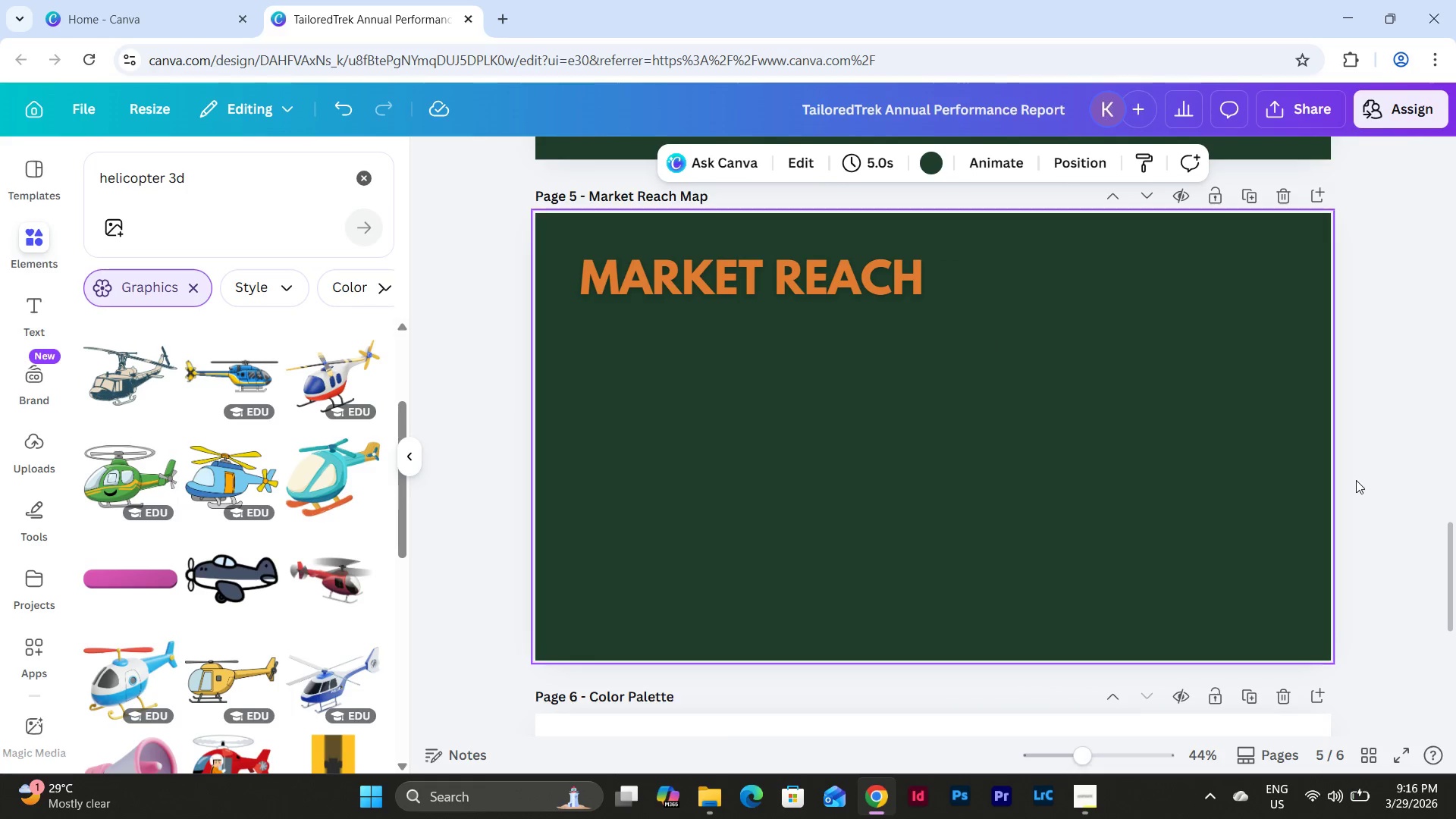 
scroll: coordinate [1356, 479], scroll_direction: up, amount: 28.0
 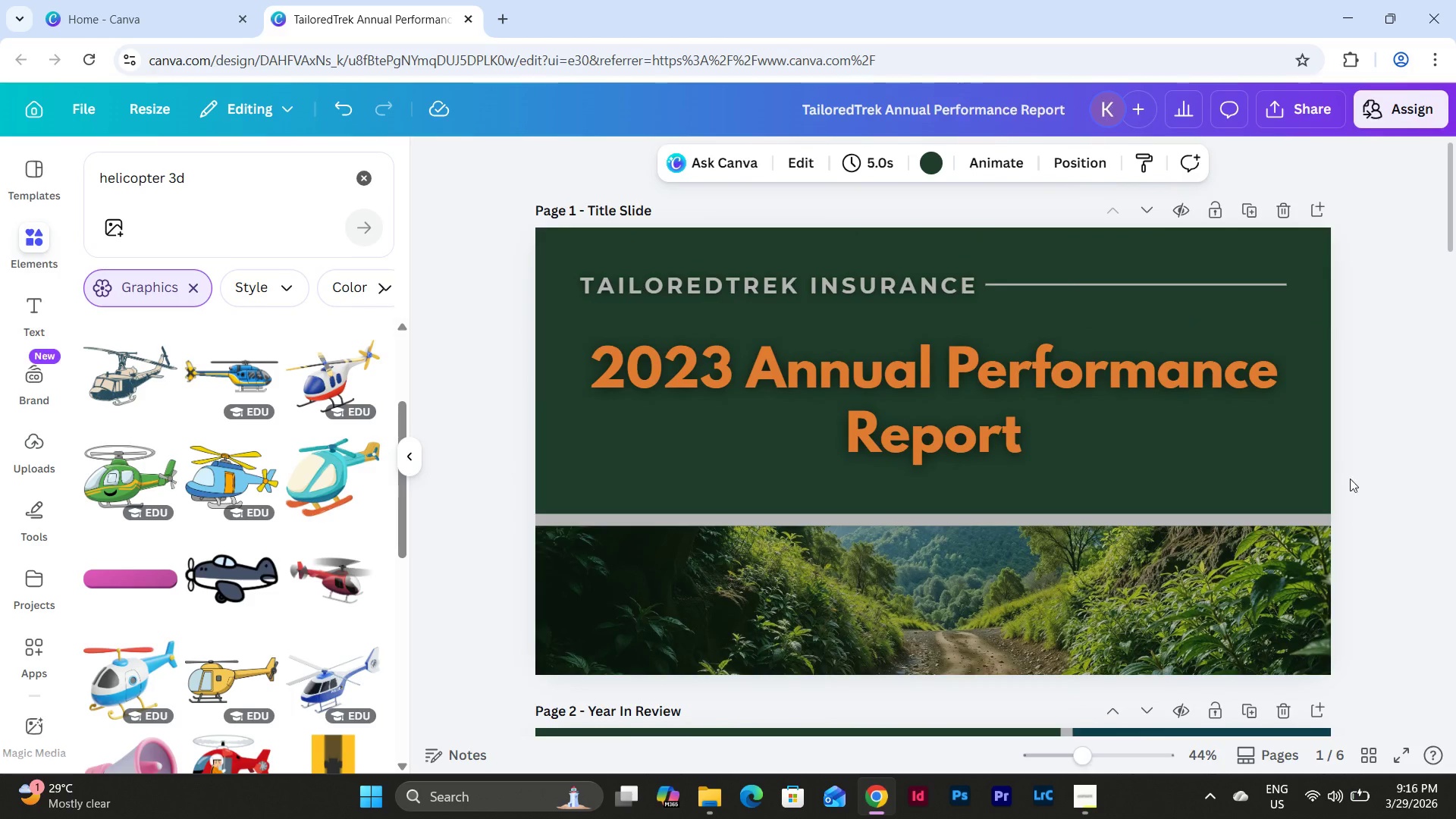 
left_click([806, 282])
 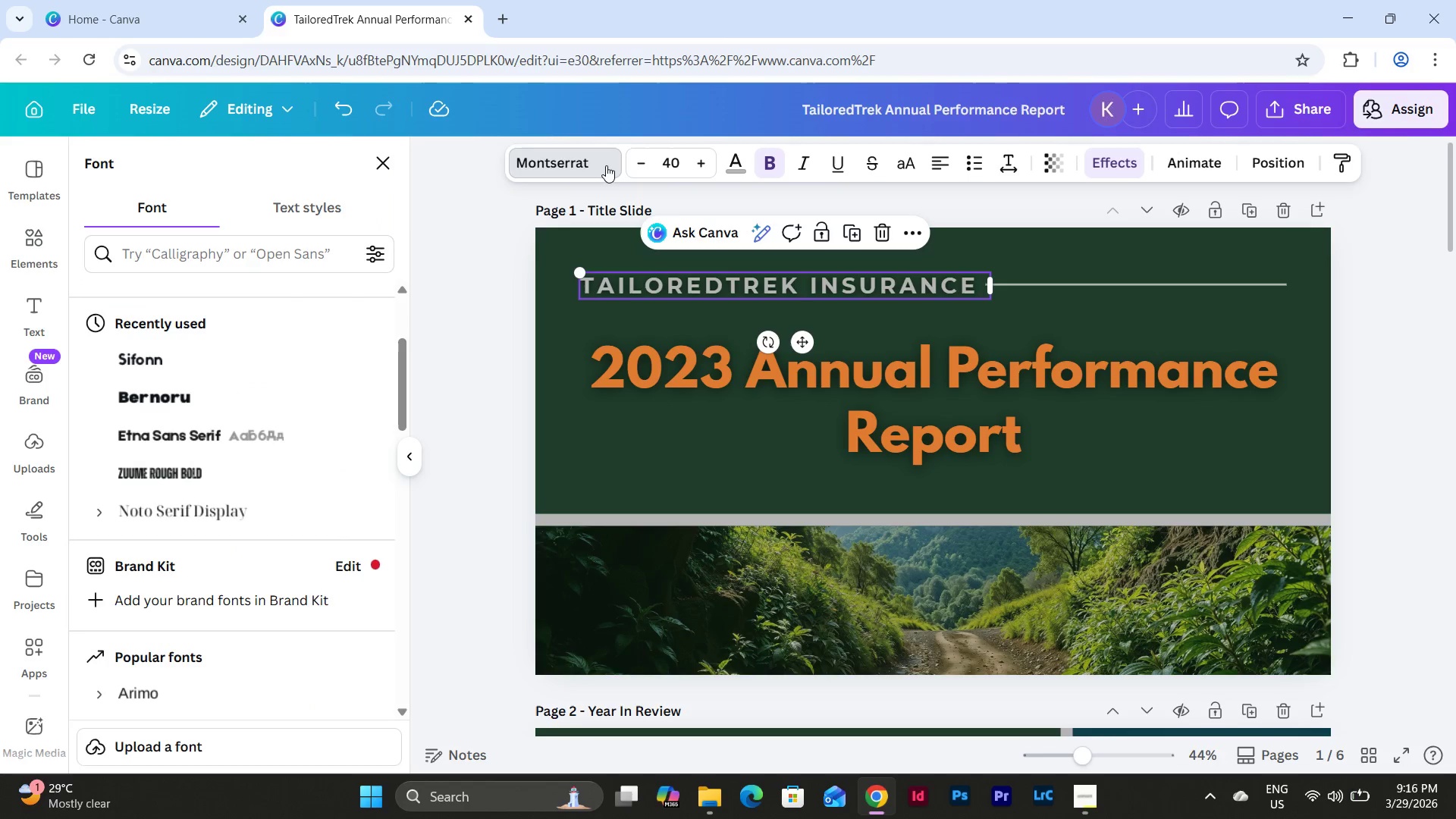 
scroll: coordinate [254, 435], scroll_direction: up, amount: 3.0
 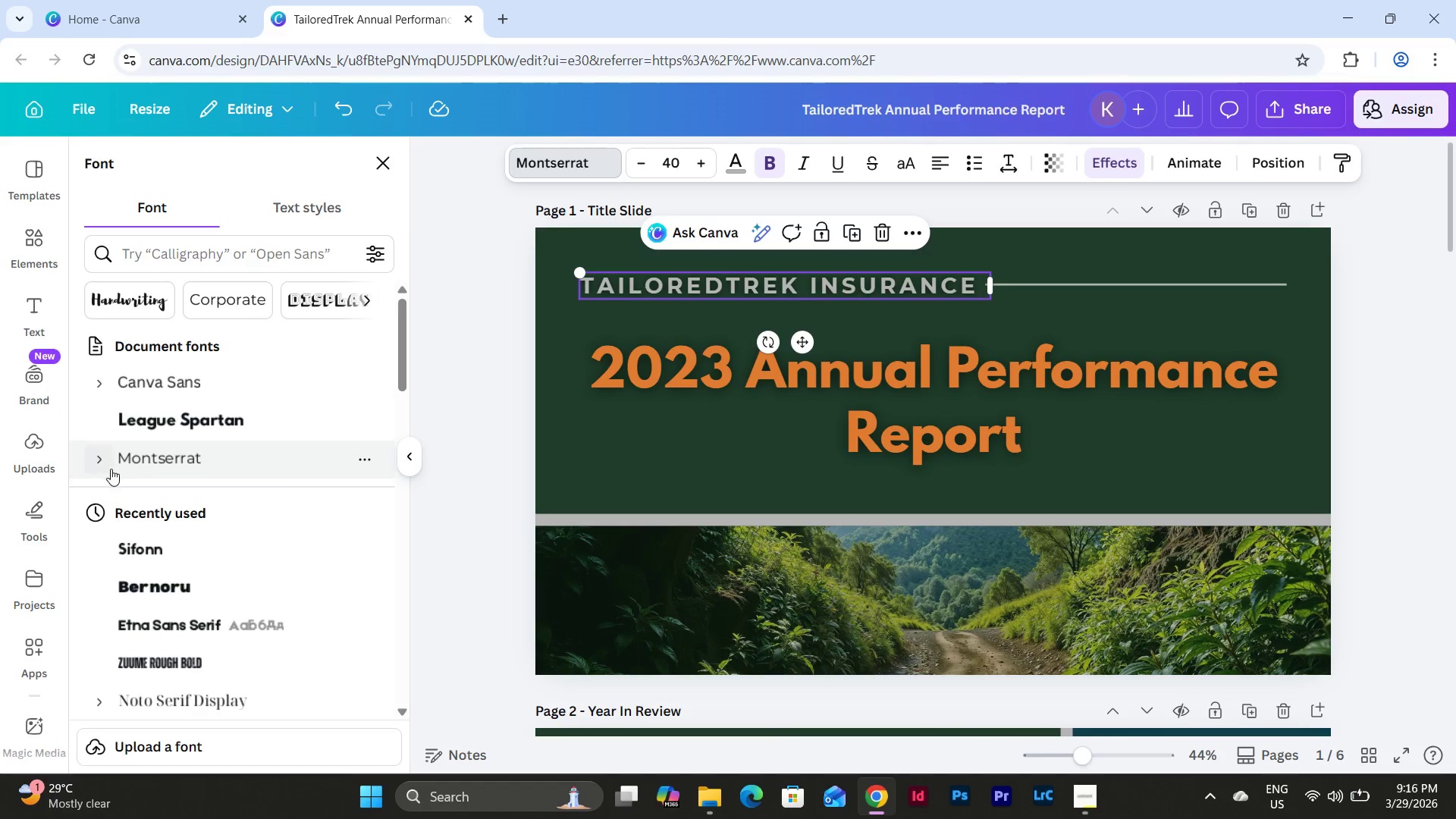 
left_click([101, 466])
 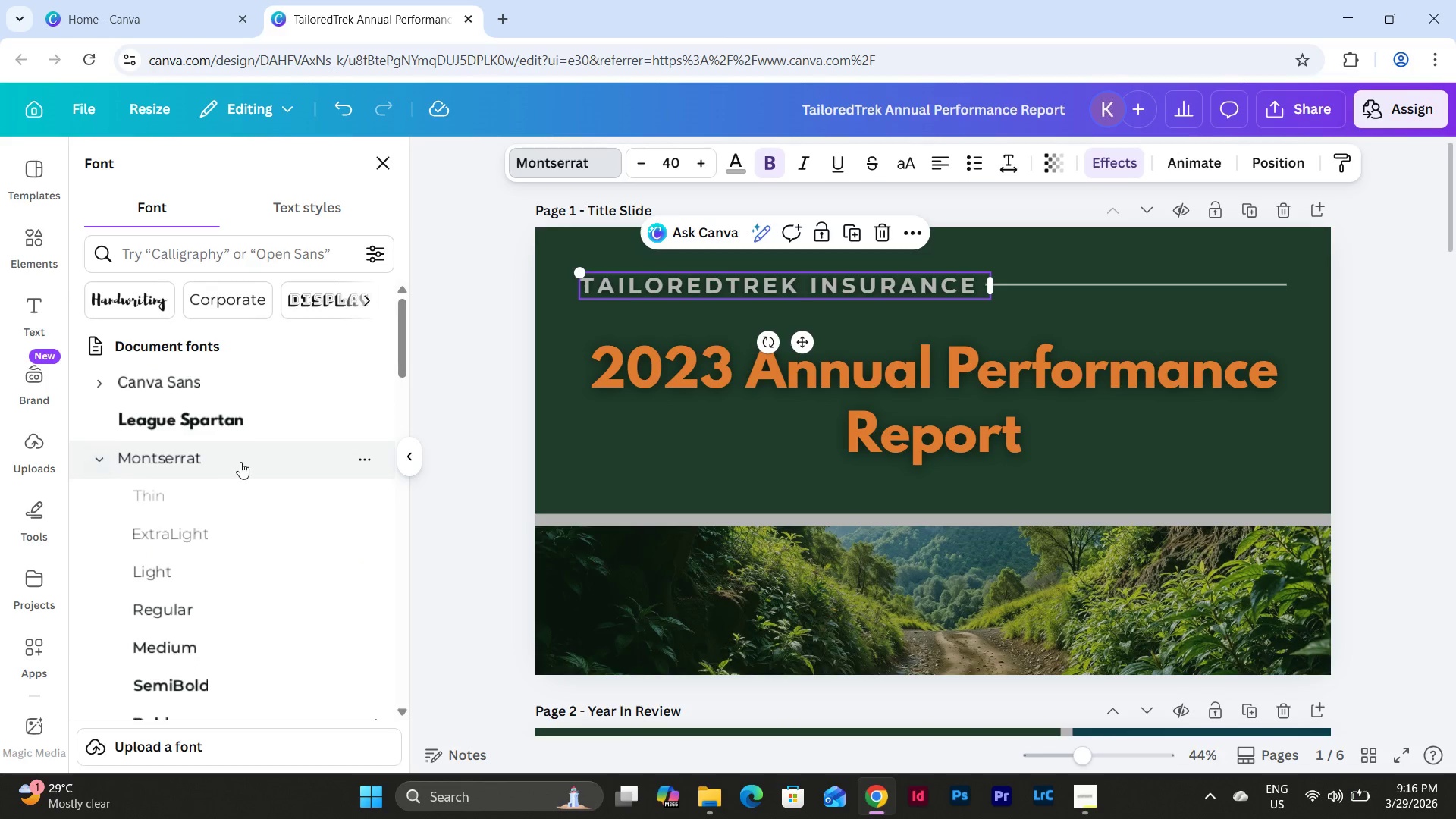 
scroll: coordinate [244, 461], scroll_direction: down, amount: 2.0
 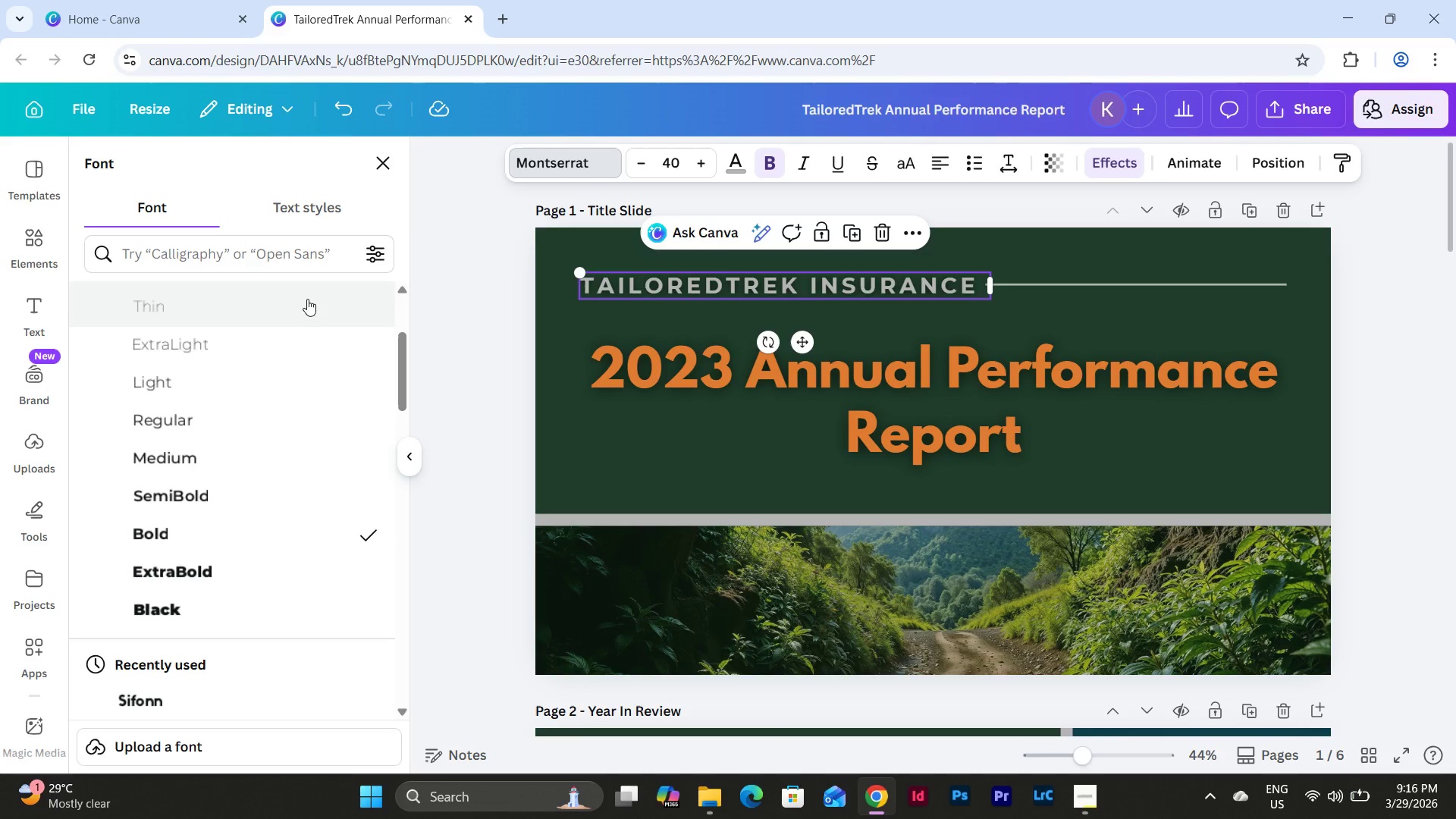 
left_click([268, 452])
 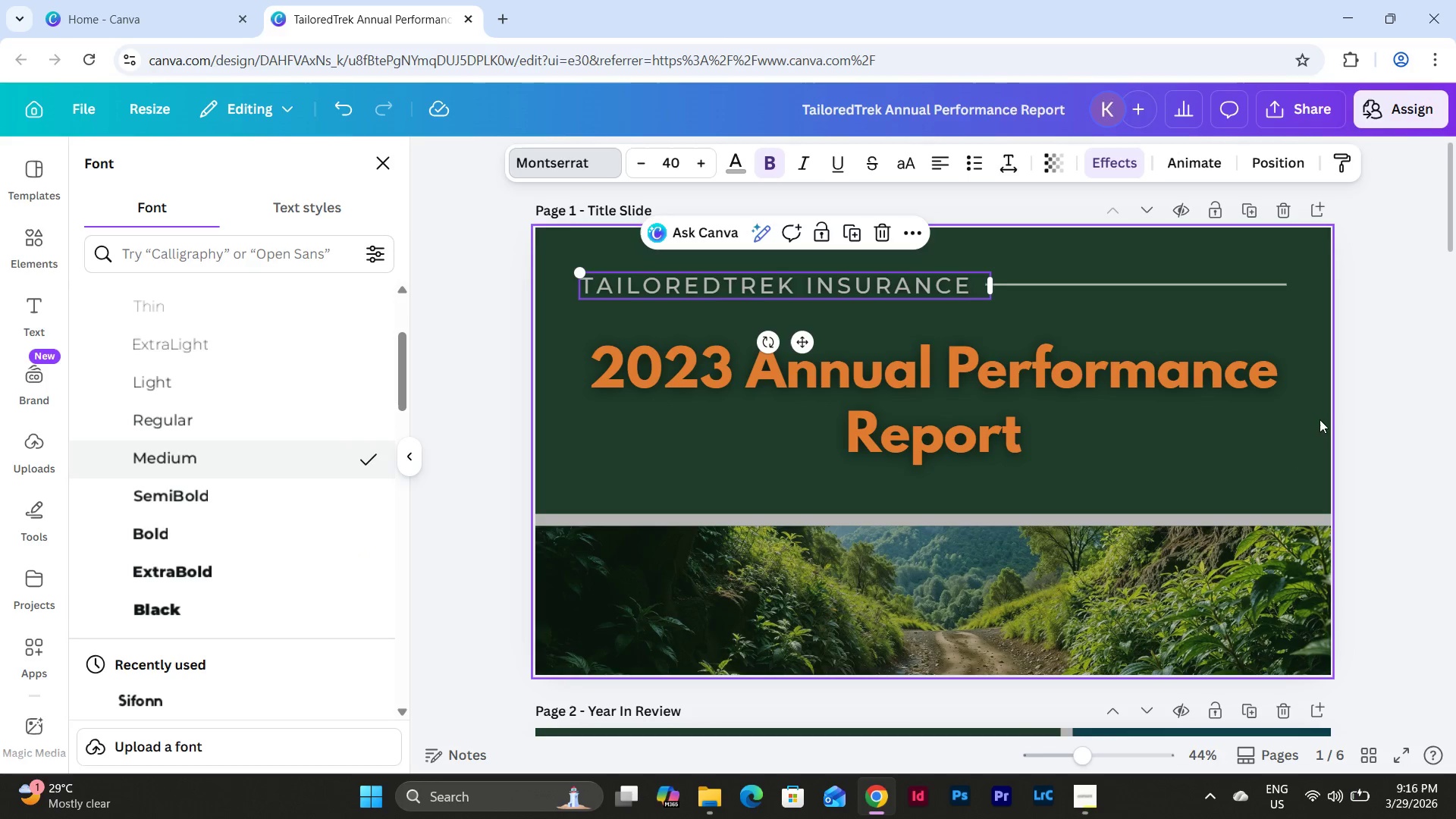 
left_click([1363, 410])
 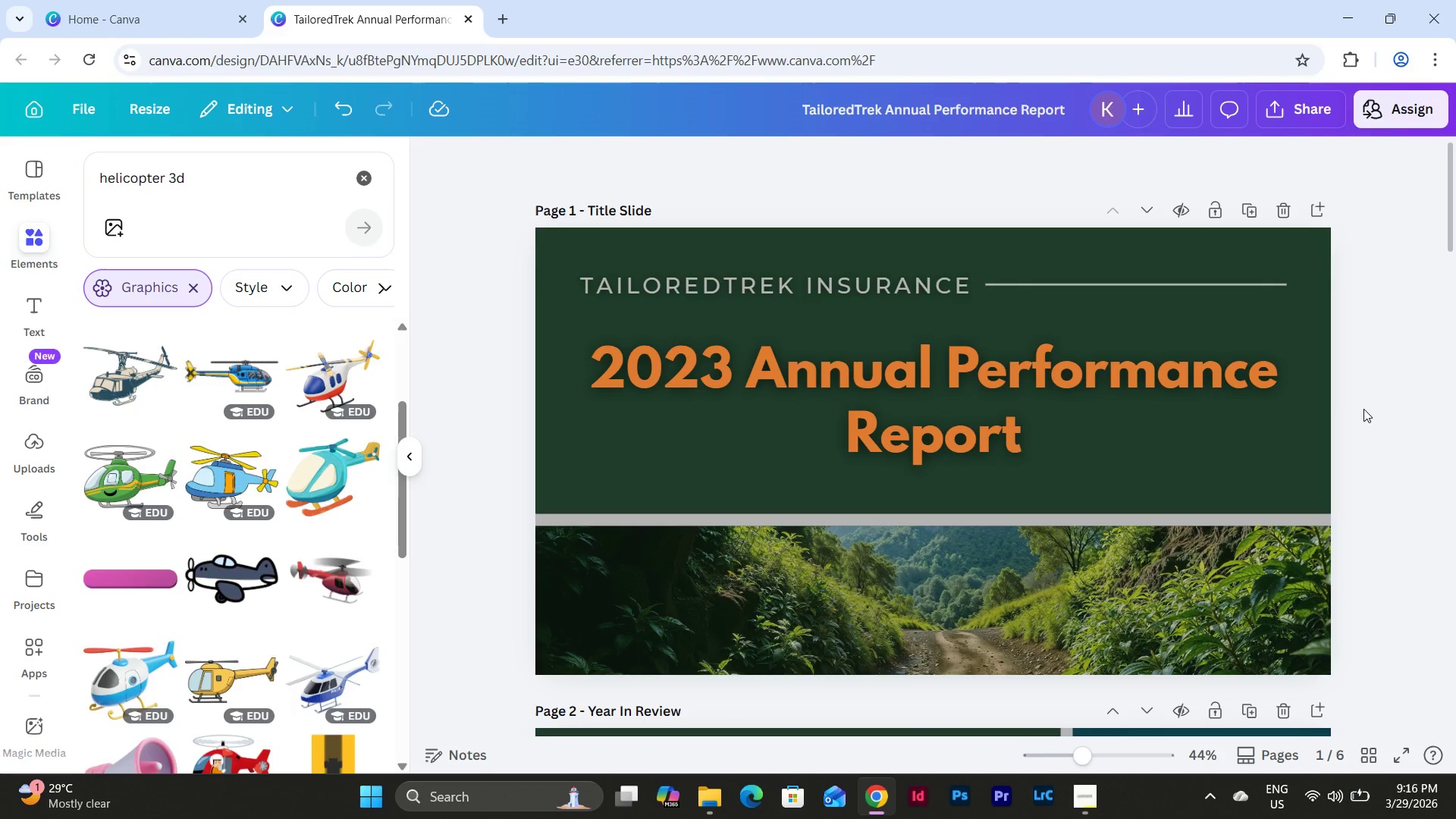 
scroll: coordinate [1363, 409], scroll_direction: down, amount: 2.0
 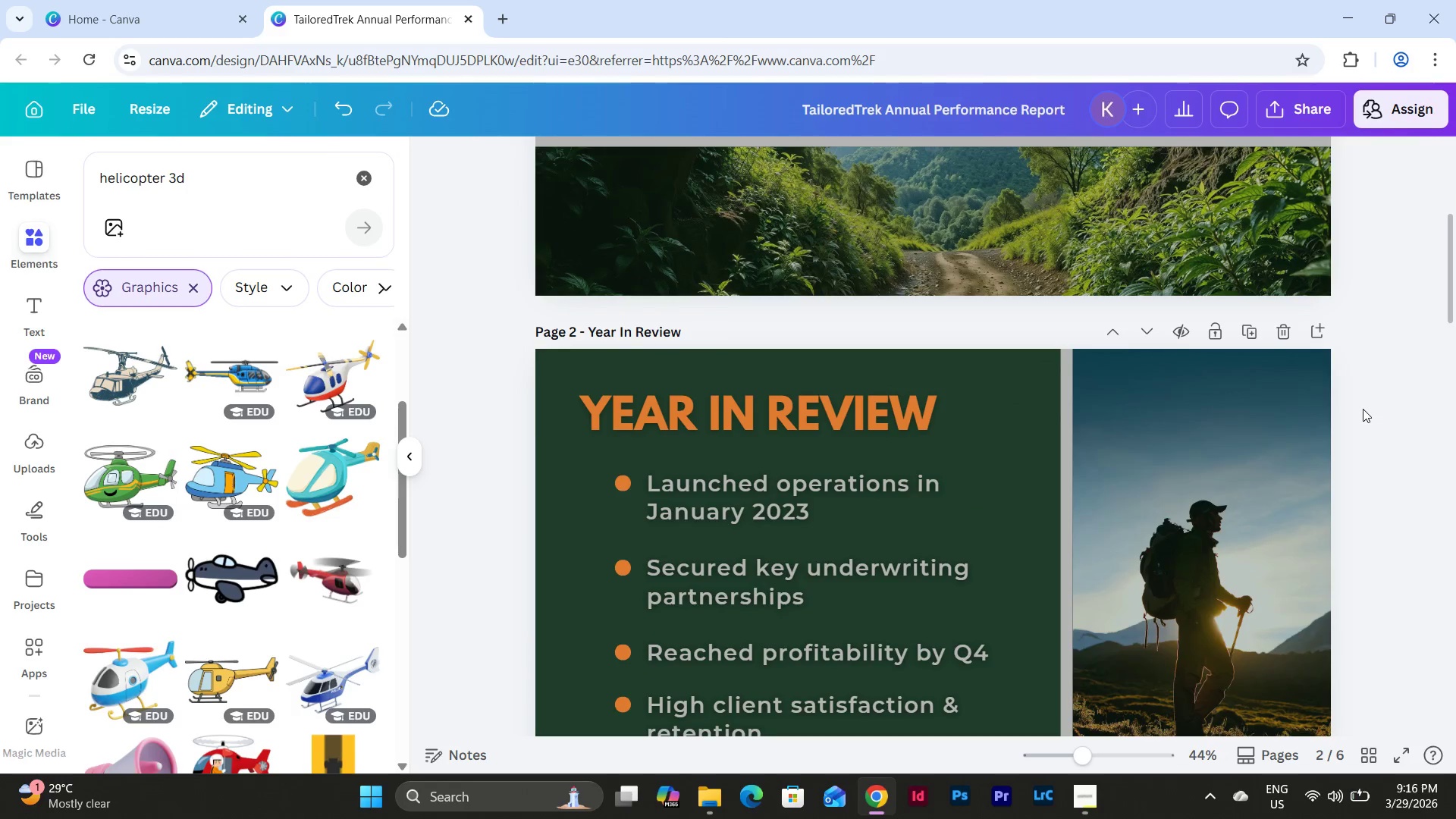 
scroll: coordinate [1363, 409], scroll_direction: up, amount: 6.0
 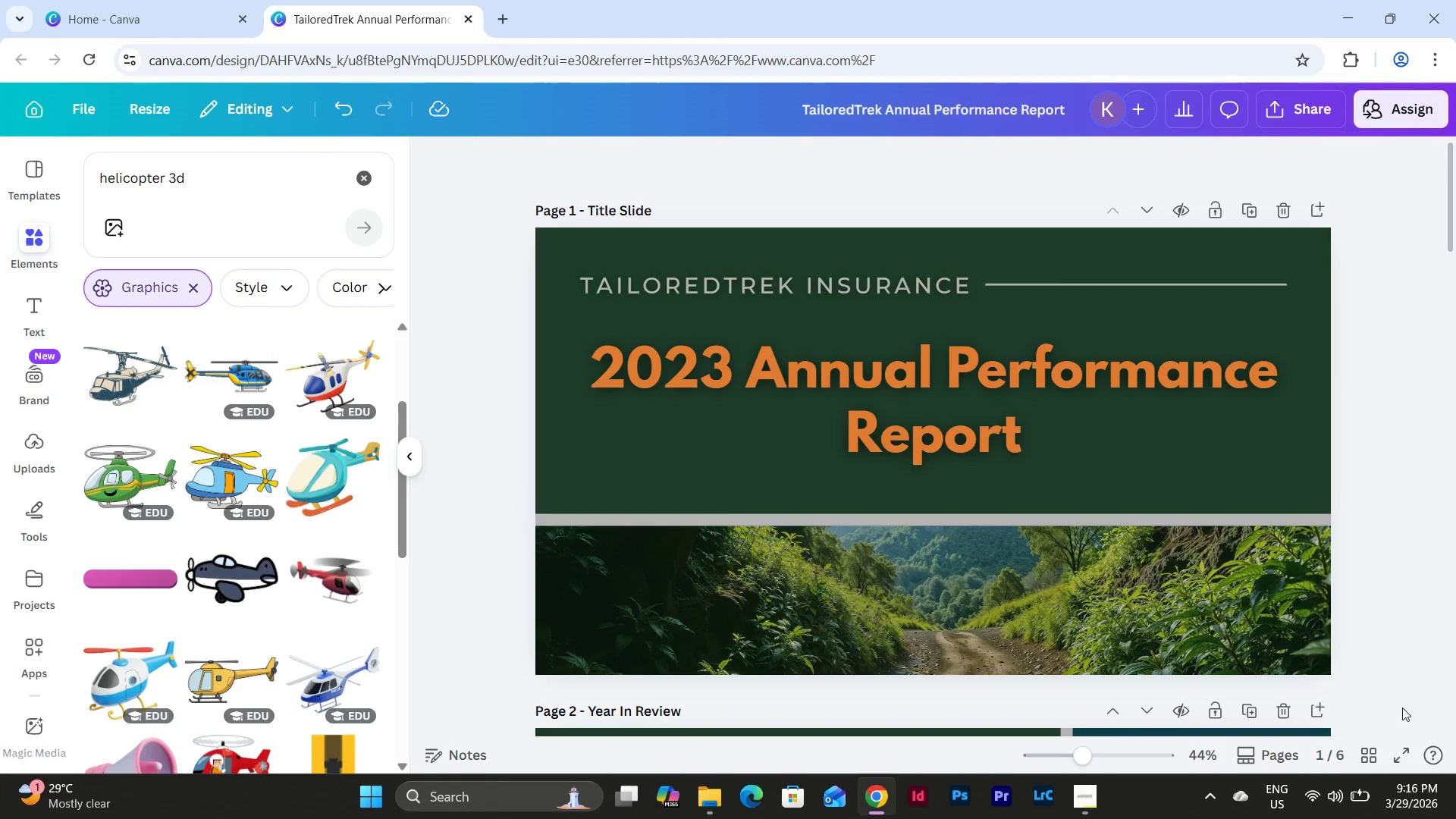 
left_click([1370, 746])
 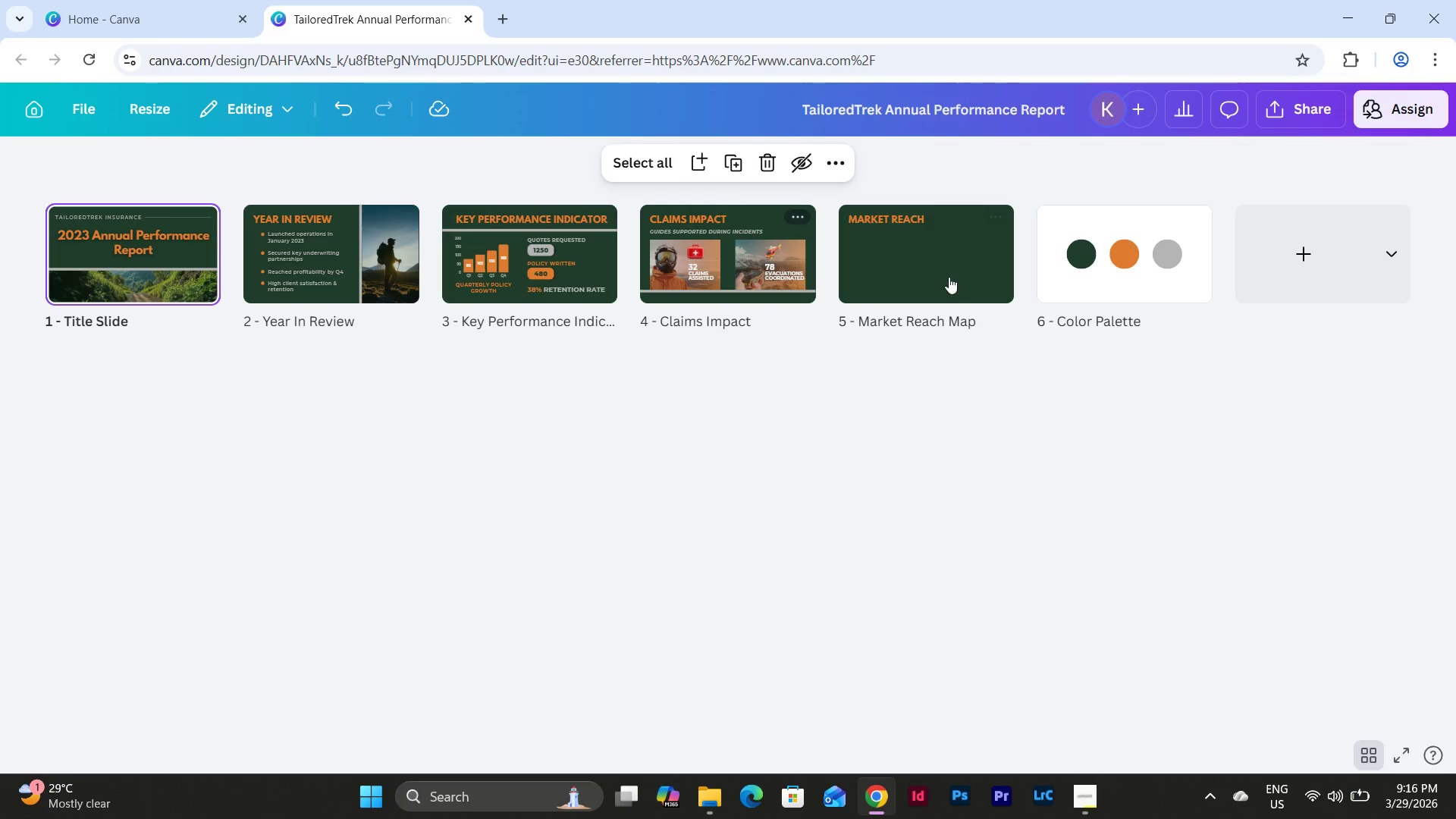 
double_click([947, 276])
 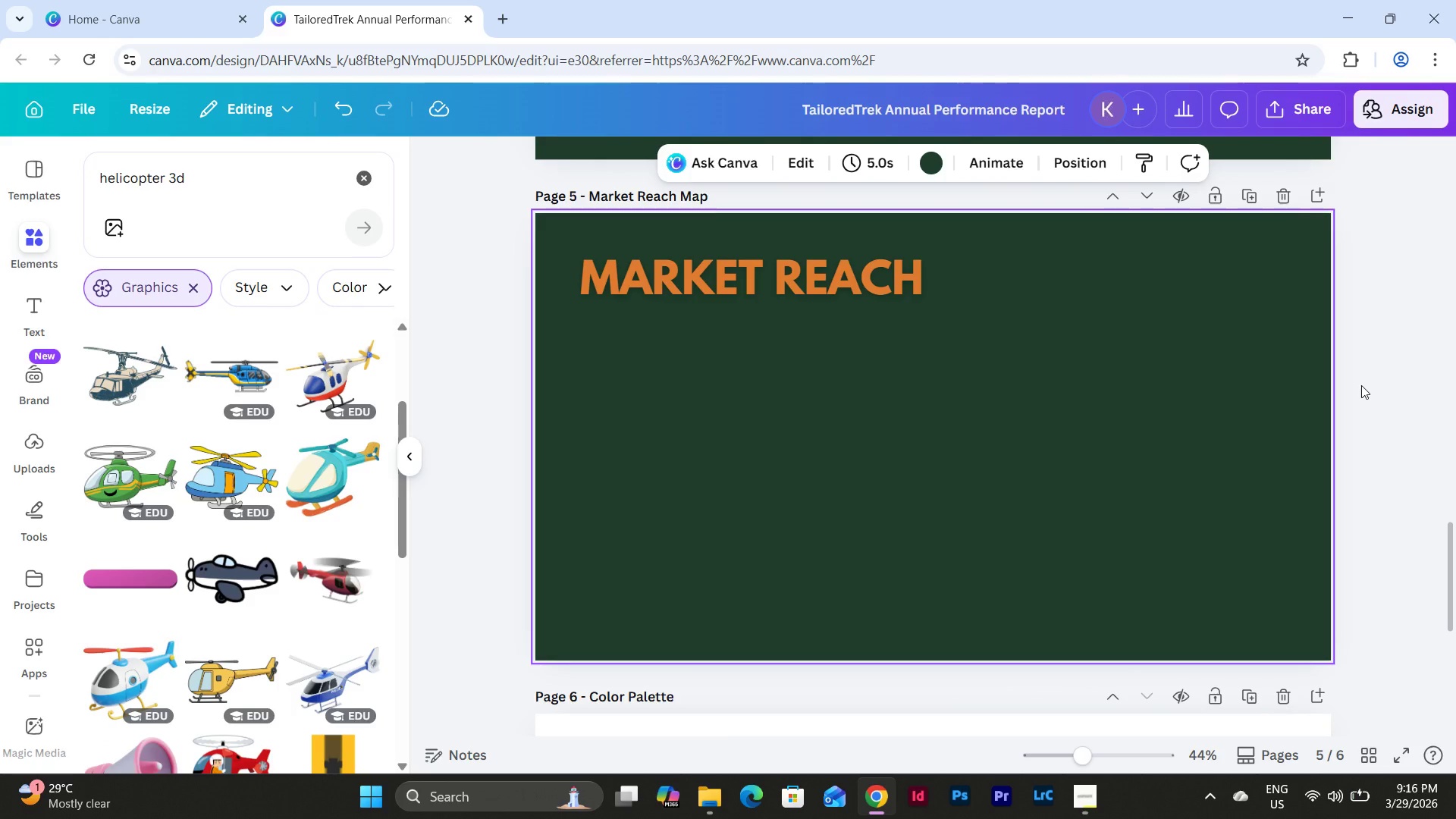 
wait(10.2)
 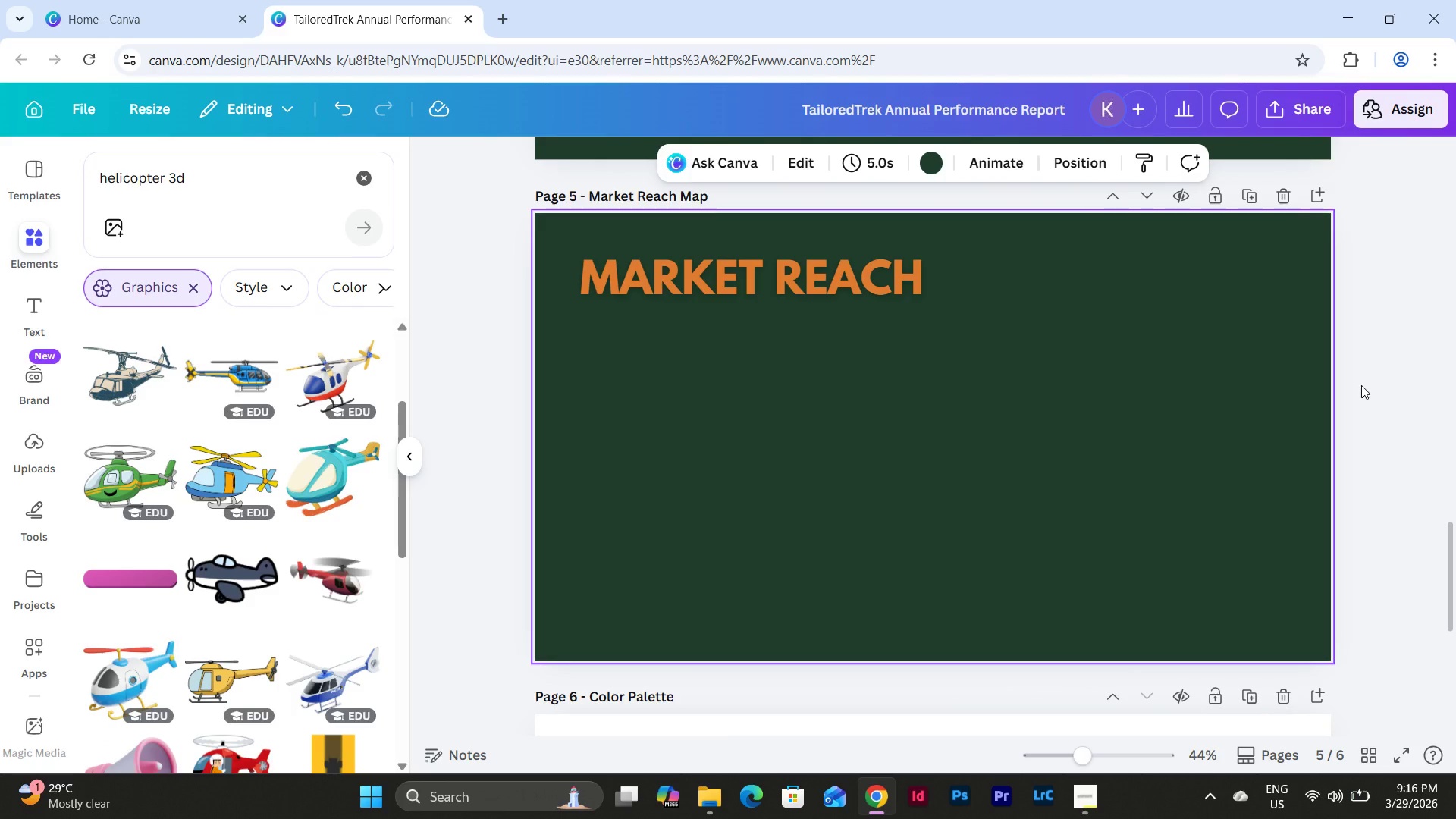 
double_click([216, 189])
 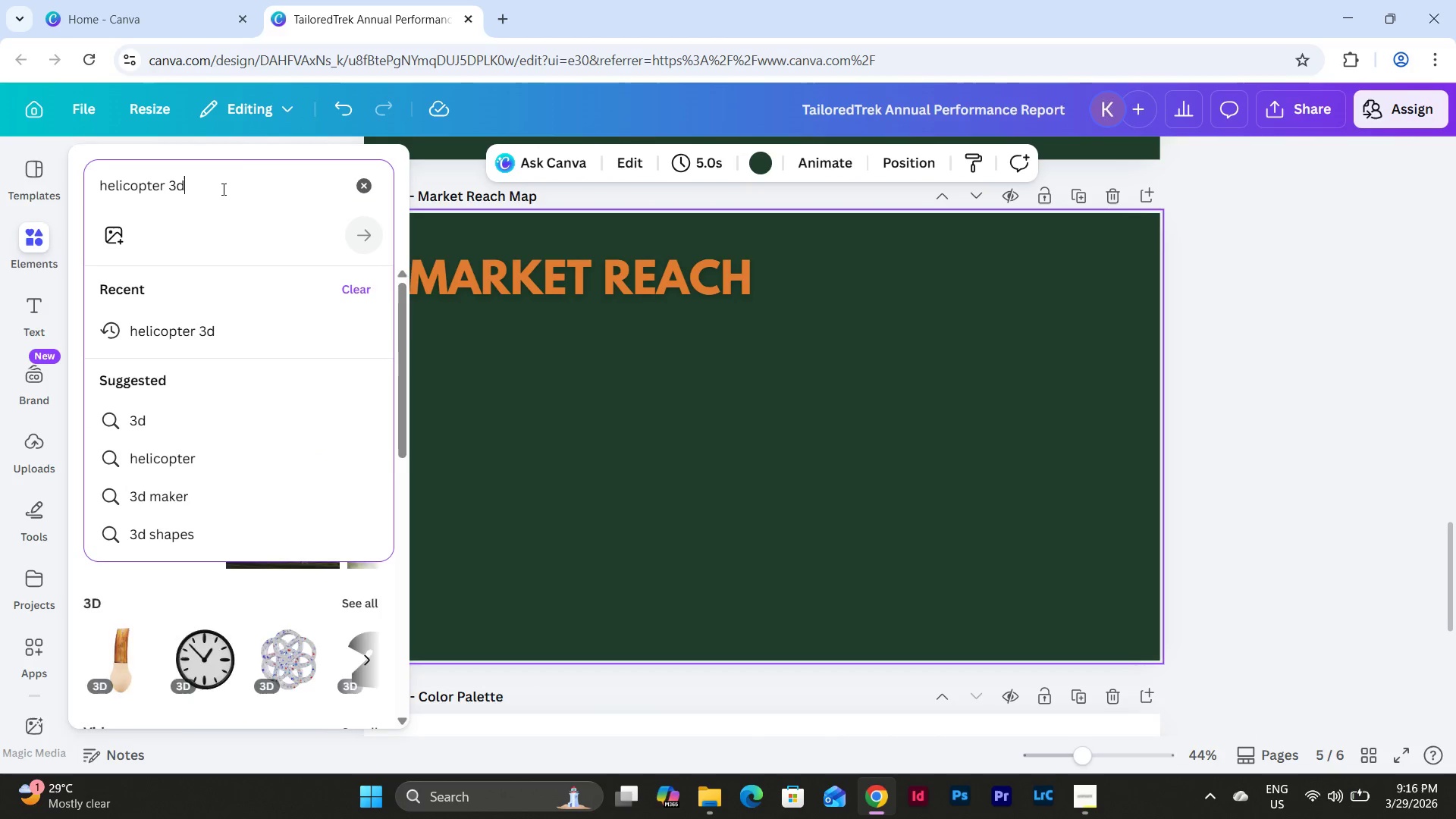 
left_click_drag(start_coordinate=[222, 189], to_coordinate=[83, 183])
 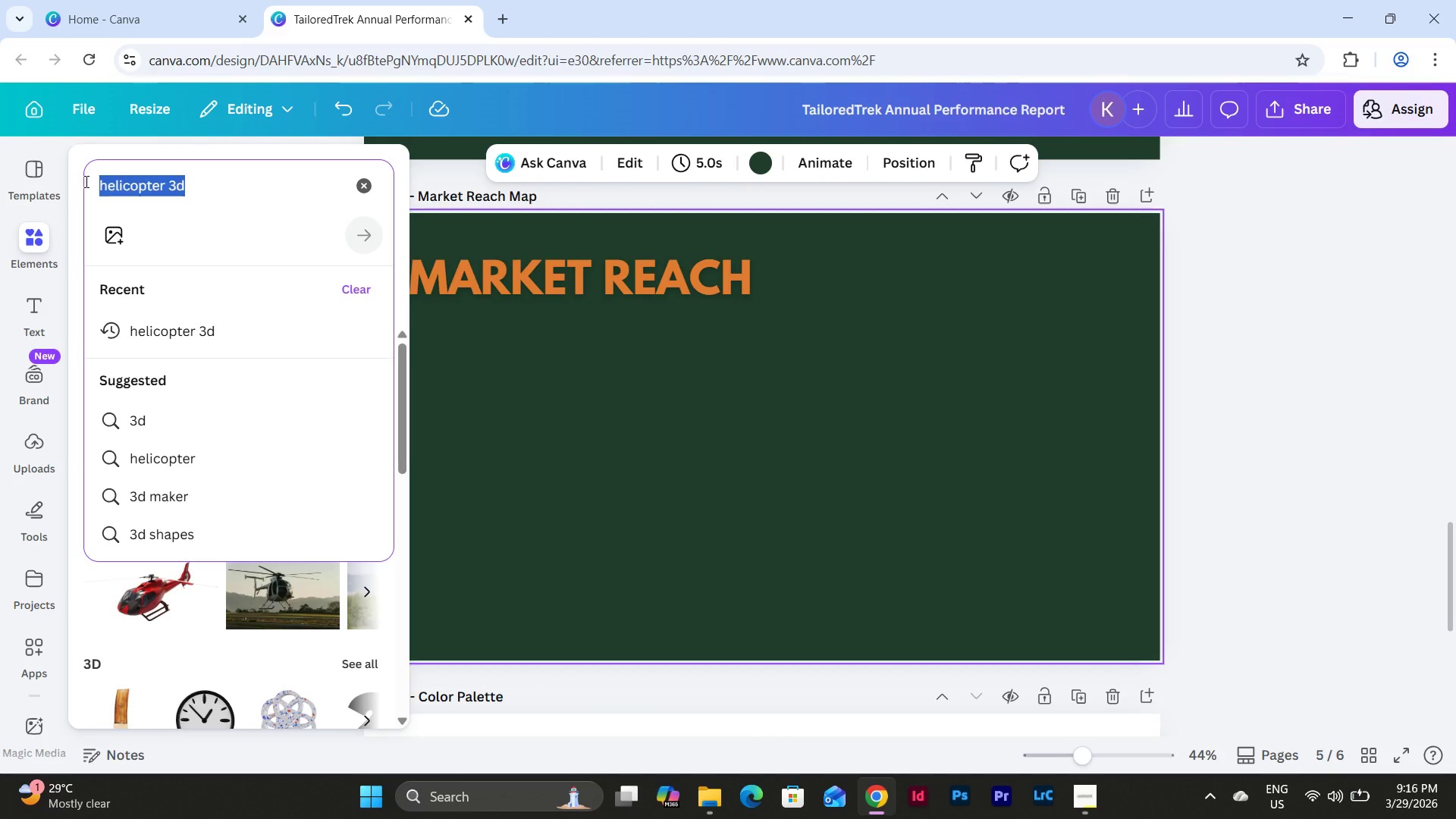 
type(marketr)
key(Backspace)
type( reach map)
 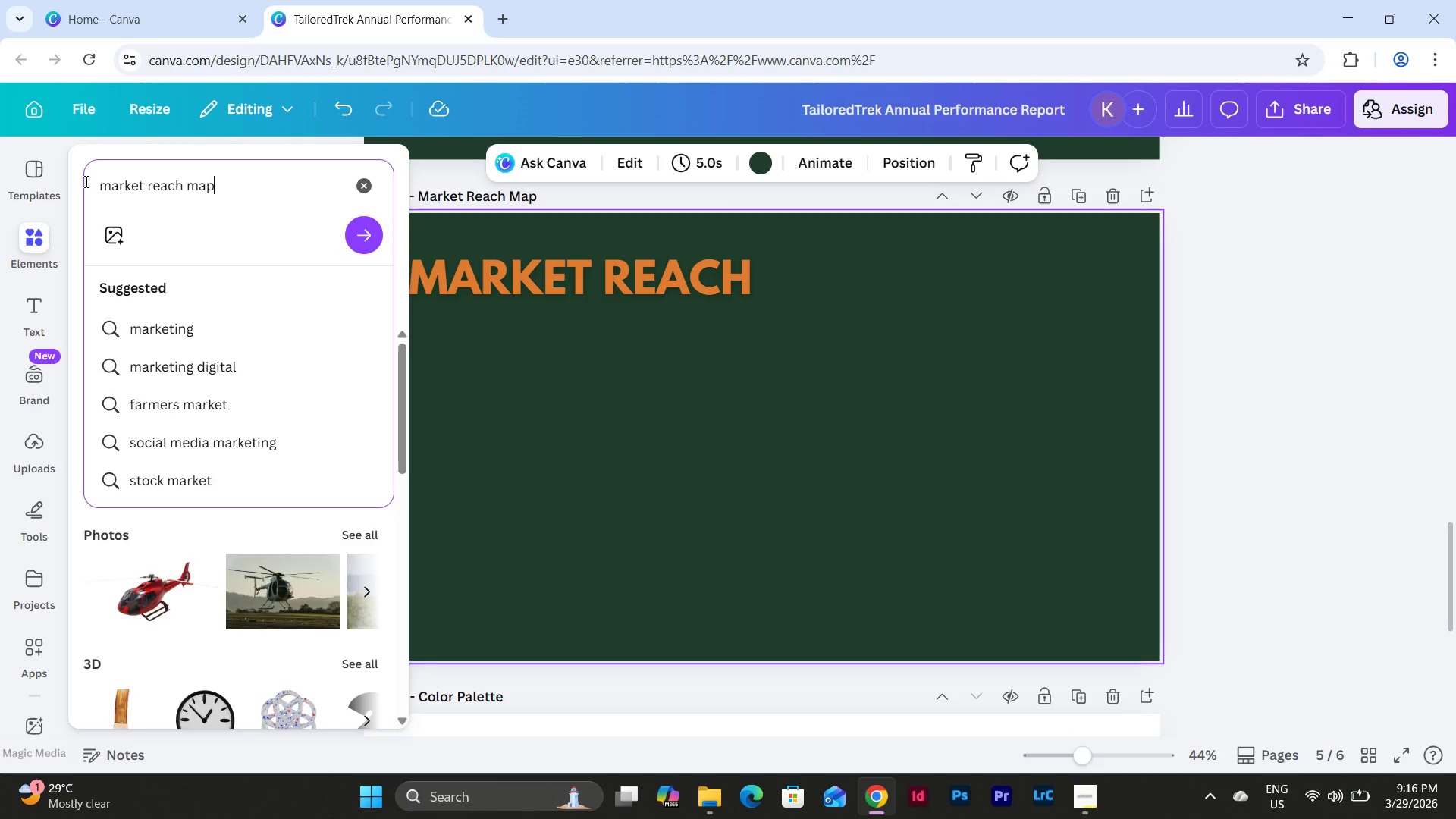 
key(Enter)
 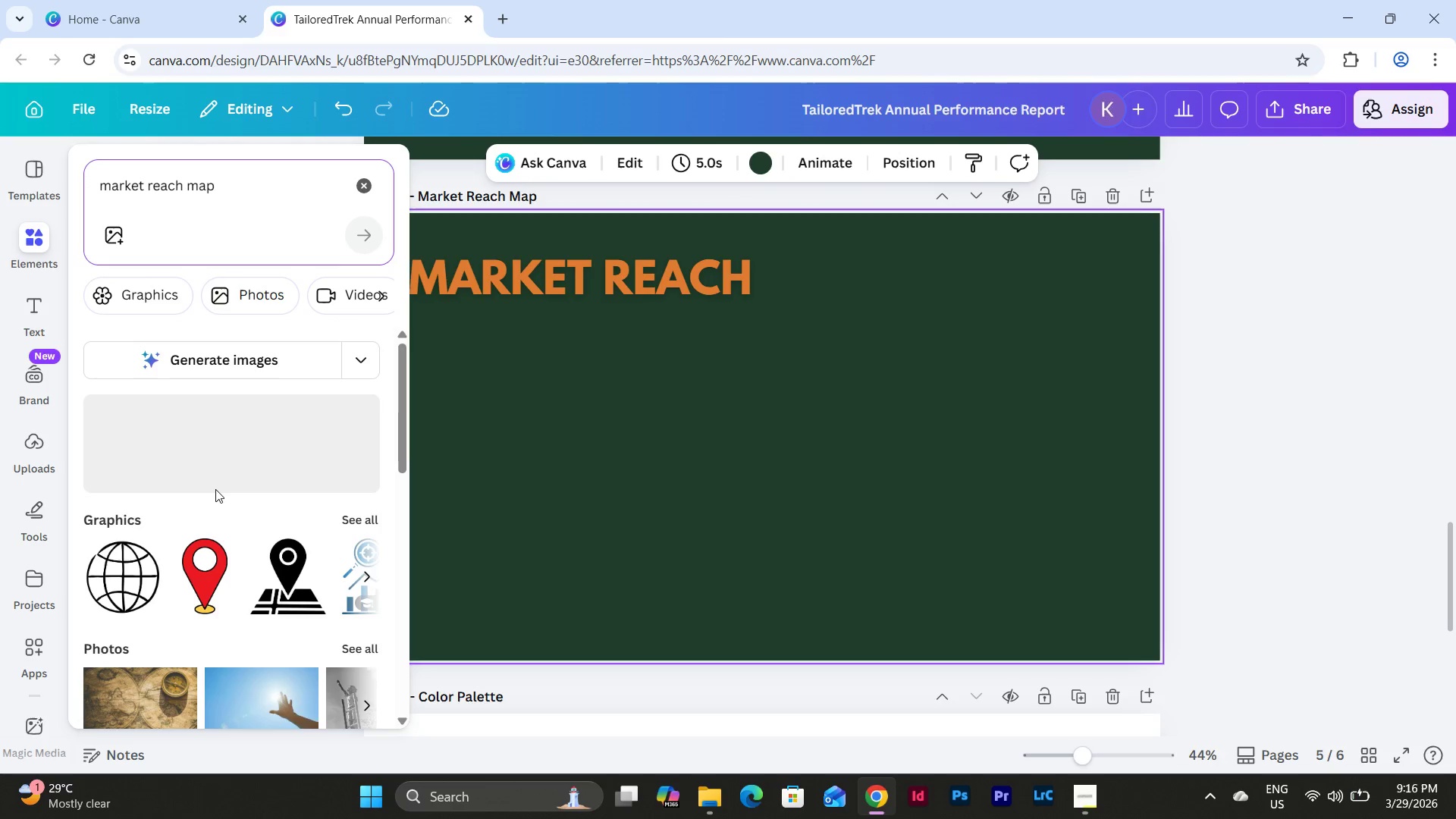 
scroll: coordinate [237, 440], scroll_direction: down, amount: 1.0
 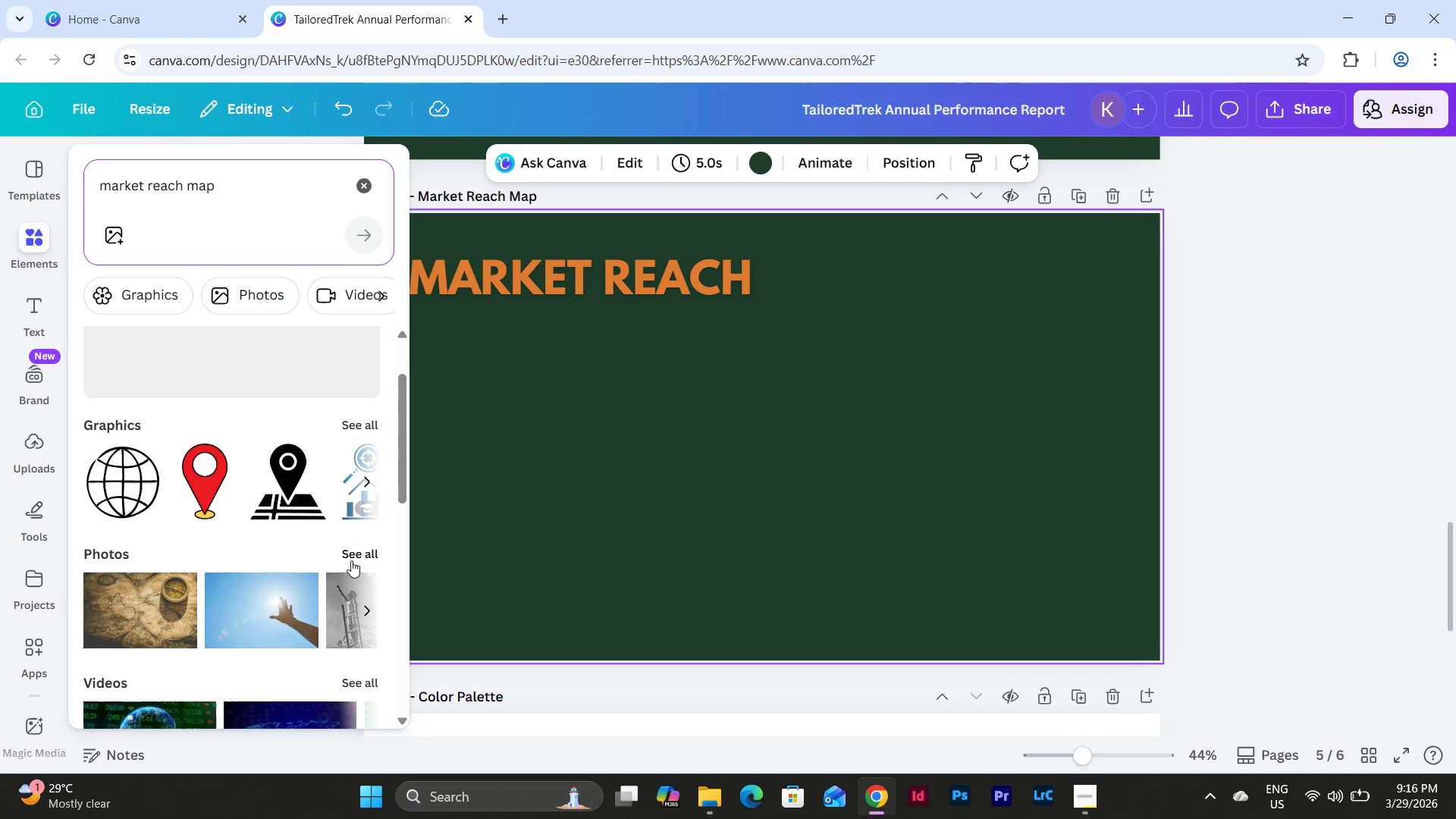 
left_click([348, 549])
 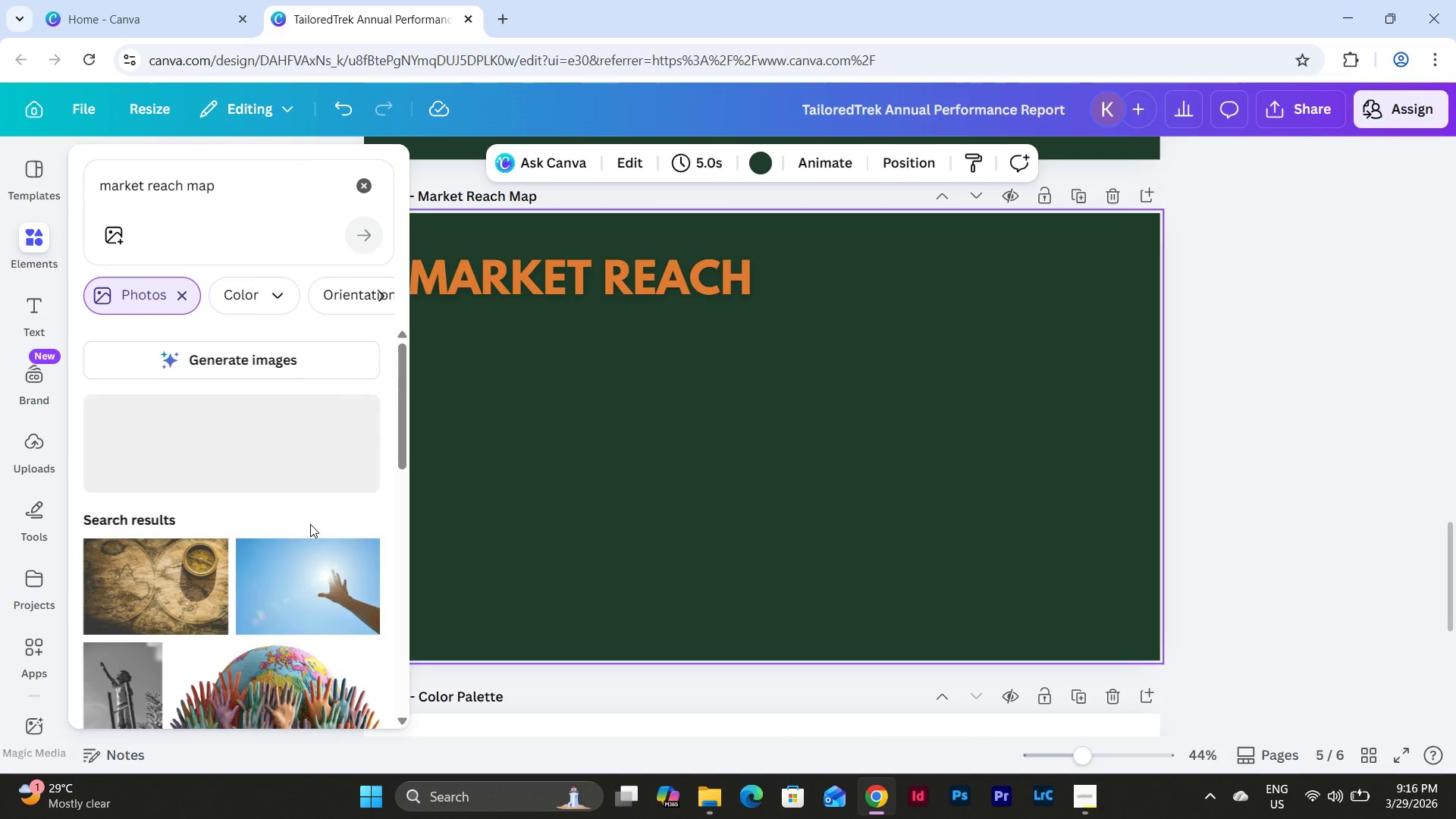 
scroll: coordinate [281, 454], scroll_direction: down, amount: 5.0
 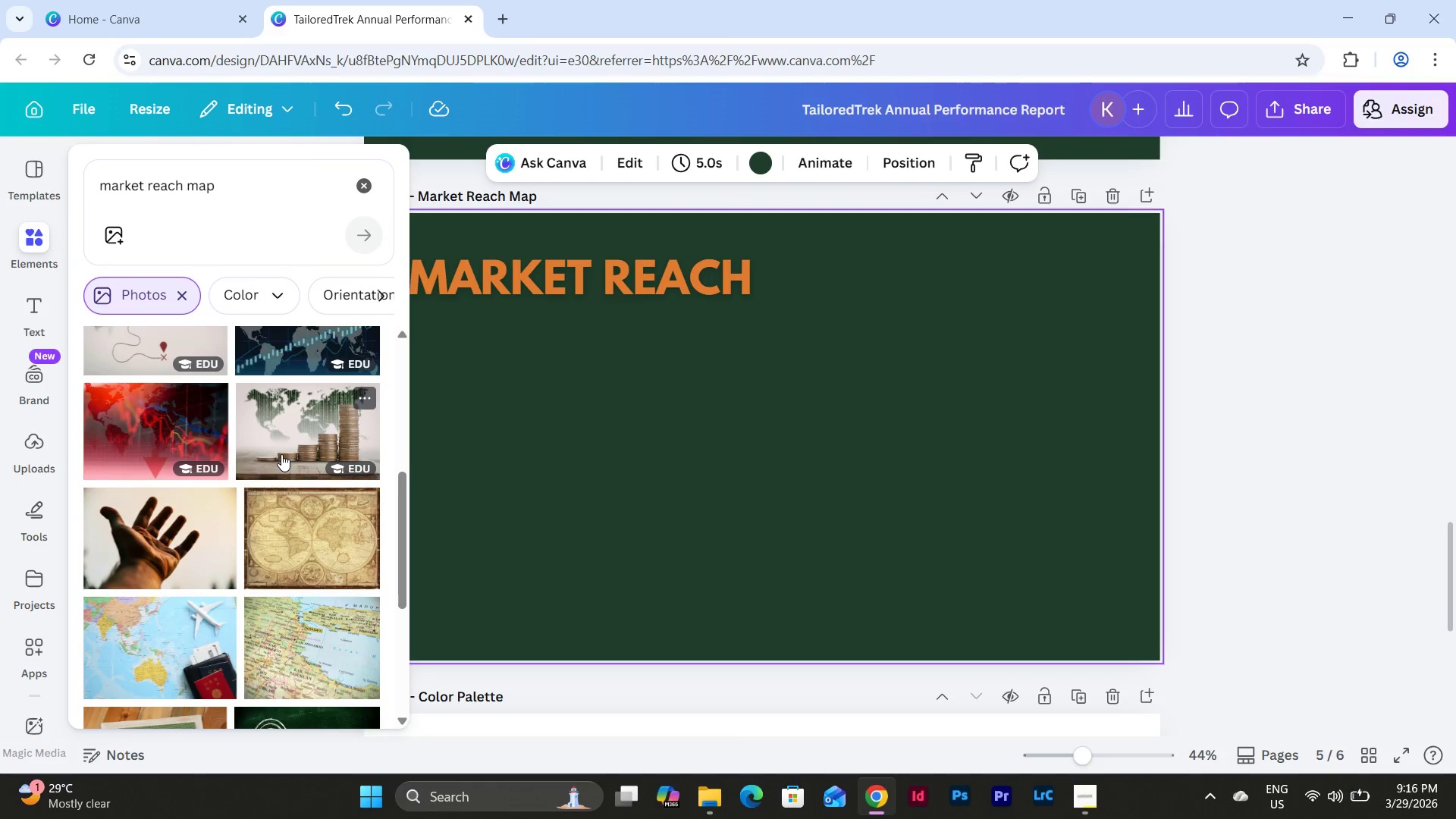 
scroll: coordinate [281, 454], scroll_direction: up, amount: 1.0
 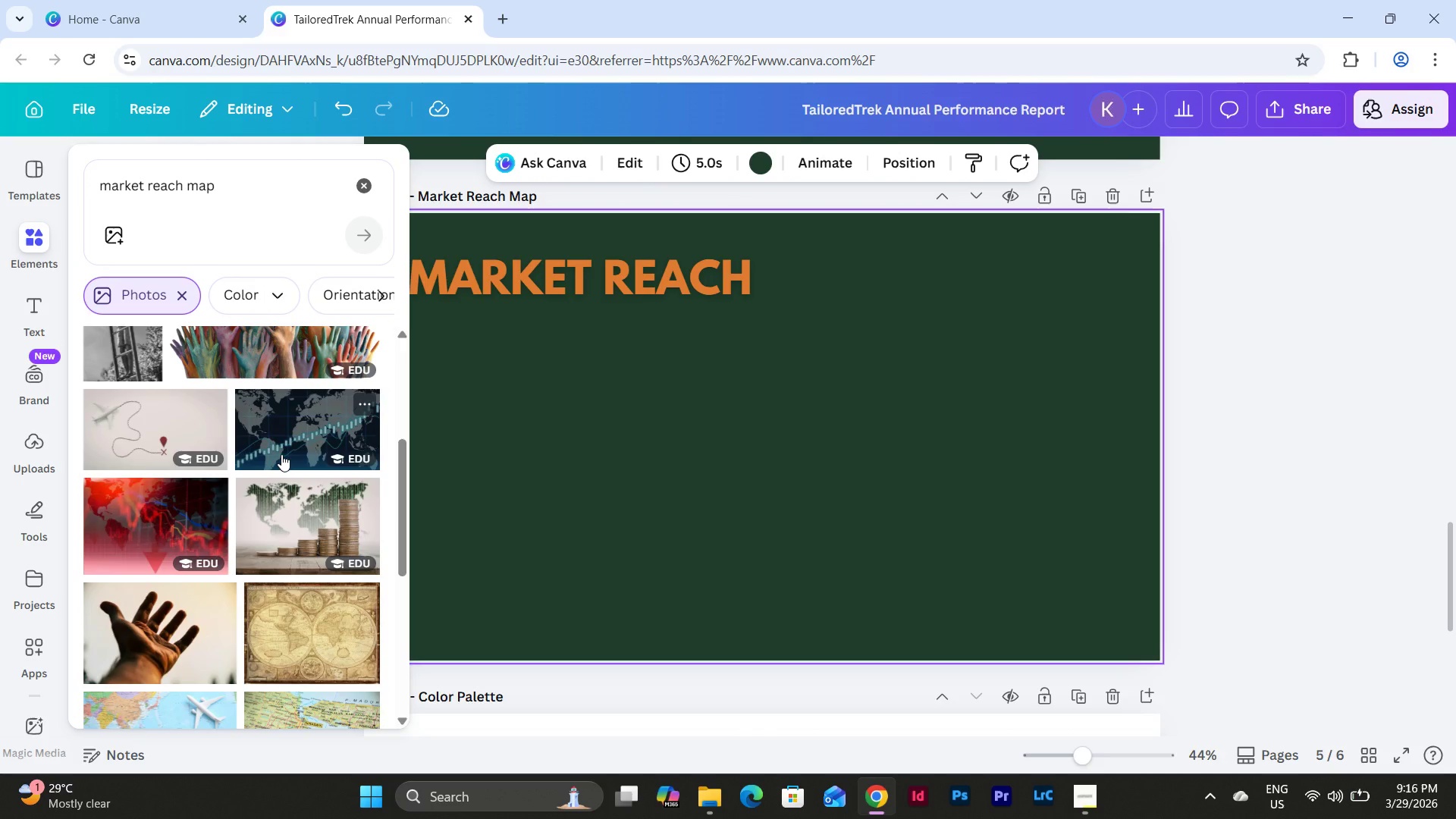 
scroll: coordinate [221, 497], scroll_direction: down, amount: 4.0
 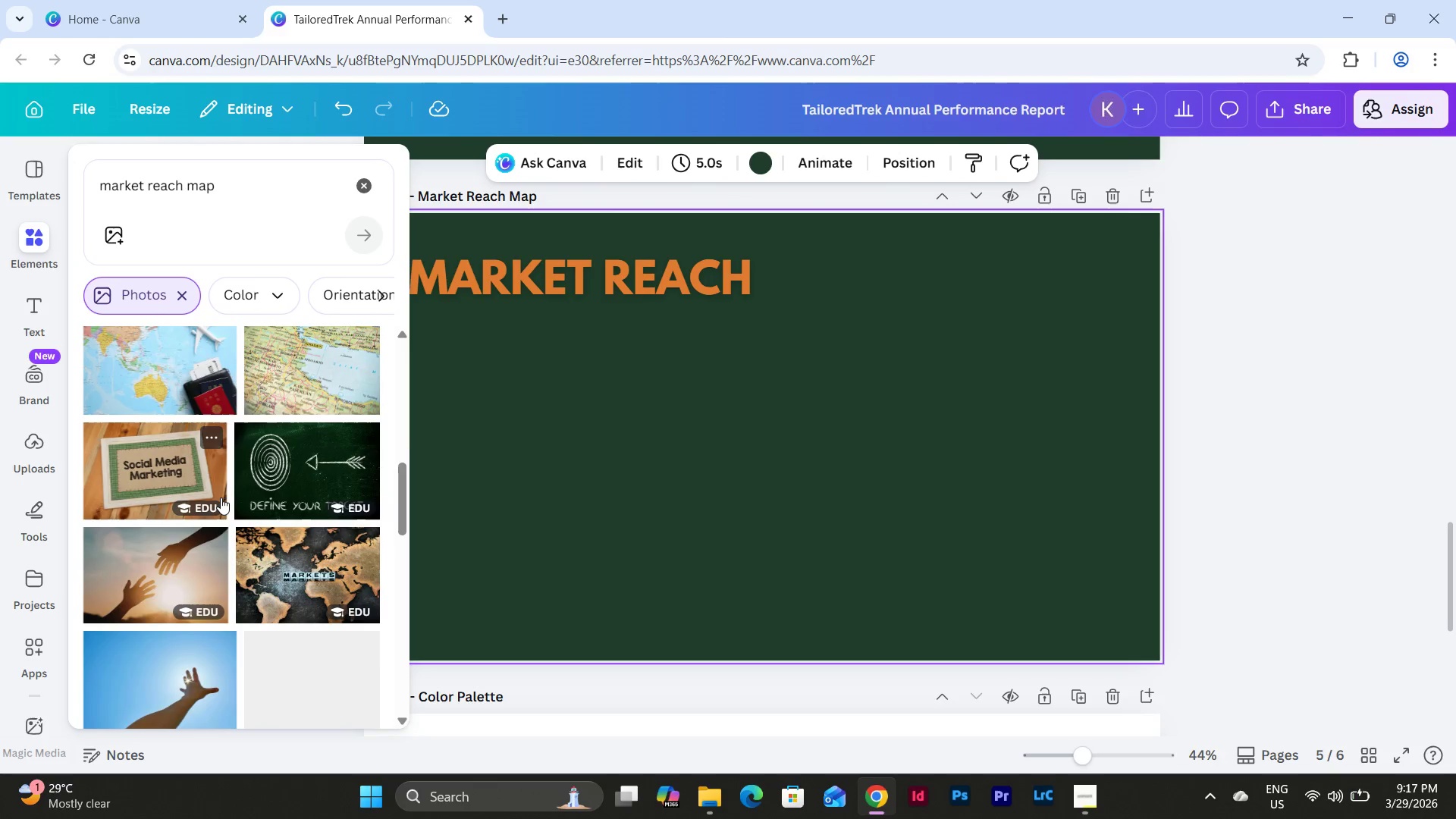 
scroll: coordinate [221, 497], scroll_direction: up, amount: 1.0
 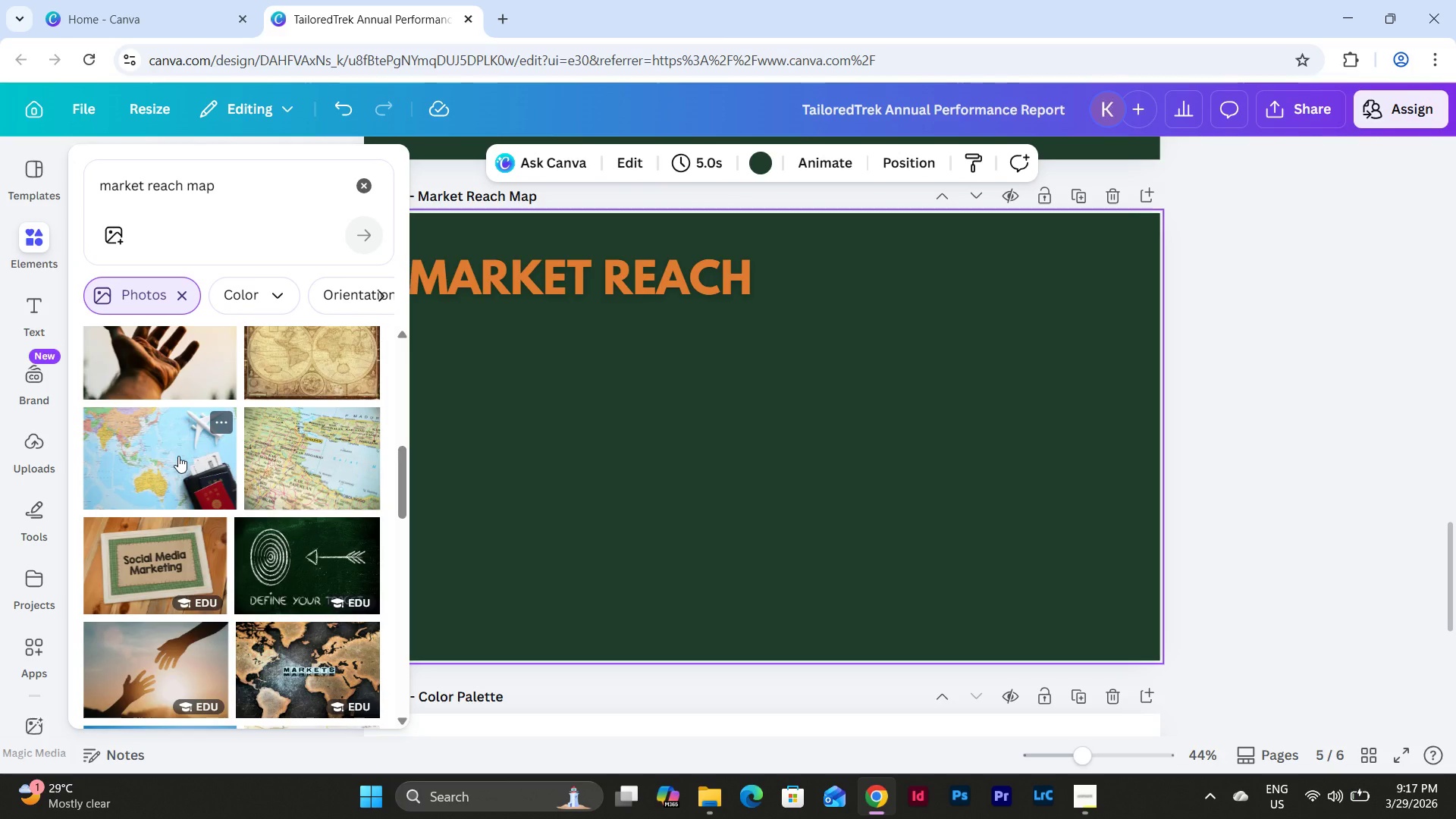 
scroll: coordinate [325, 551], scroll_direction: down, amount: 1.0
 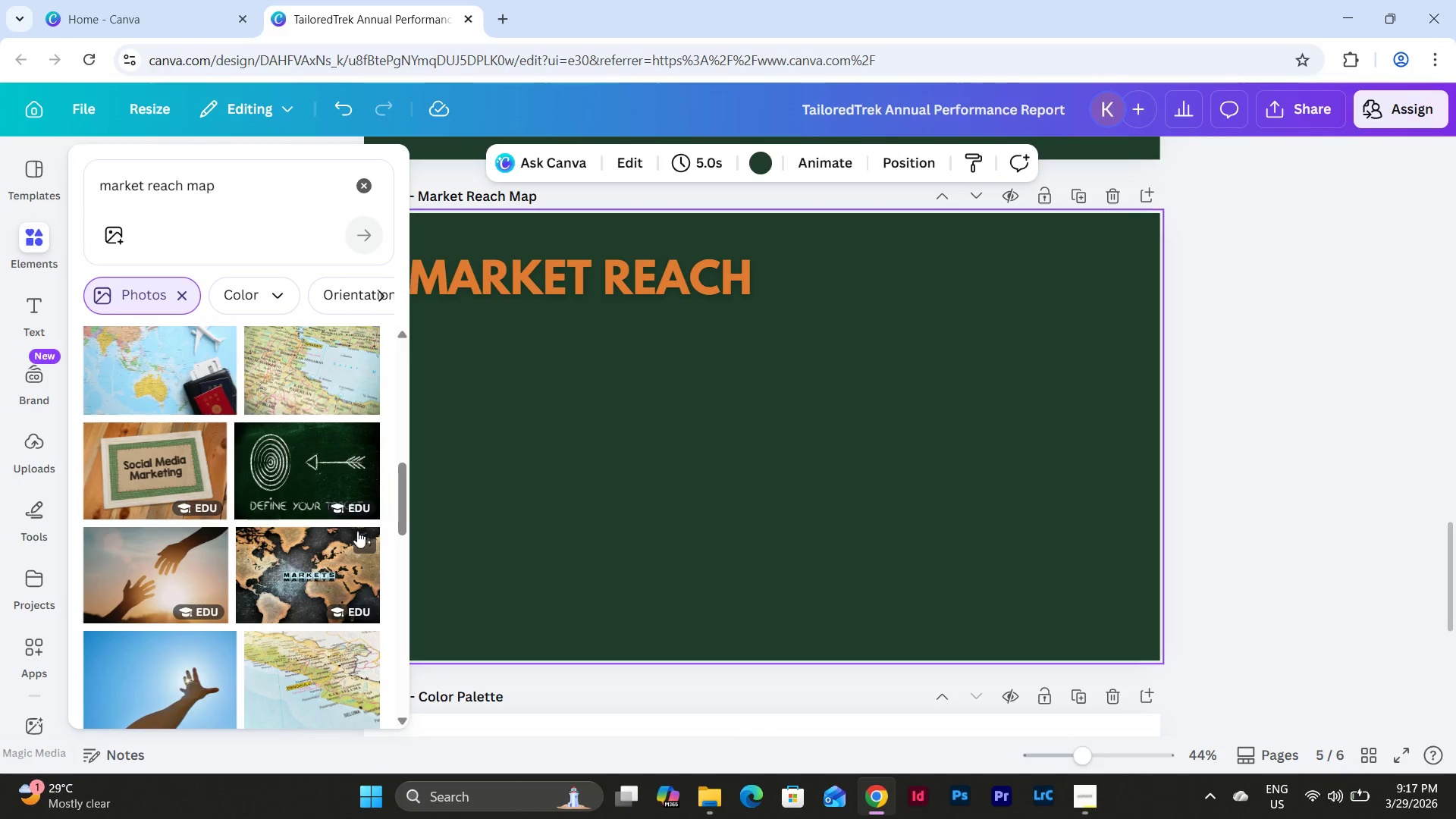 
left_click([361, 543])
 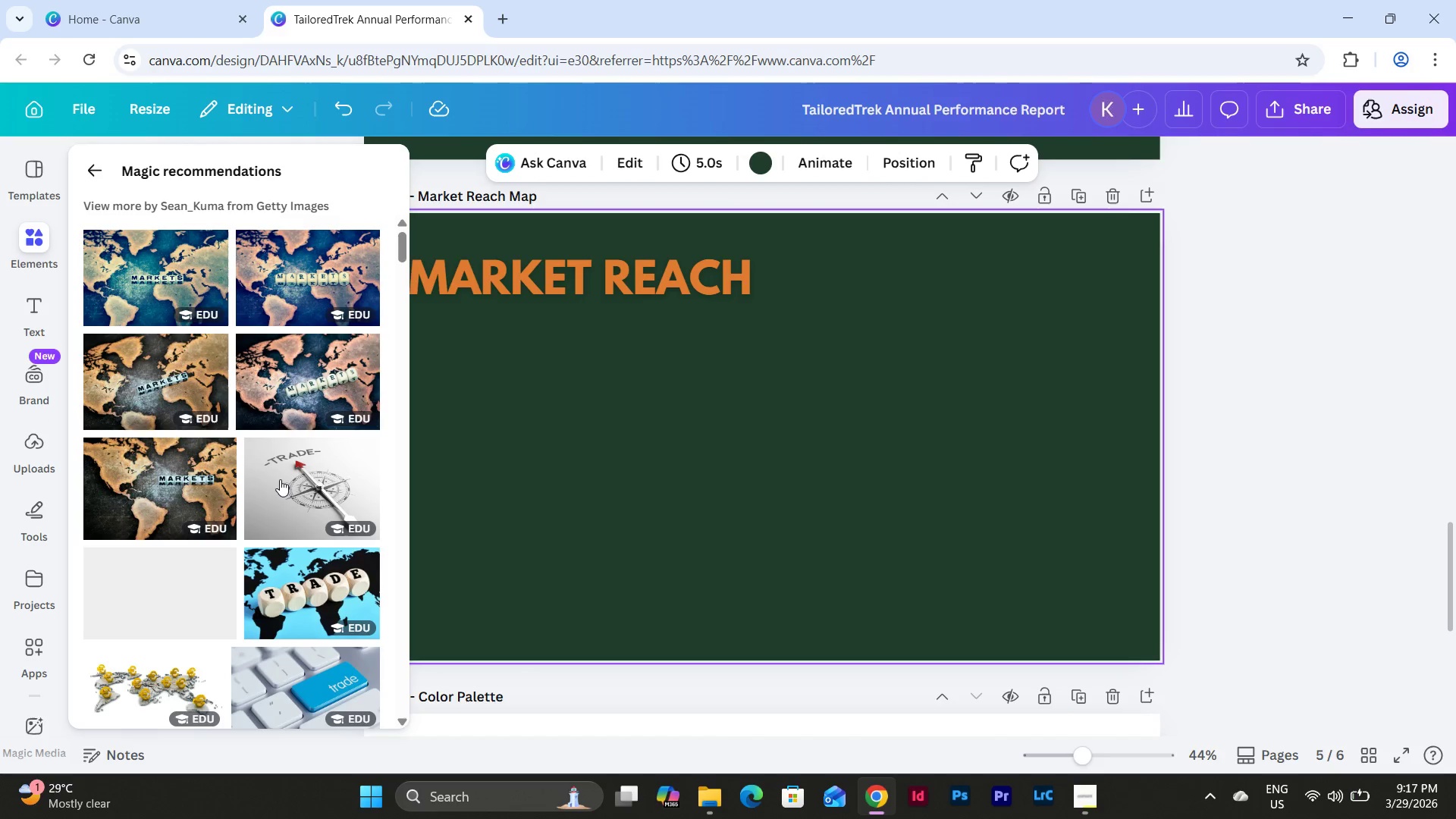 
scroll: coordinate [280, 479], scroll_direction: down, amount: 4.0
 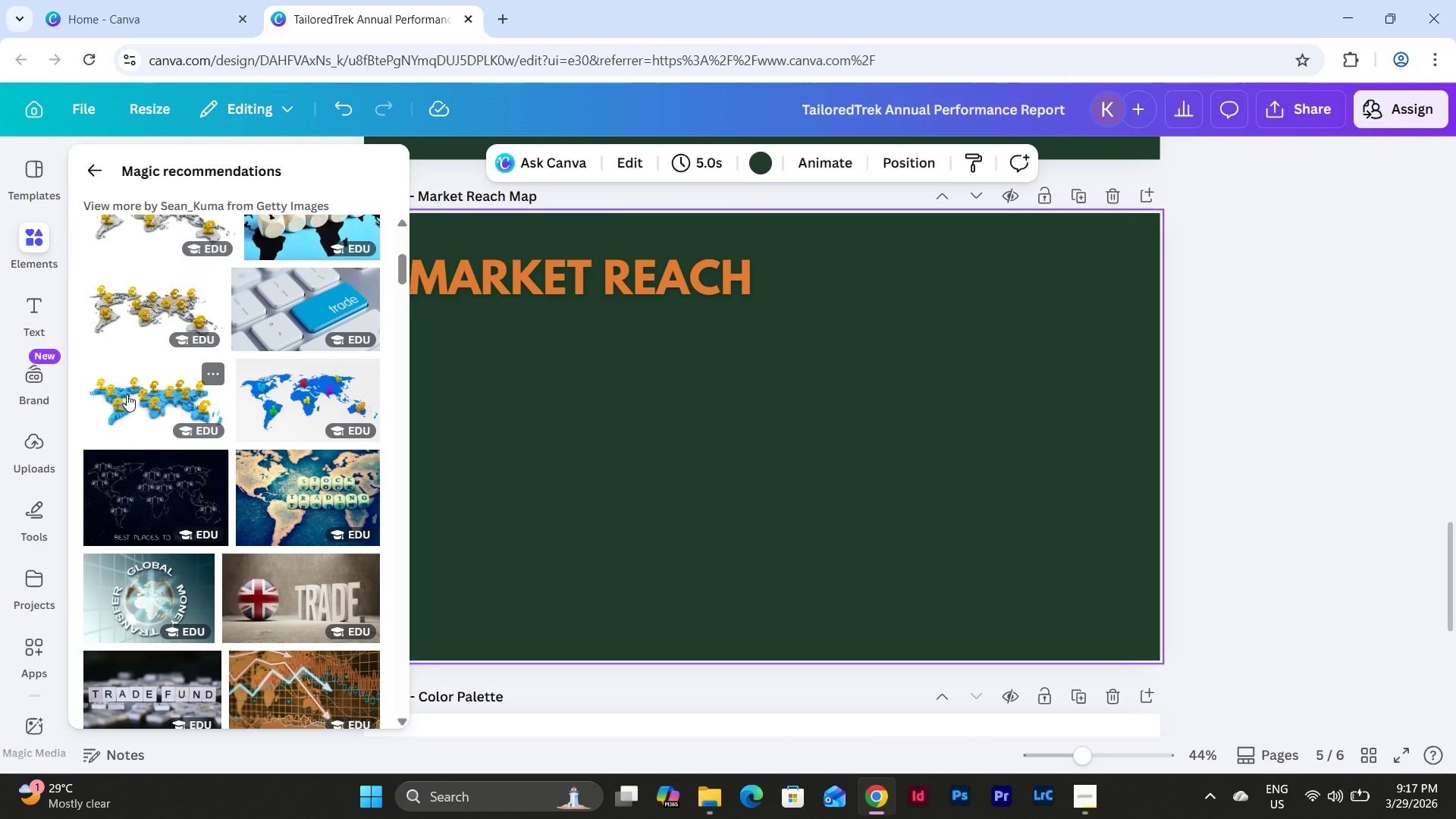 
left_click([134, 270])
 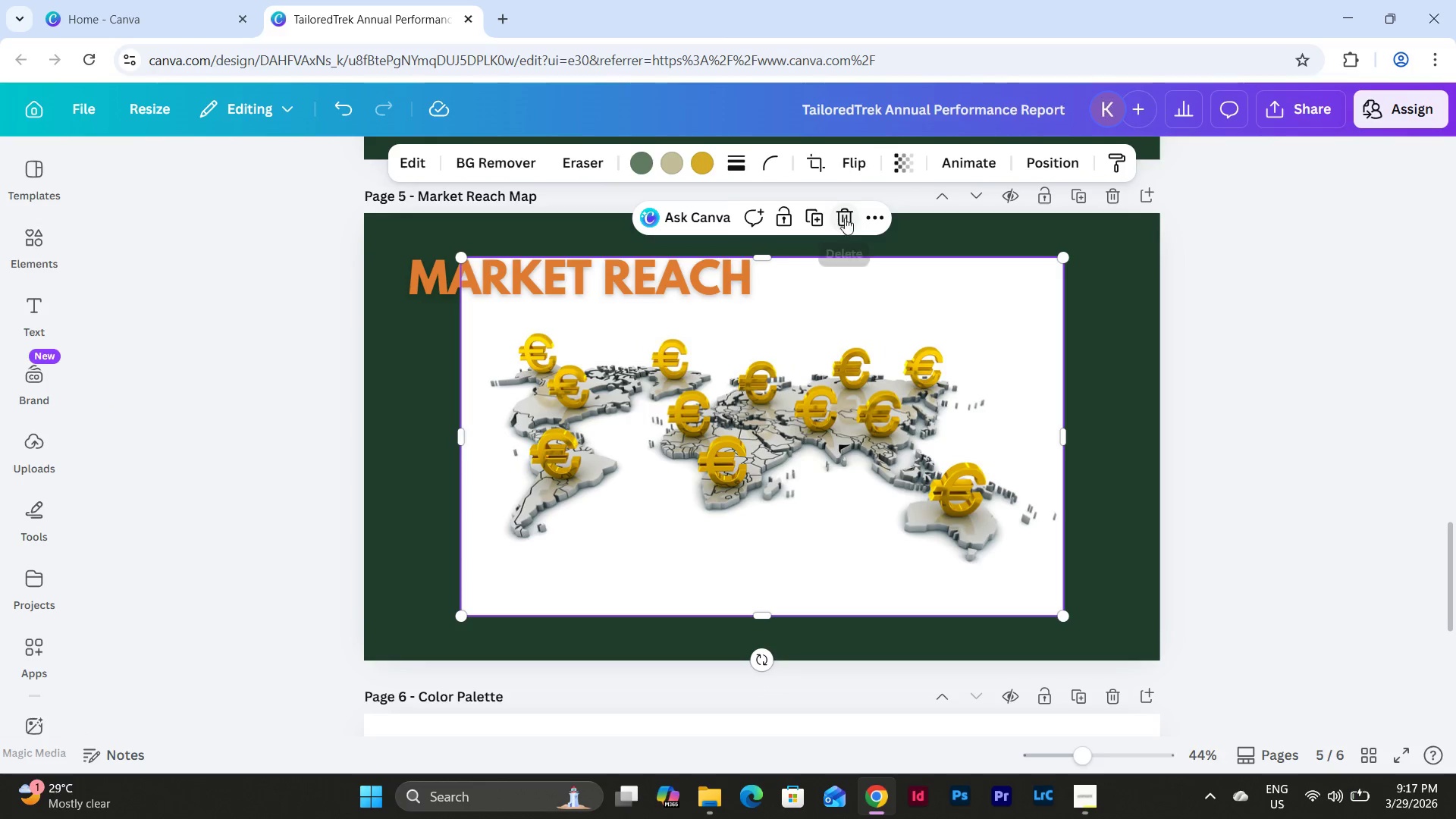 
left_click_drag(start_coordinate=[879, 406], to_coordinate=[894, 428])
 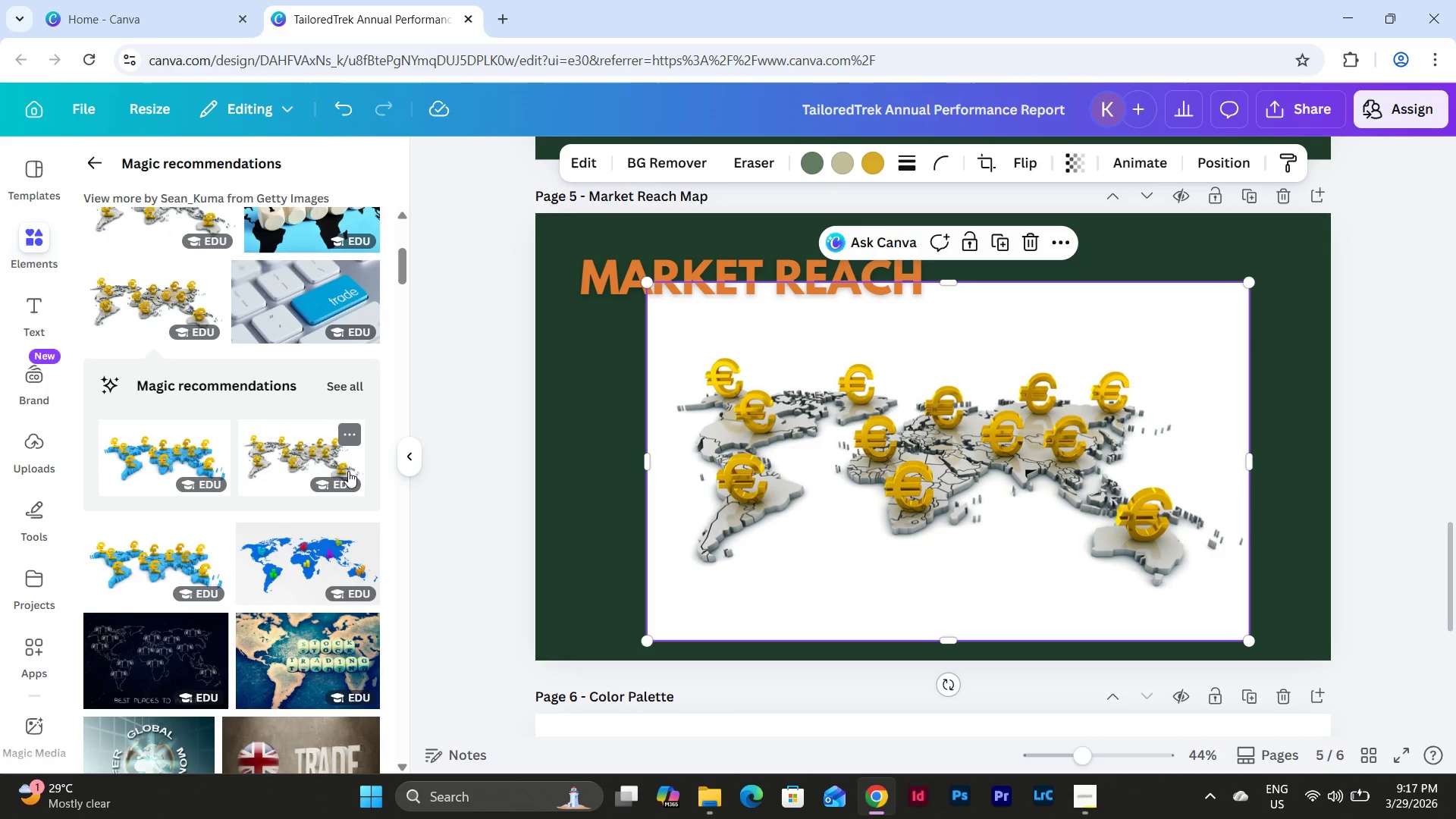 
left_click([309, 540])
 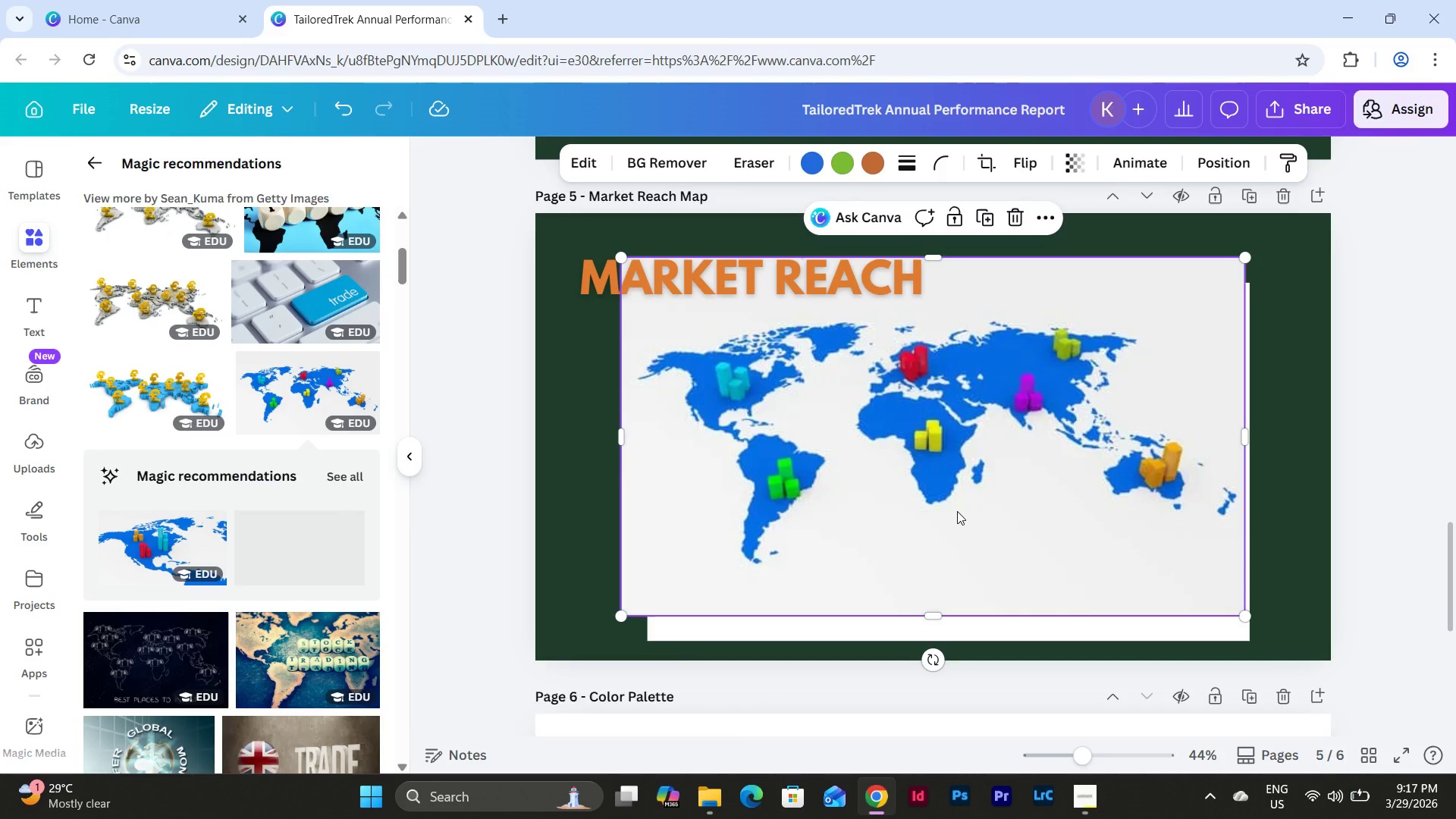 
left_click_drag(start_coordinate=[956, 511], to_coordinate=[805, 569])
 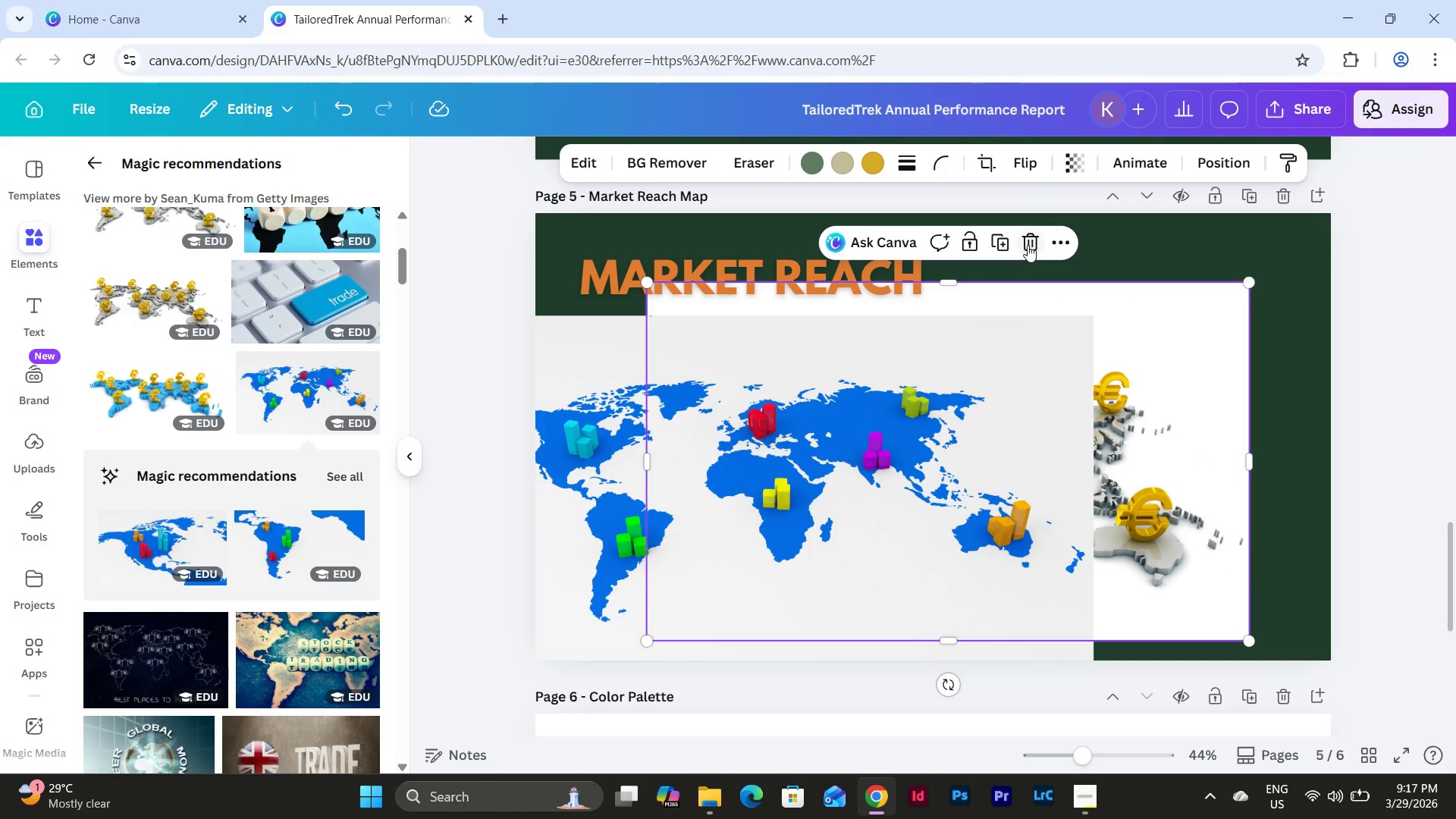 
left_click_drag(start_coordinate=[896, 479], to_coordinate=[1044, 479])
 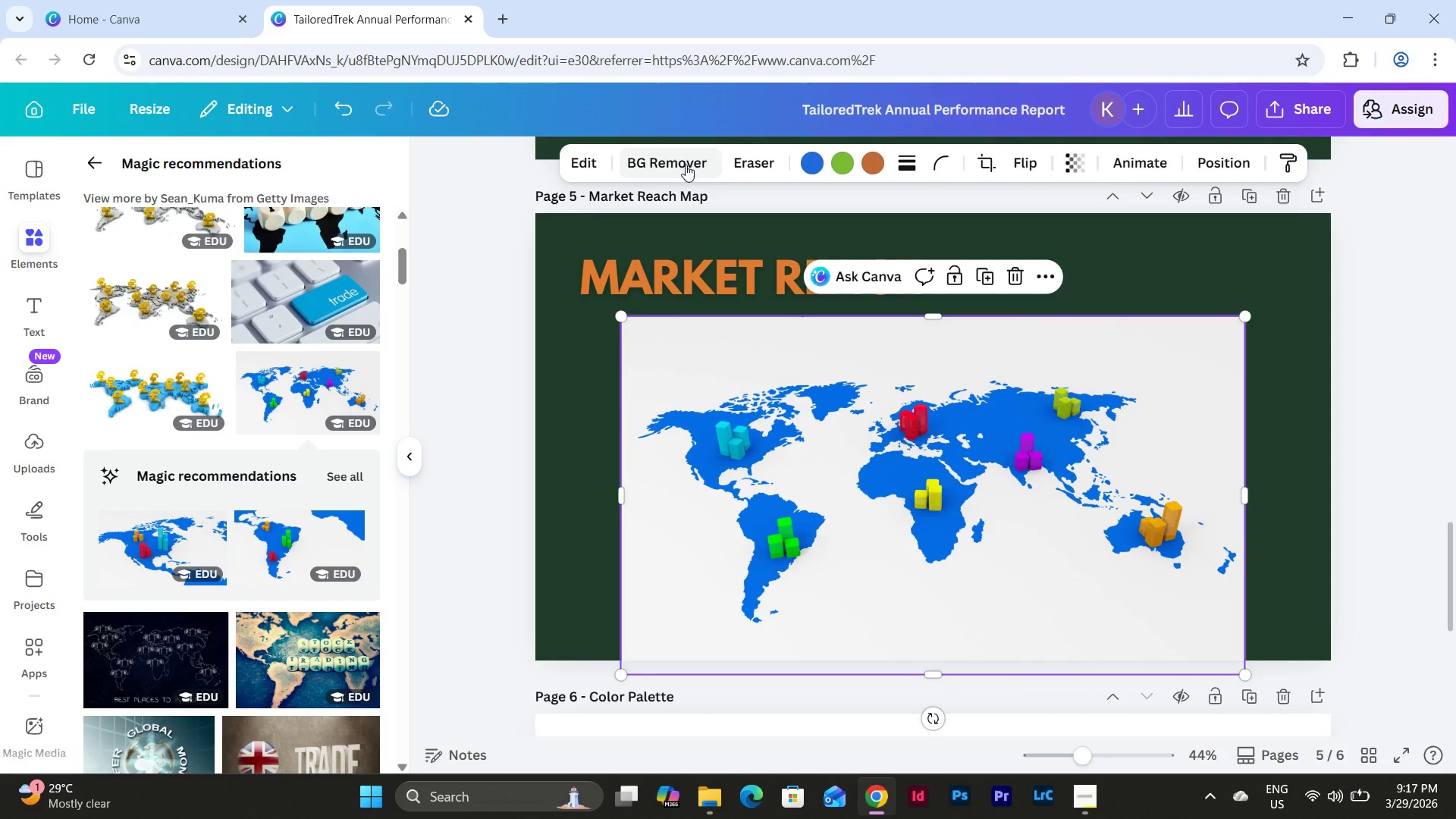 
left_click([683, 161])
 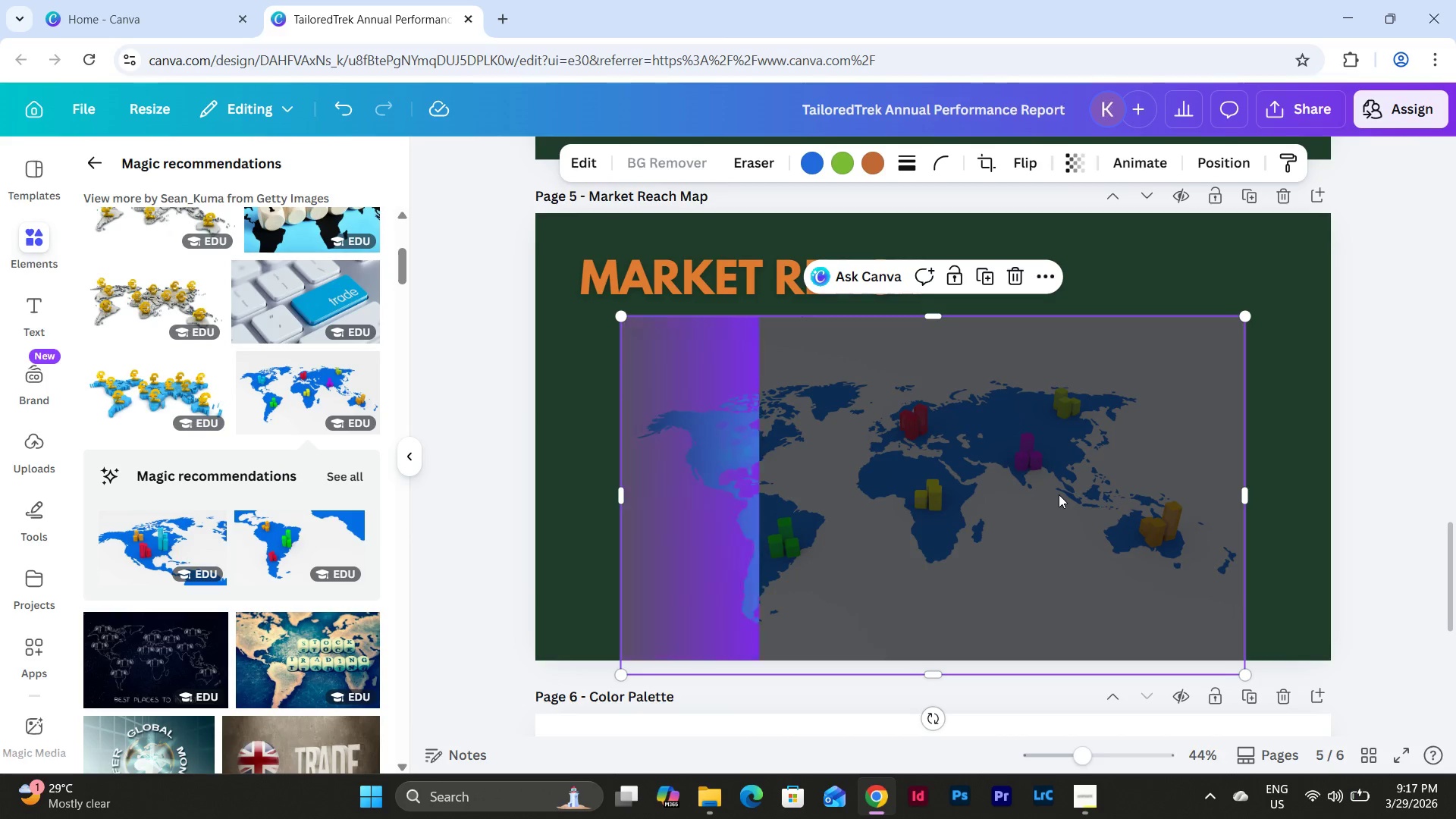 
left_click_drag(start_coordinate=[1059, 491], to_coordinate=[1061, 472])
 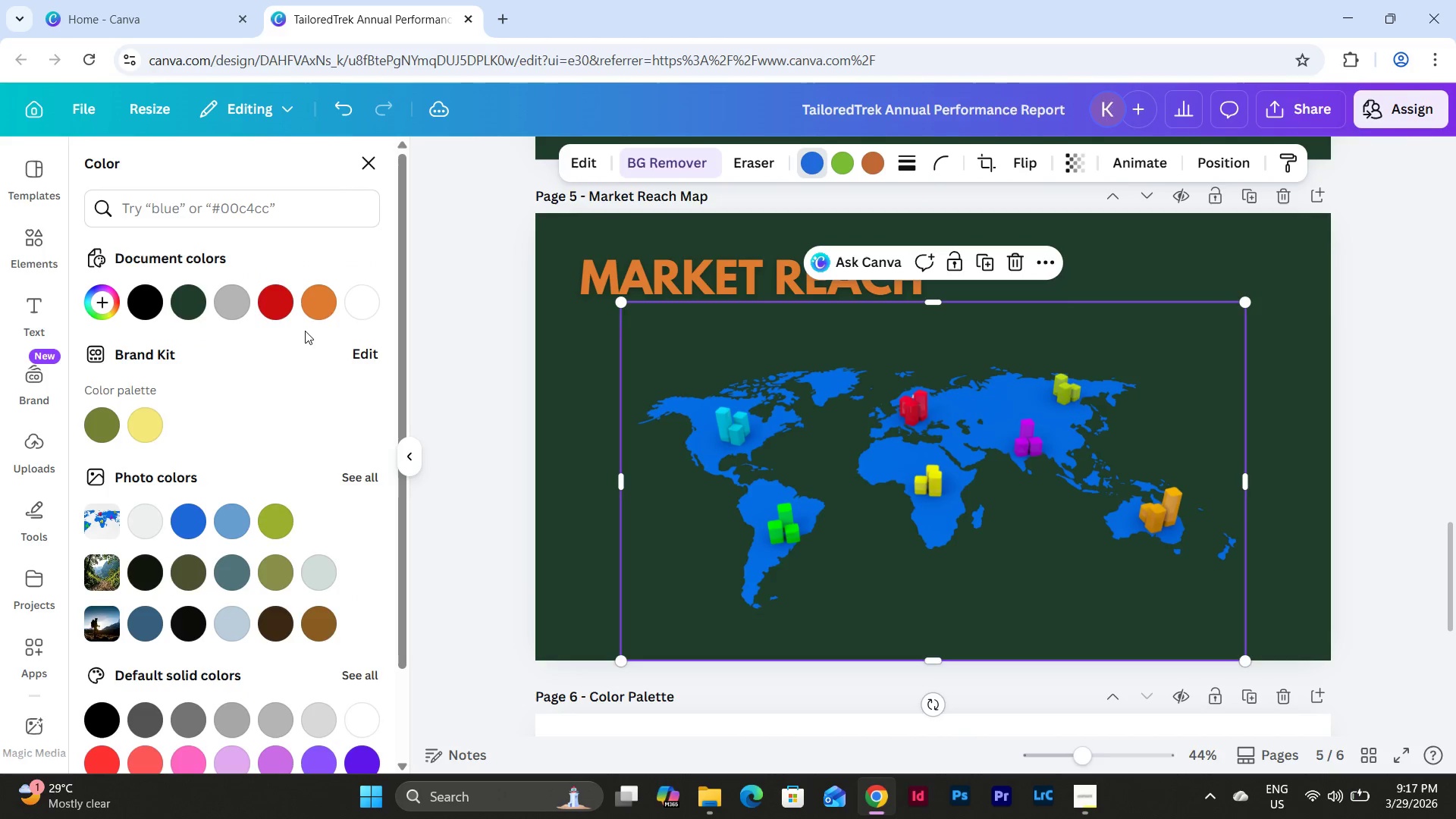 
left_click([353, 303])
 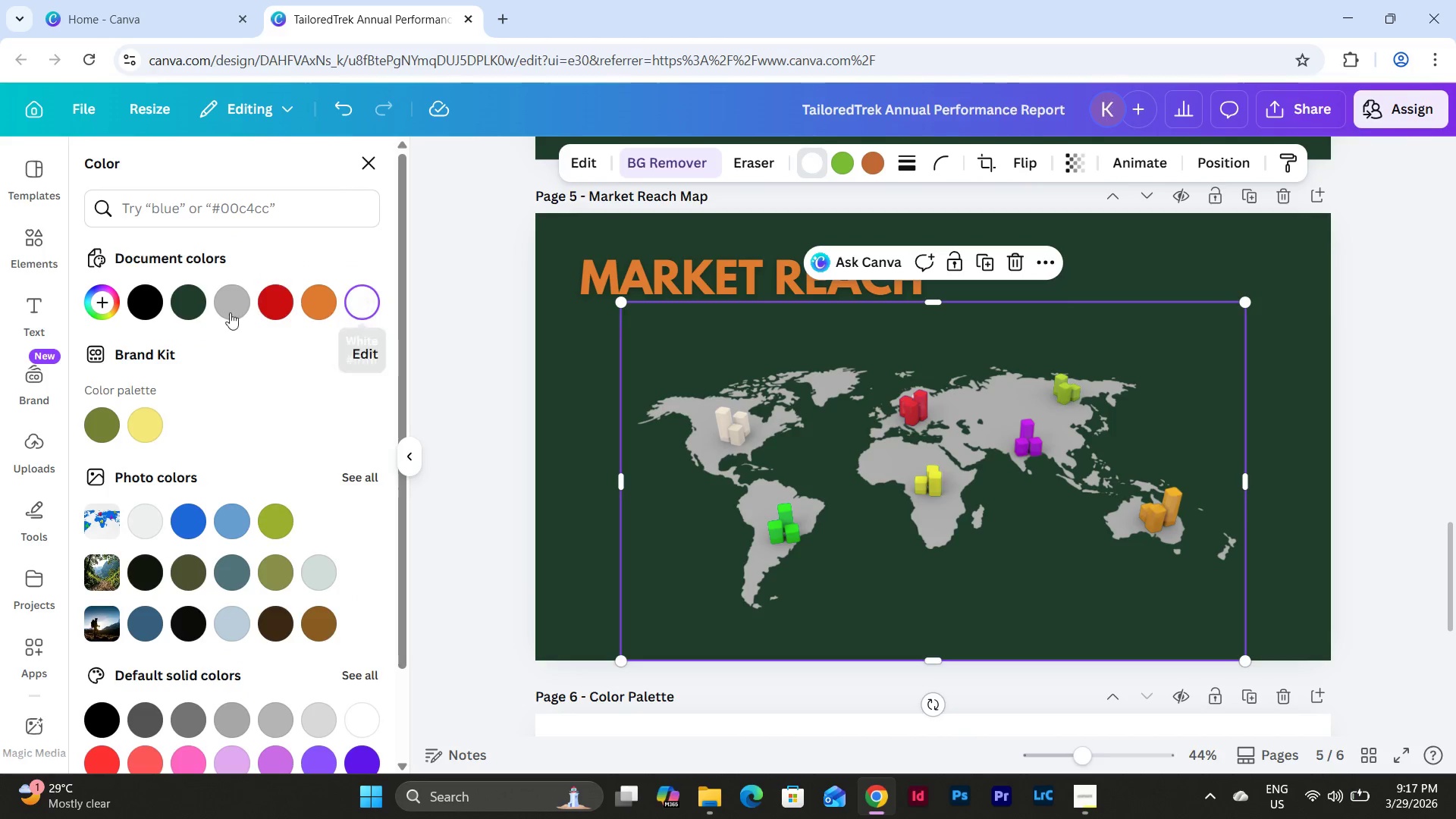 
left_click([227, 306])
 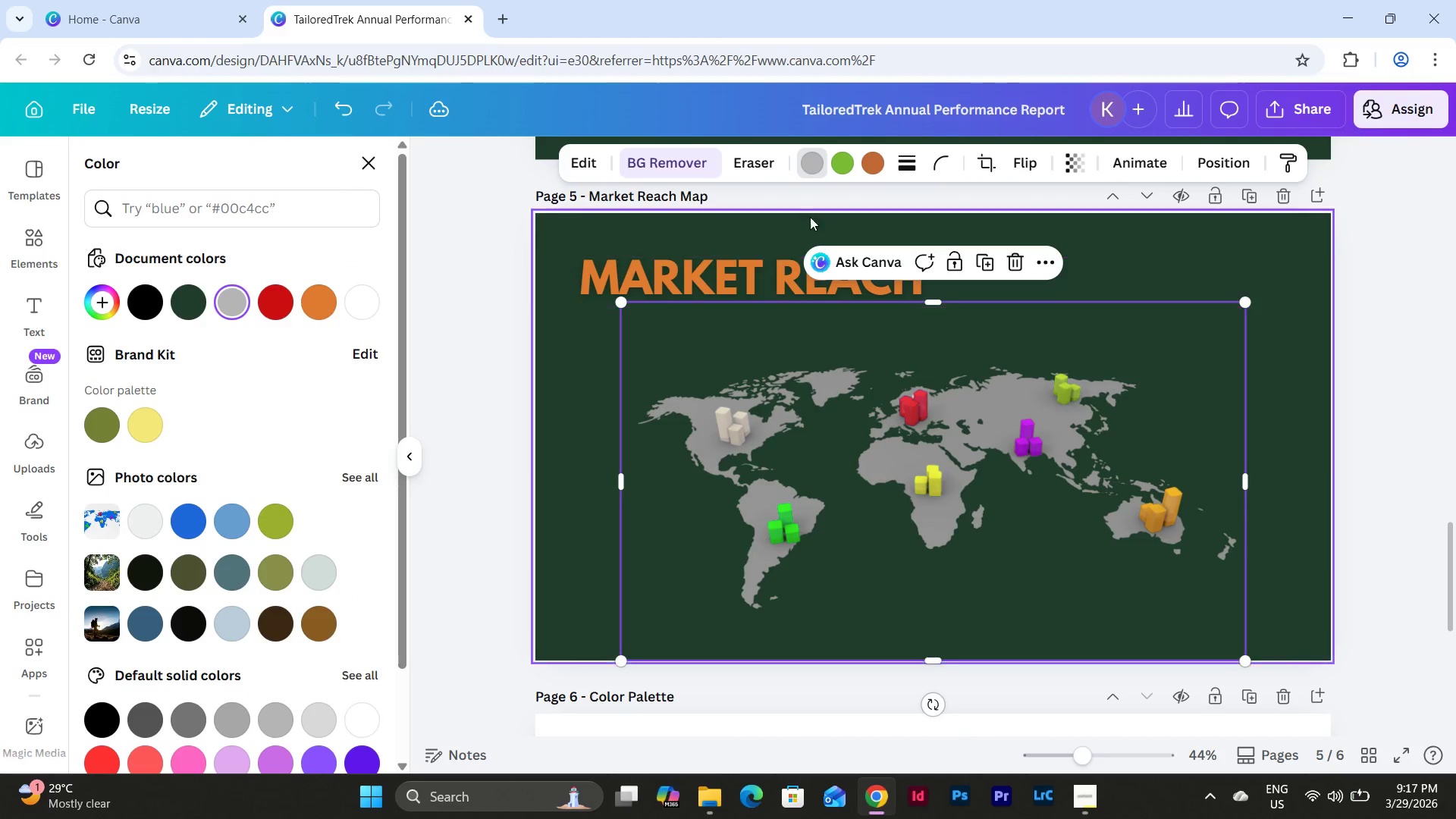 
left_click([846, 165])
 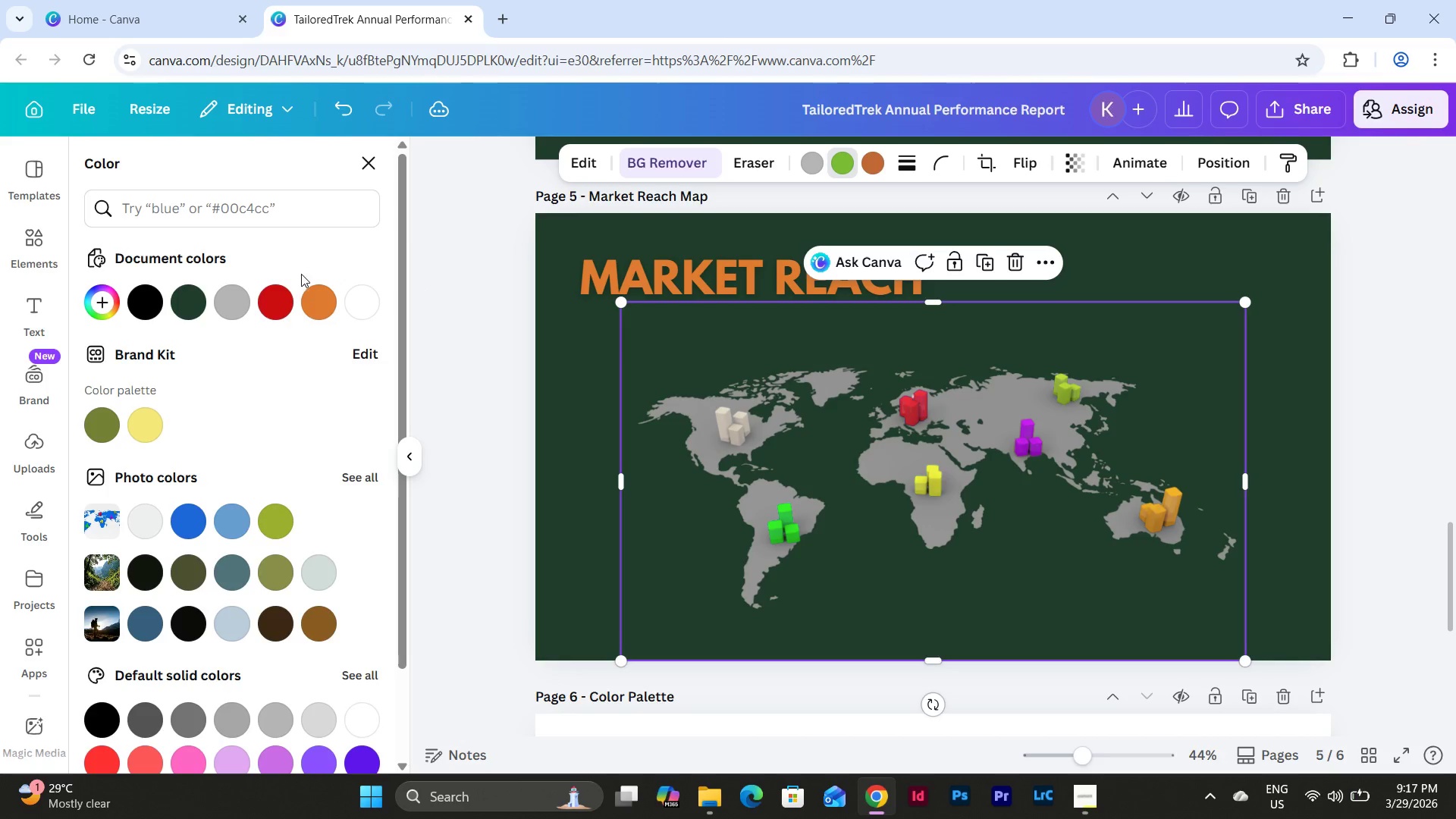 
mouse_move([297, 316])
 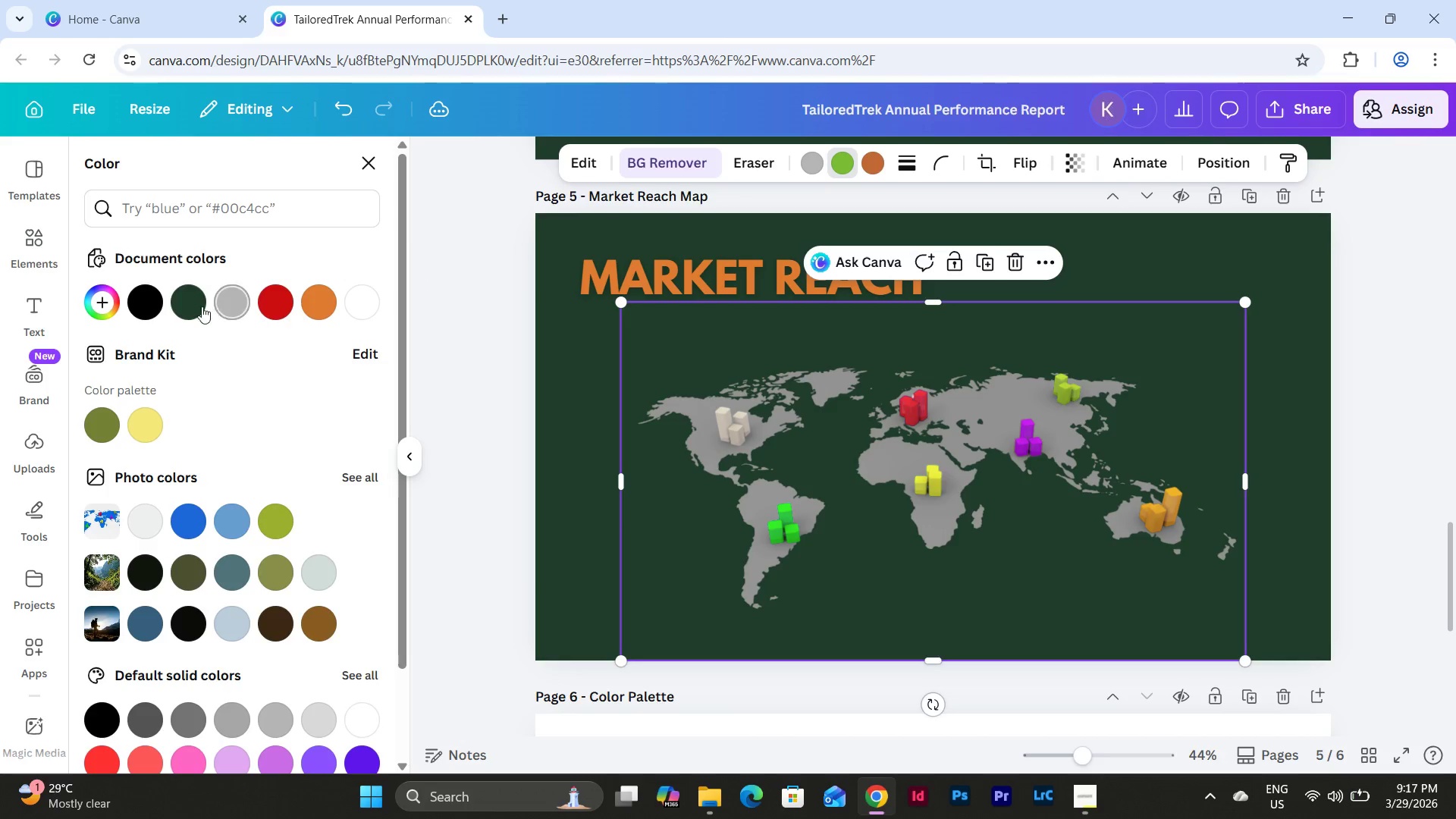 
left_click([196, 305])
 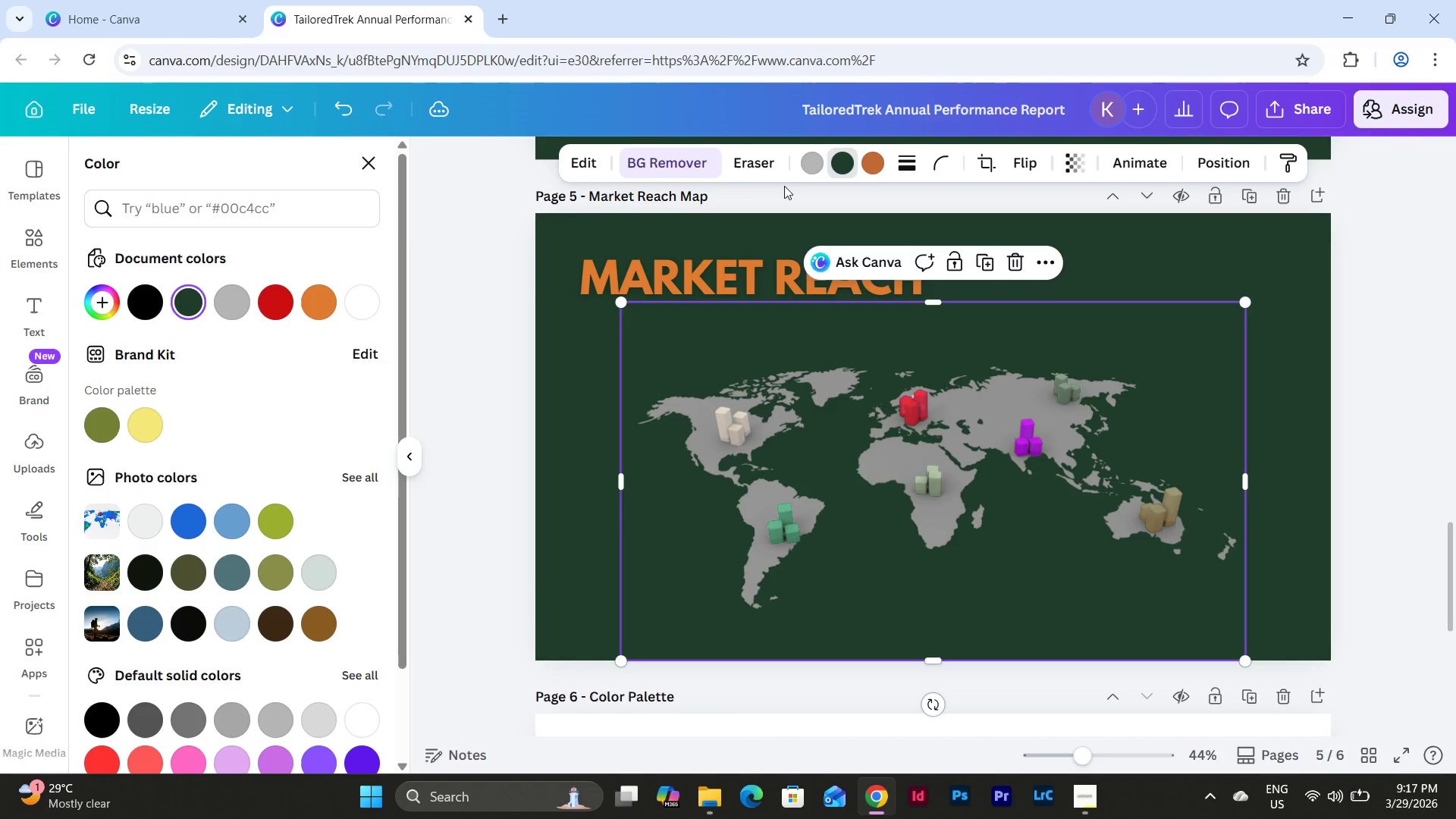 
left_click([876, 162])
 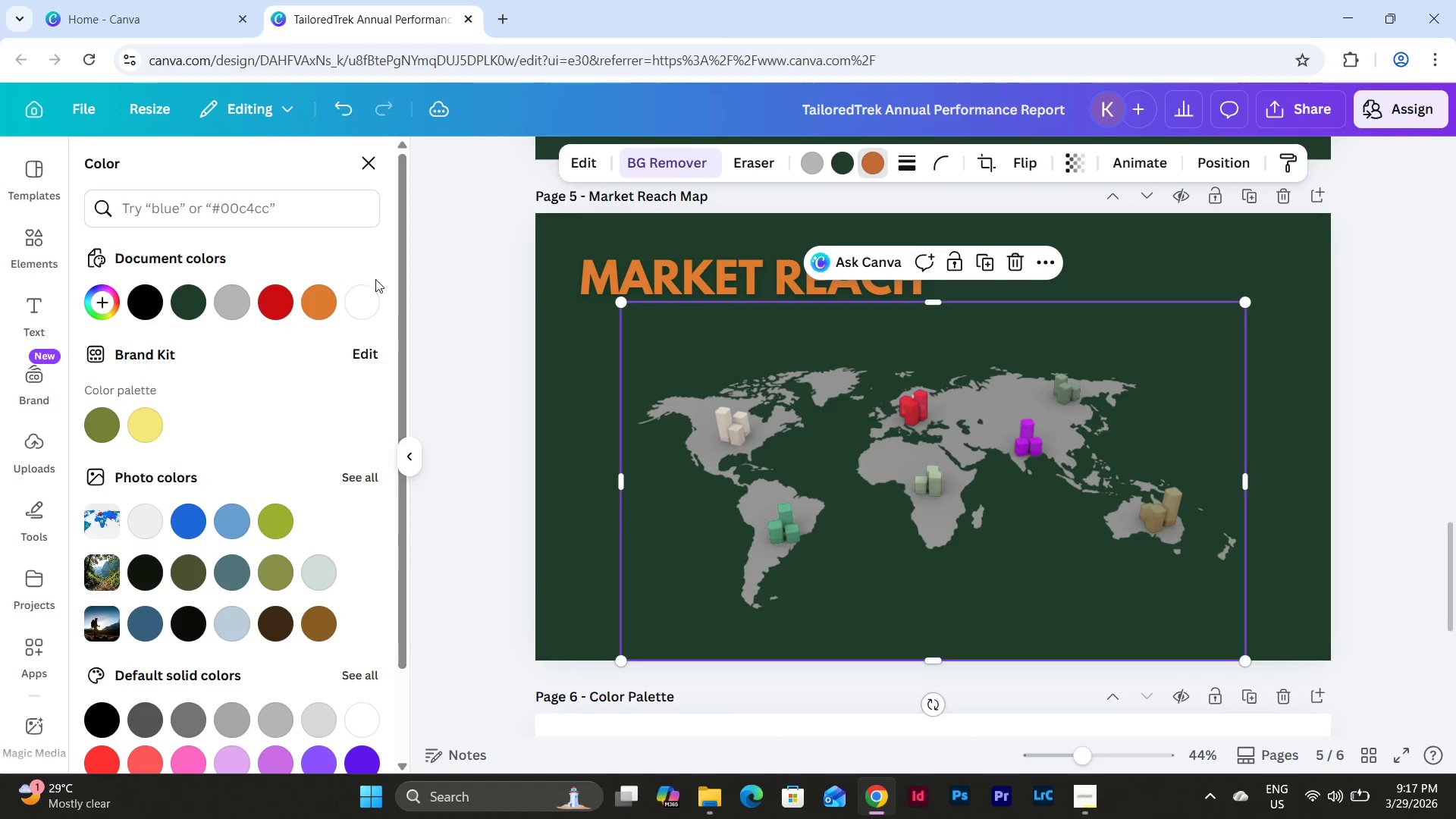 
left_click([326, 296])
 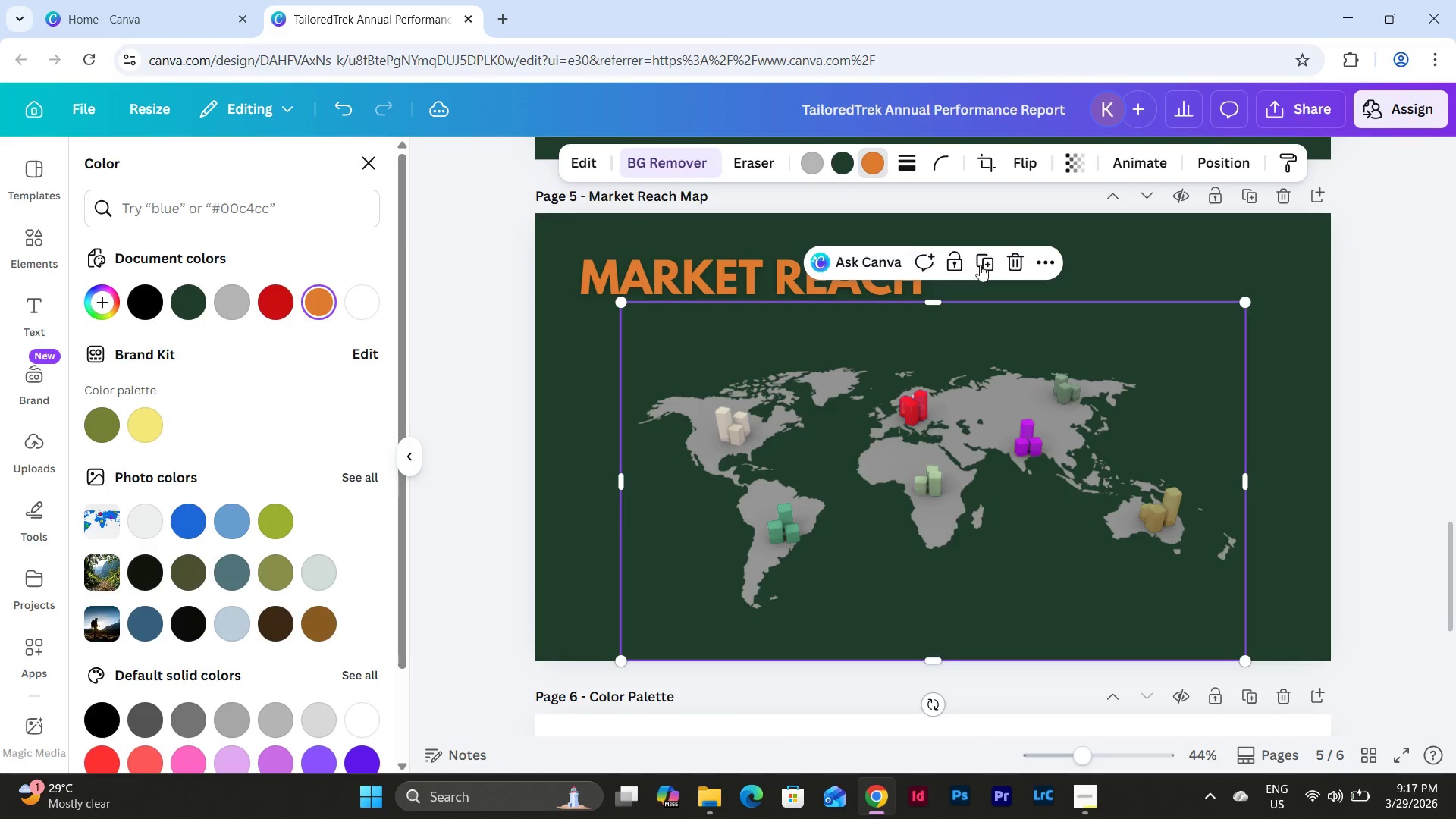 
left_click([1012, 265])
 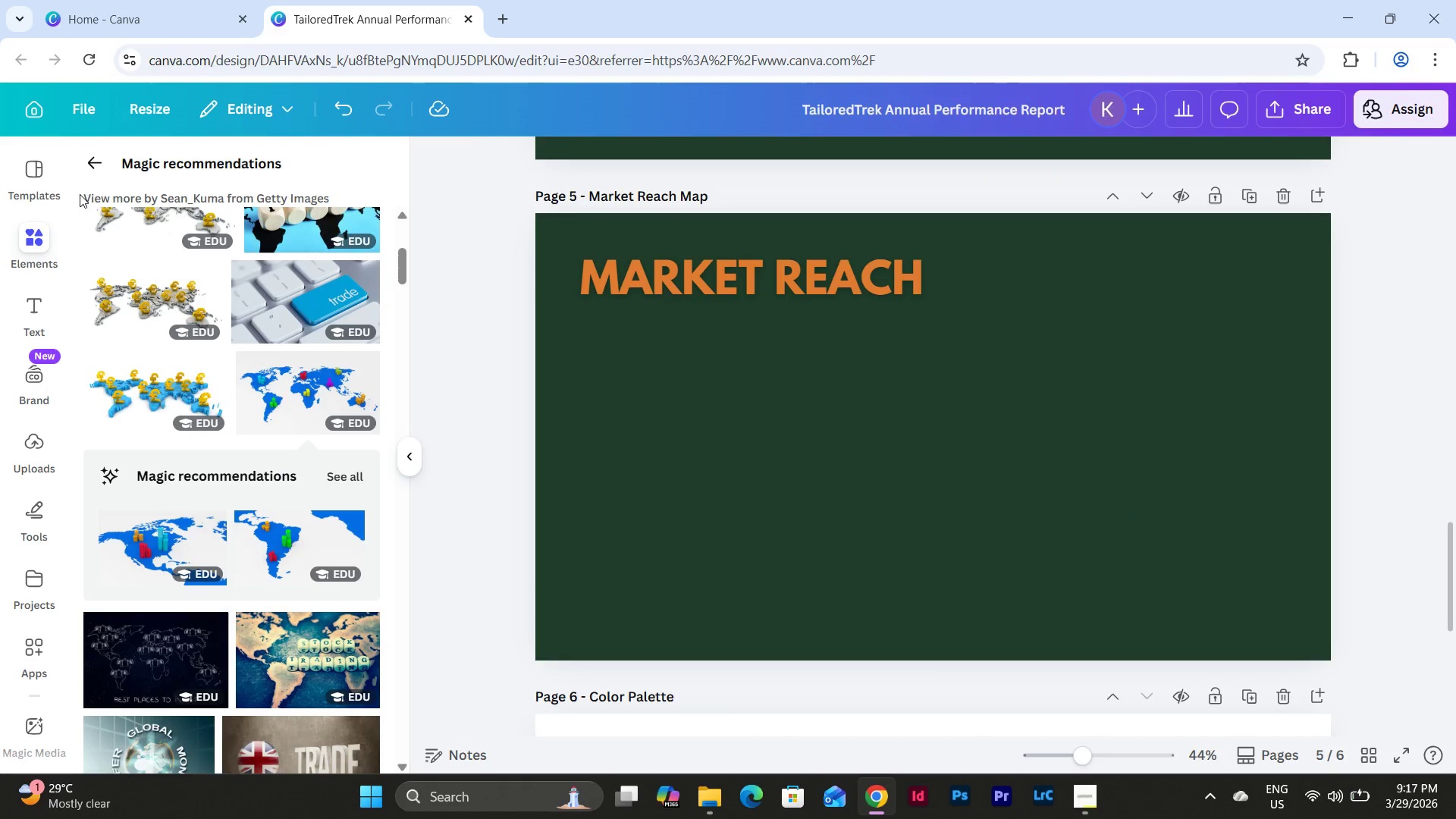 
scroll: coordinate [191, 335], scroll_direction: down, amount: 2.0
 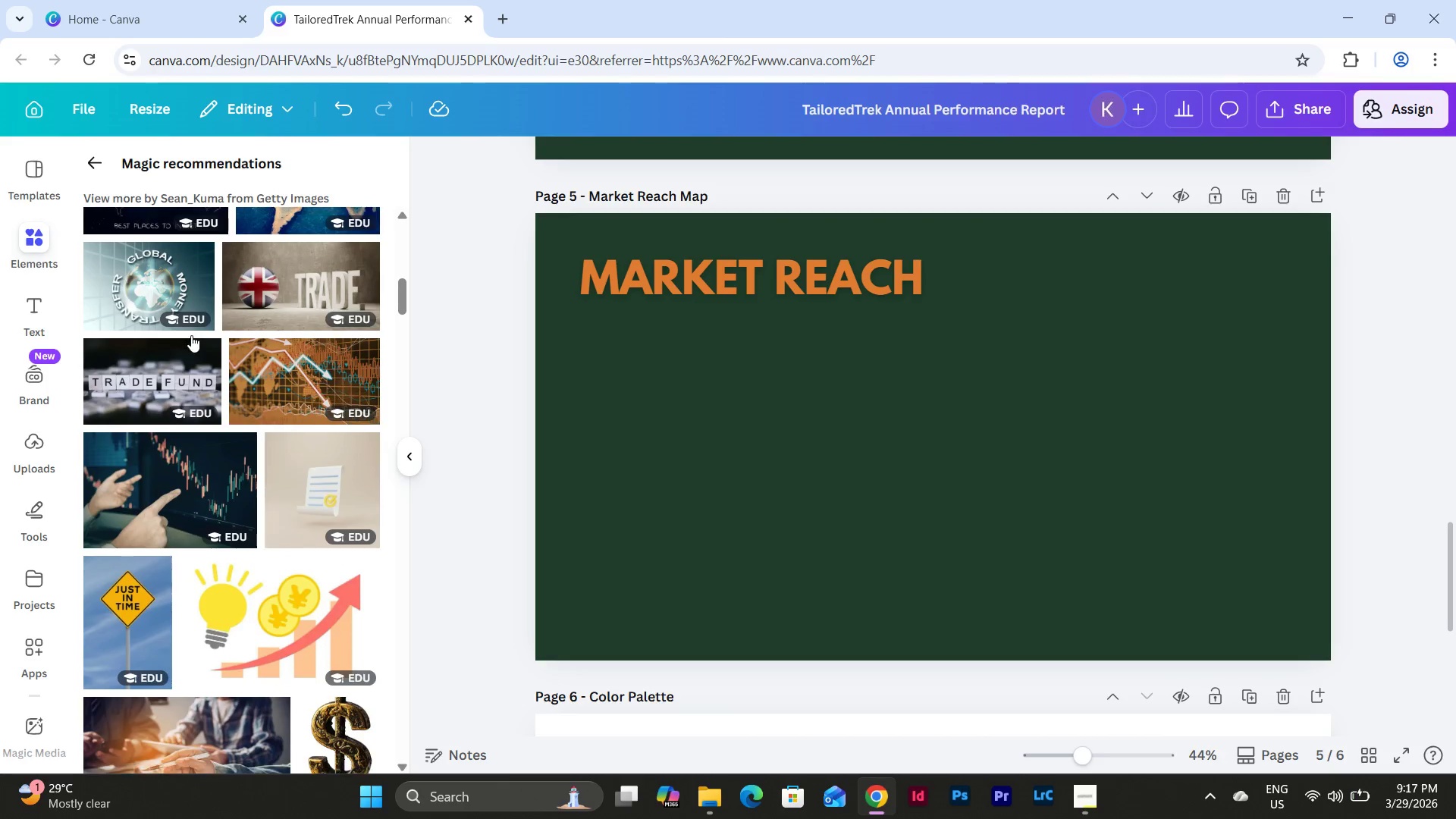 
scroll: coordinate [191, 335], scroll_direction: up, amount: 5.0
 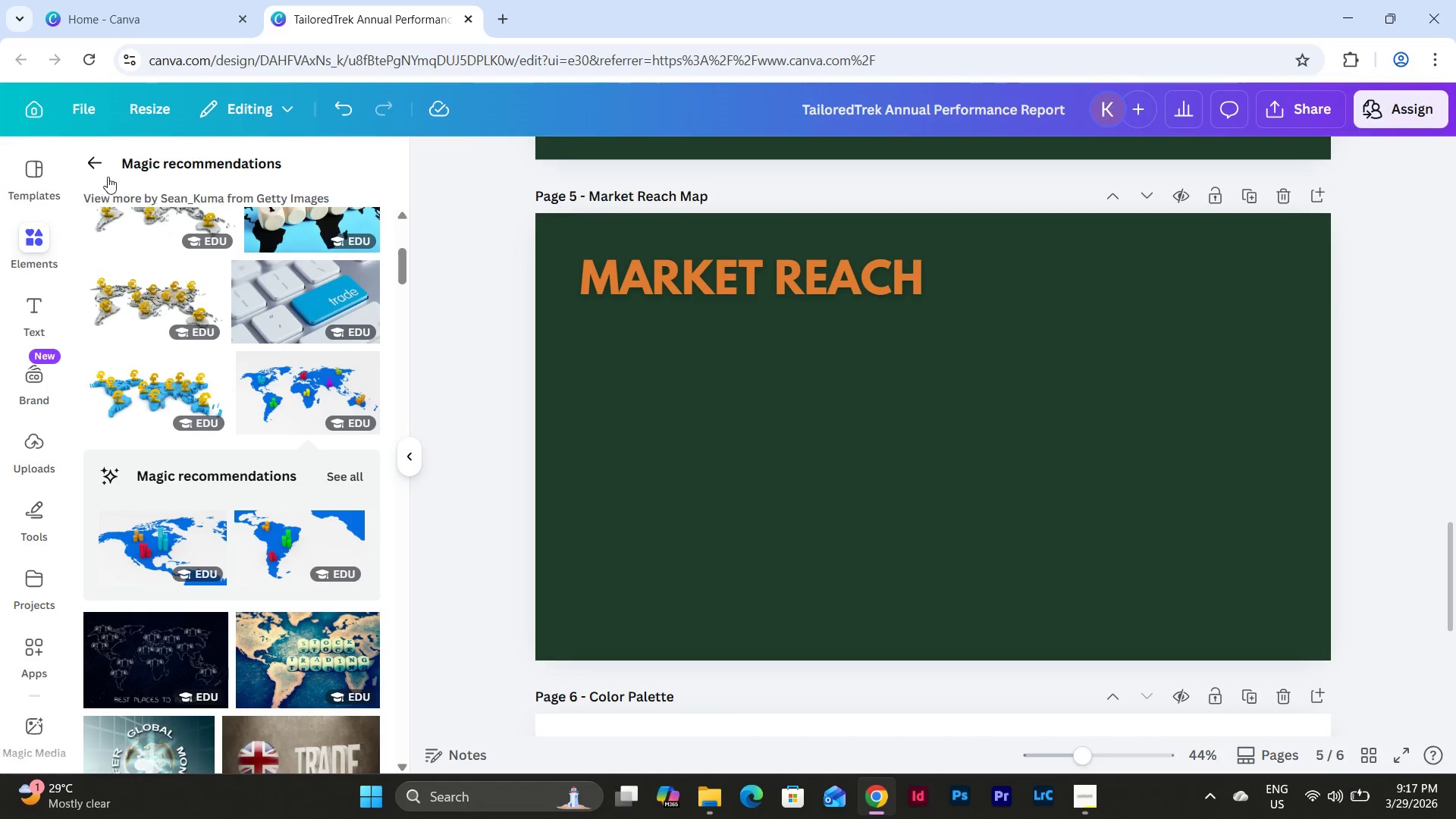 
left_click([90, 161])
 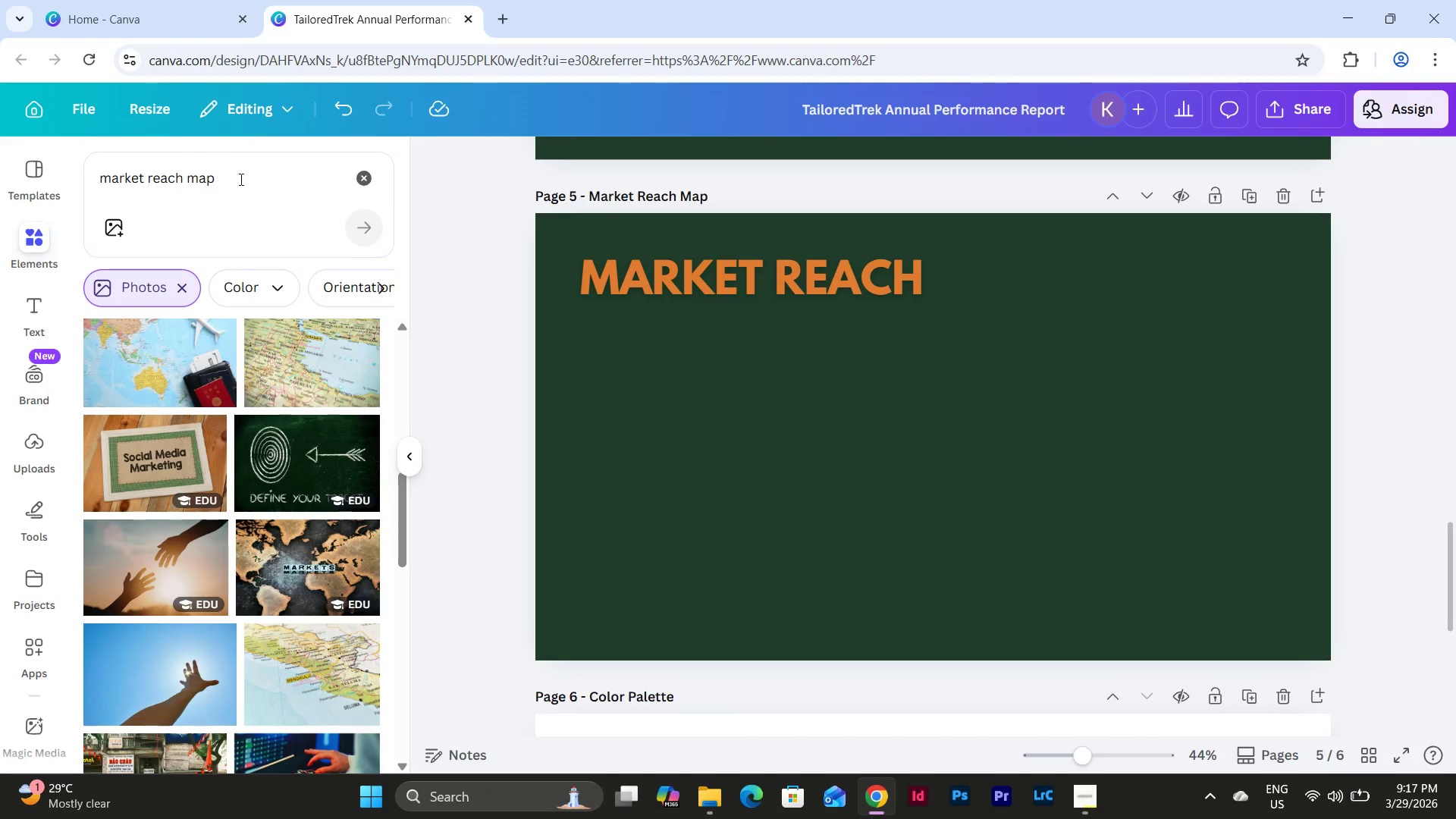 
left_click_drag(start_coordinate=[243, 180], to_coordinate=[95, 179])
 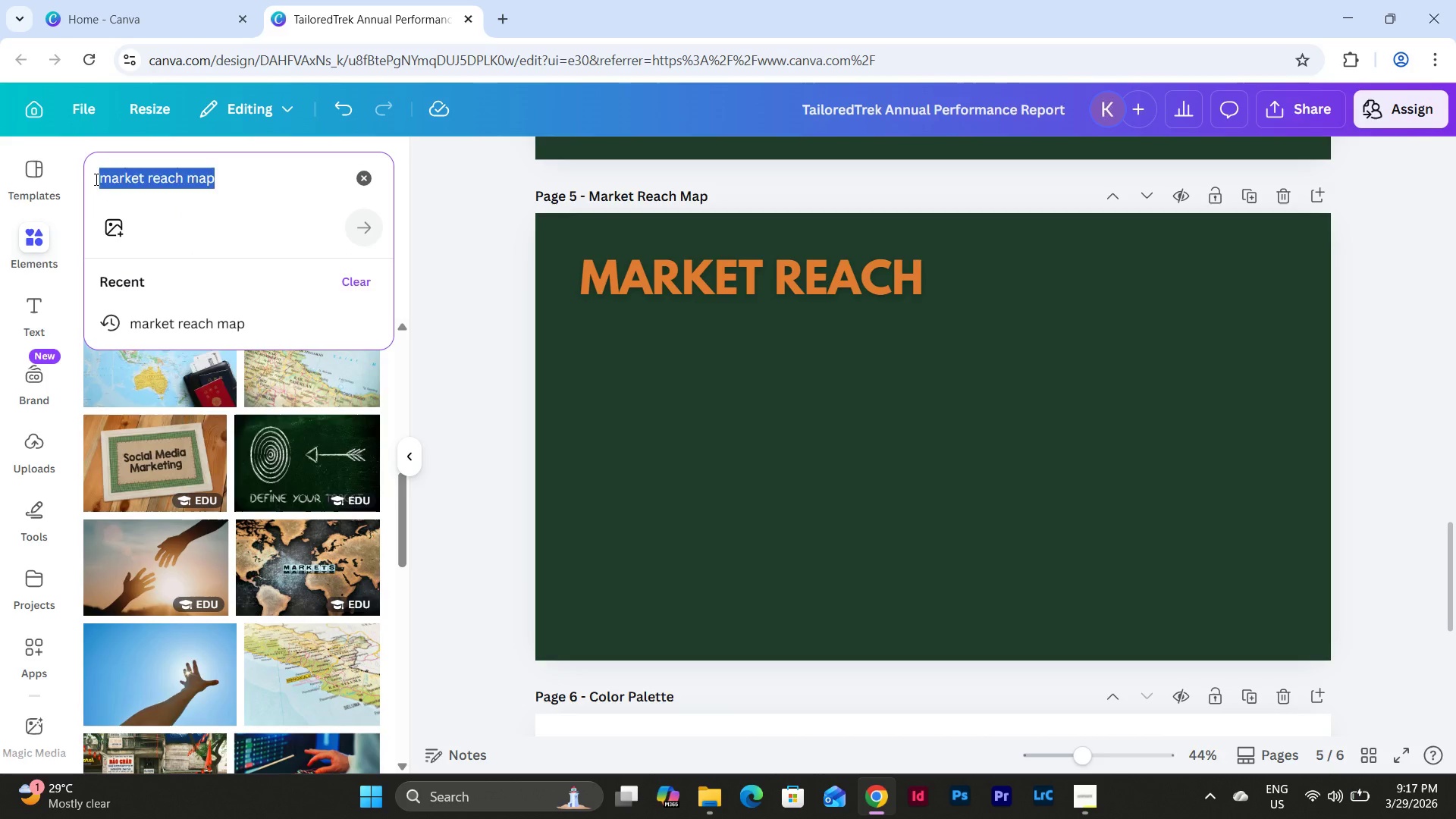 
type(map white bg)
 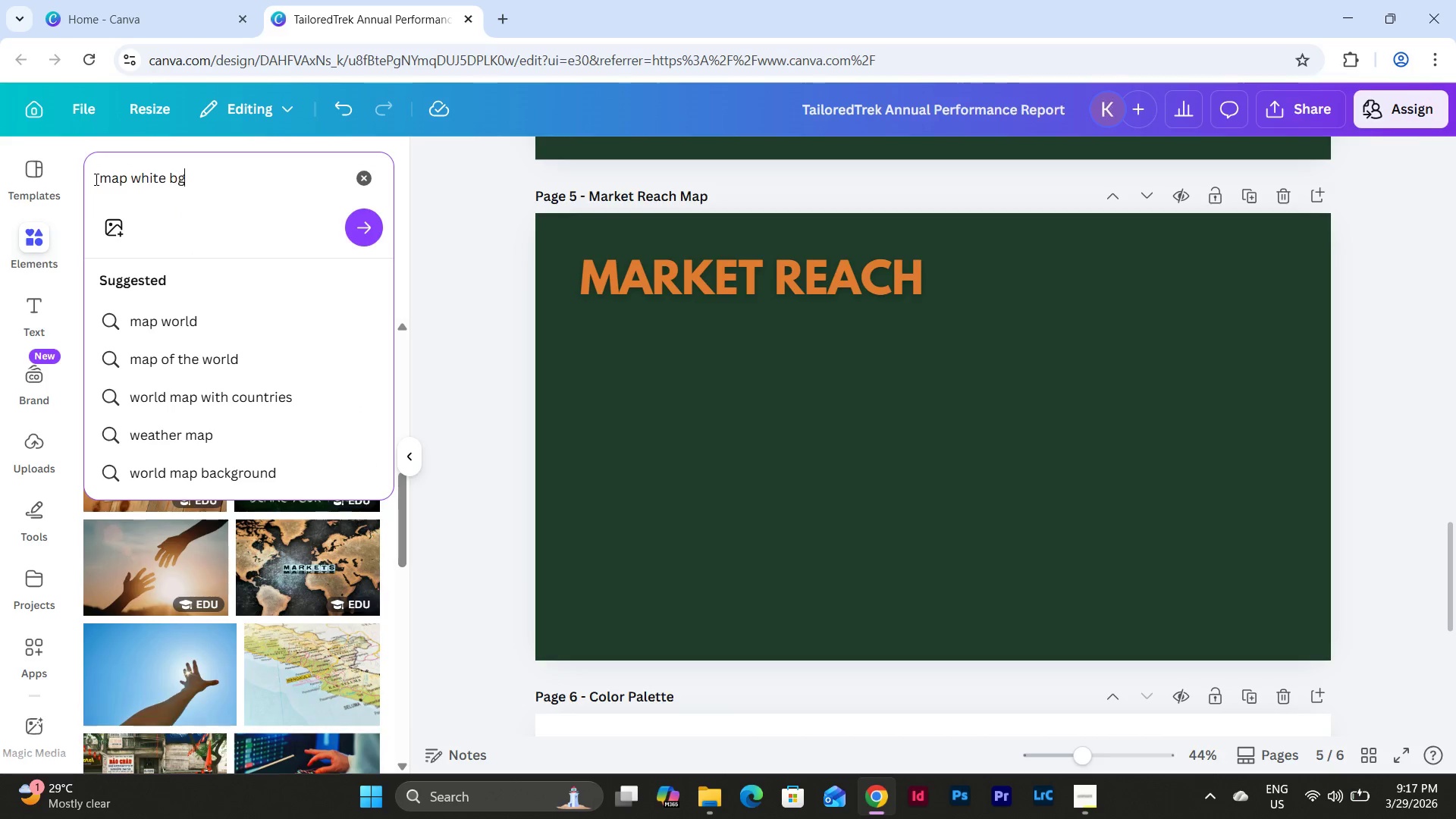 
key(Enter)
 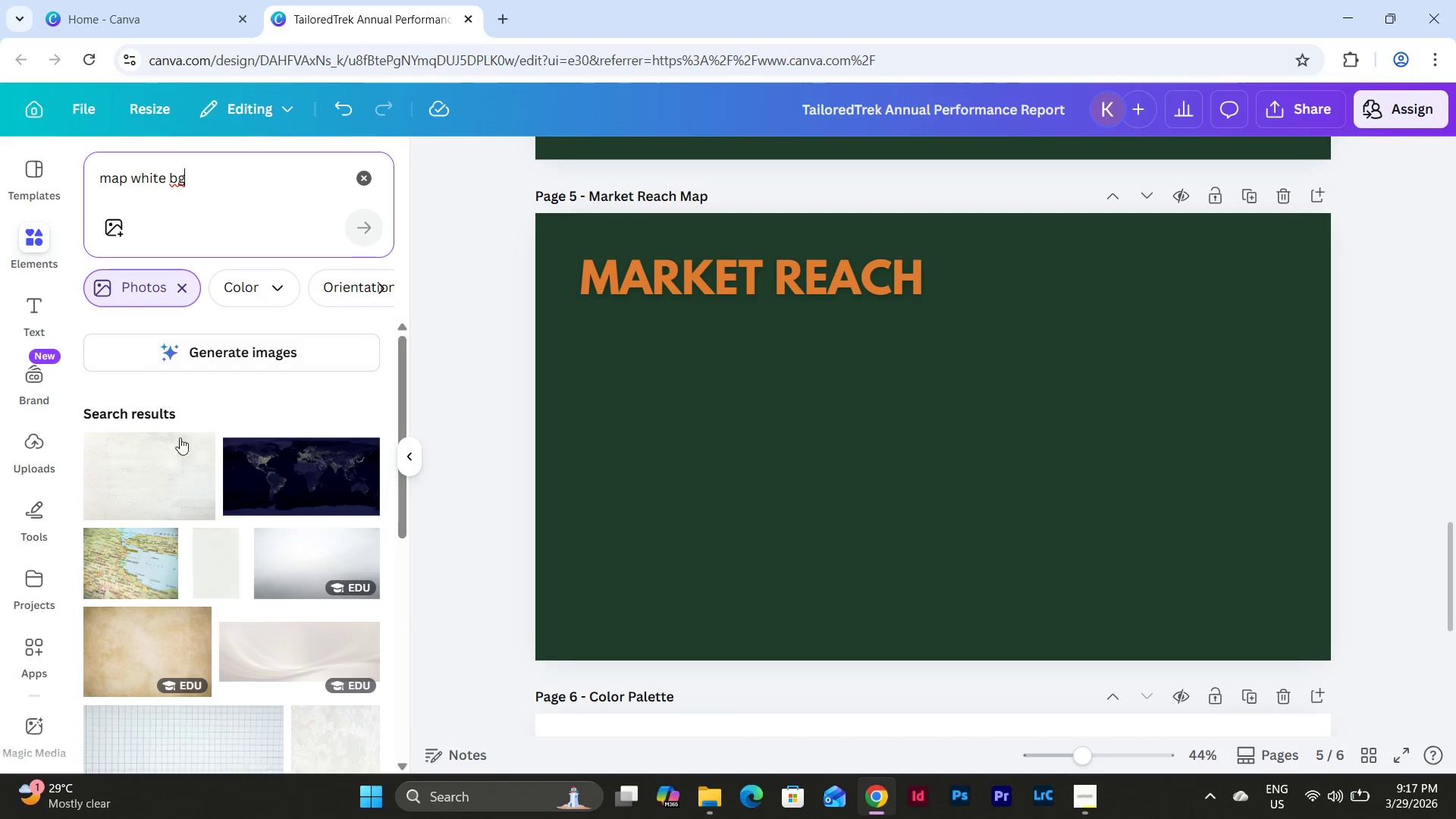 
scroll: coordinate [335, 404], scroll_direction: down, amount: 8.0
 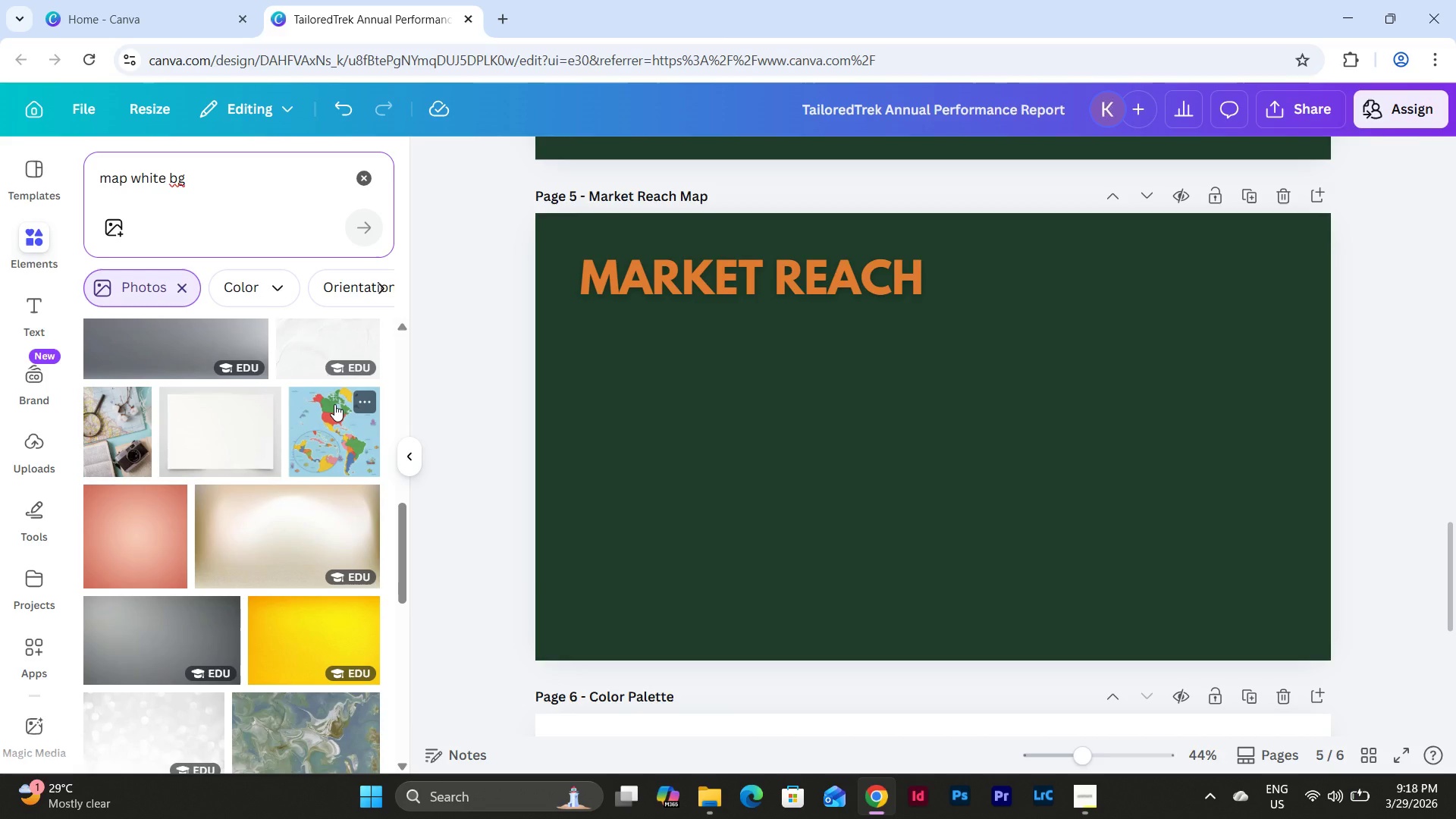 
scroll: coordinate [334, 404], scroll_direction: up, amount: 4.0
 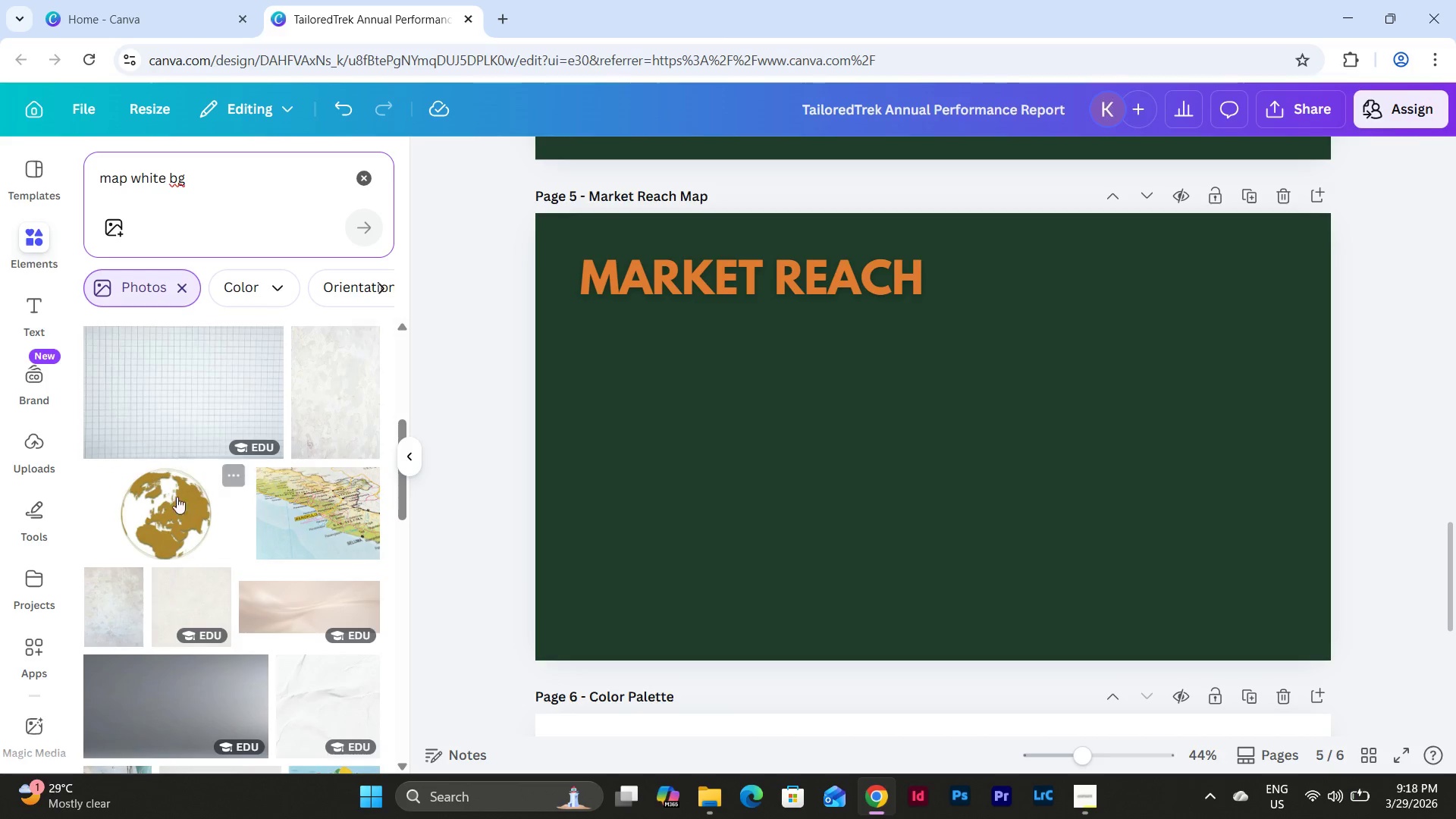 
left_click([145, 517])
 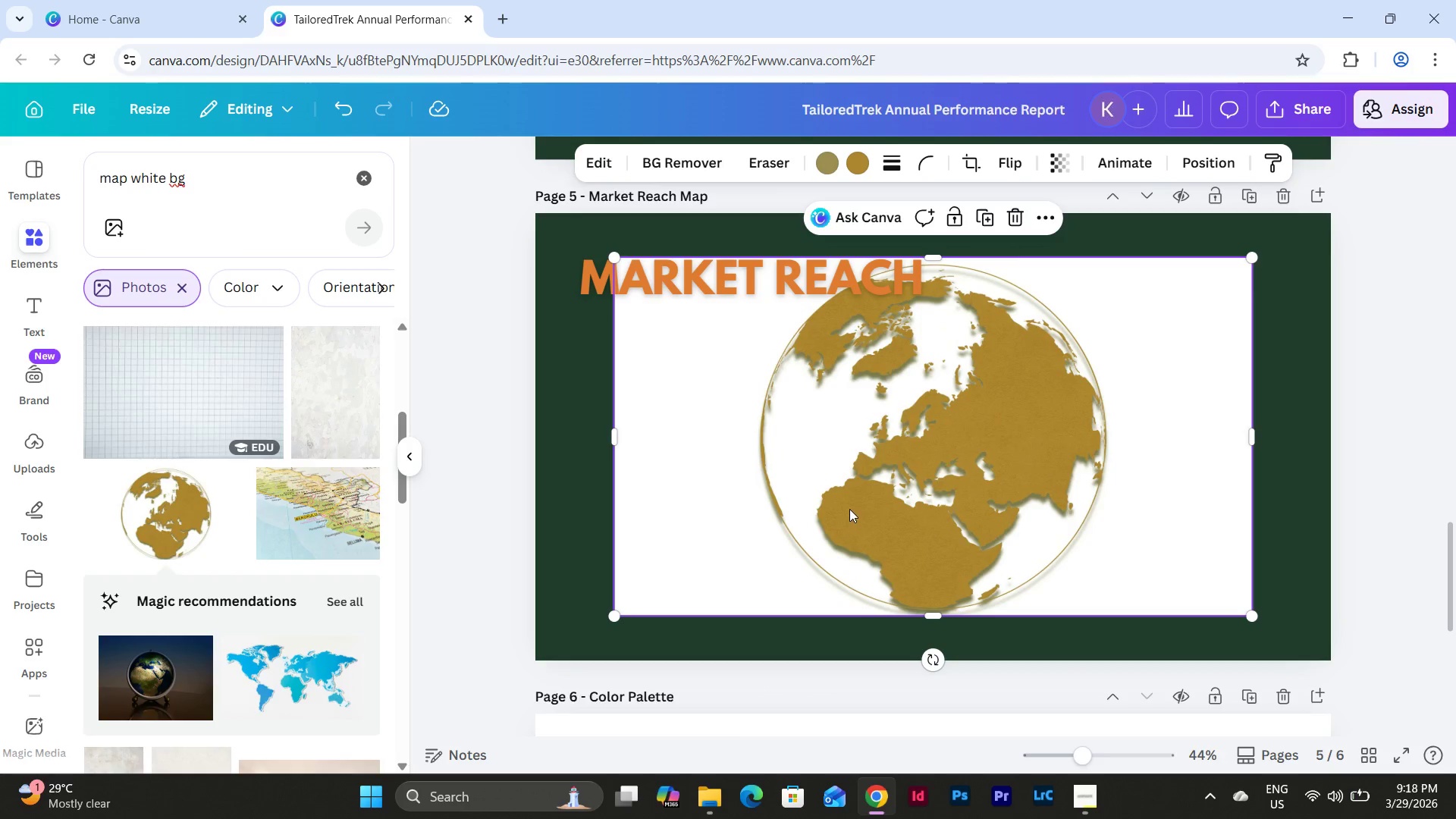 
left_click([1009, 215])
 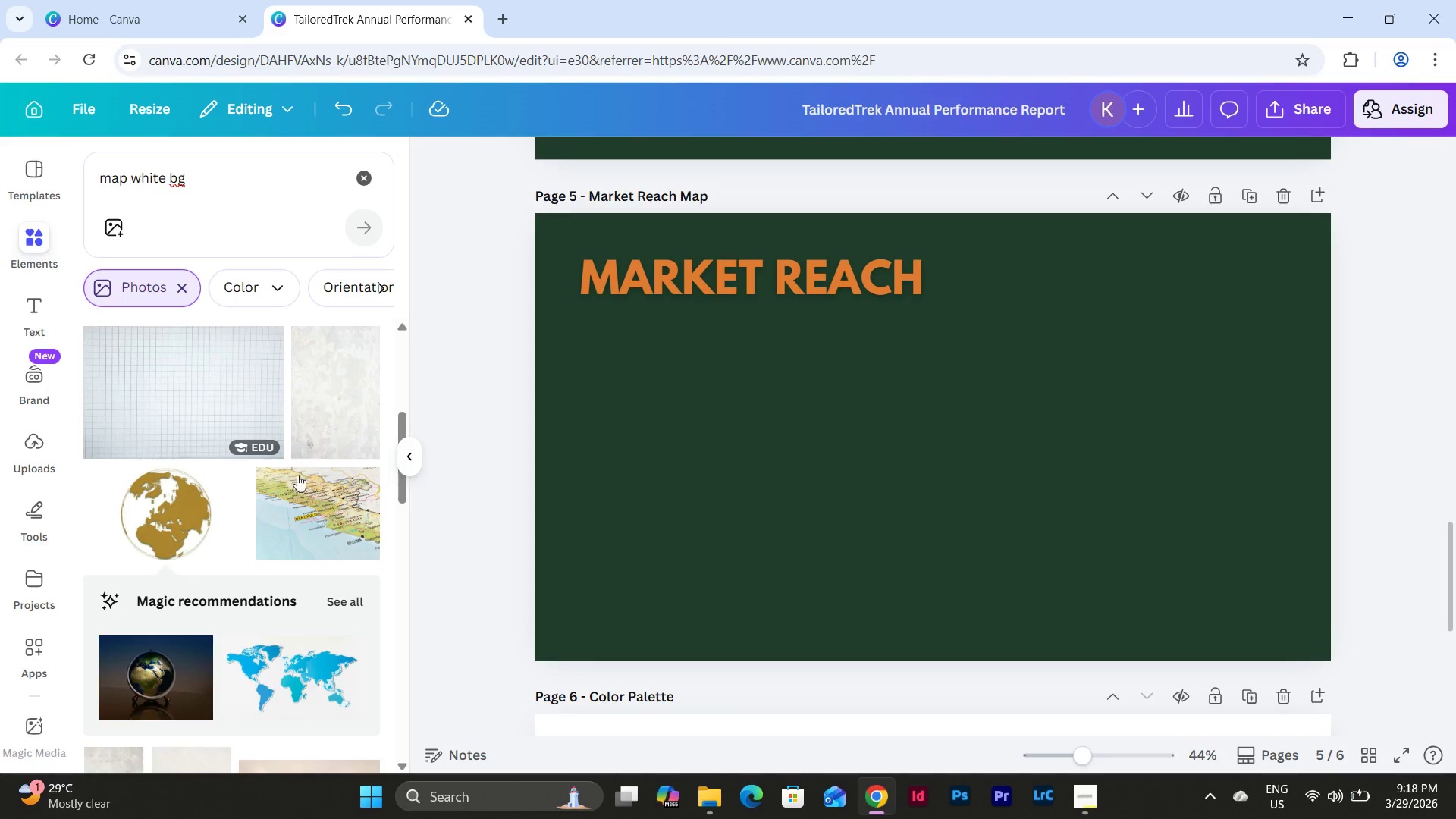 
scroll: coordinate [293, 475], scroll_direction: down, amount: 6.0
 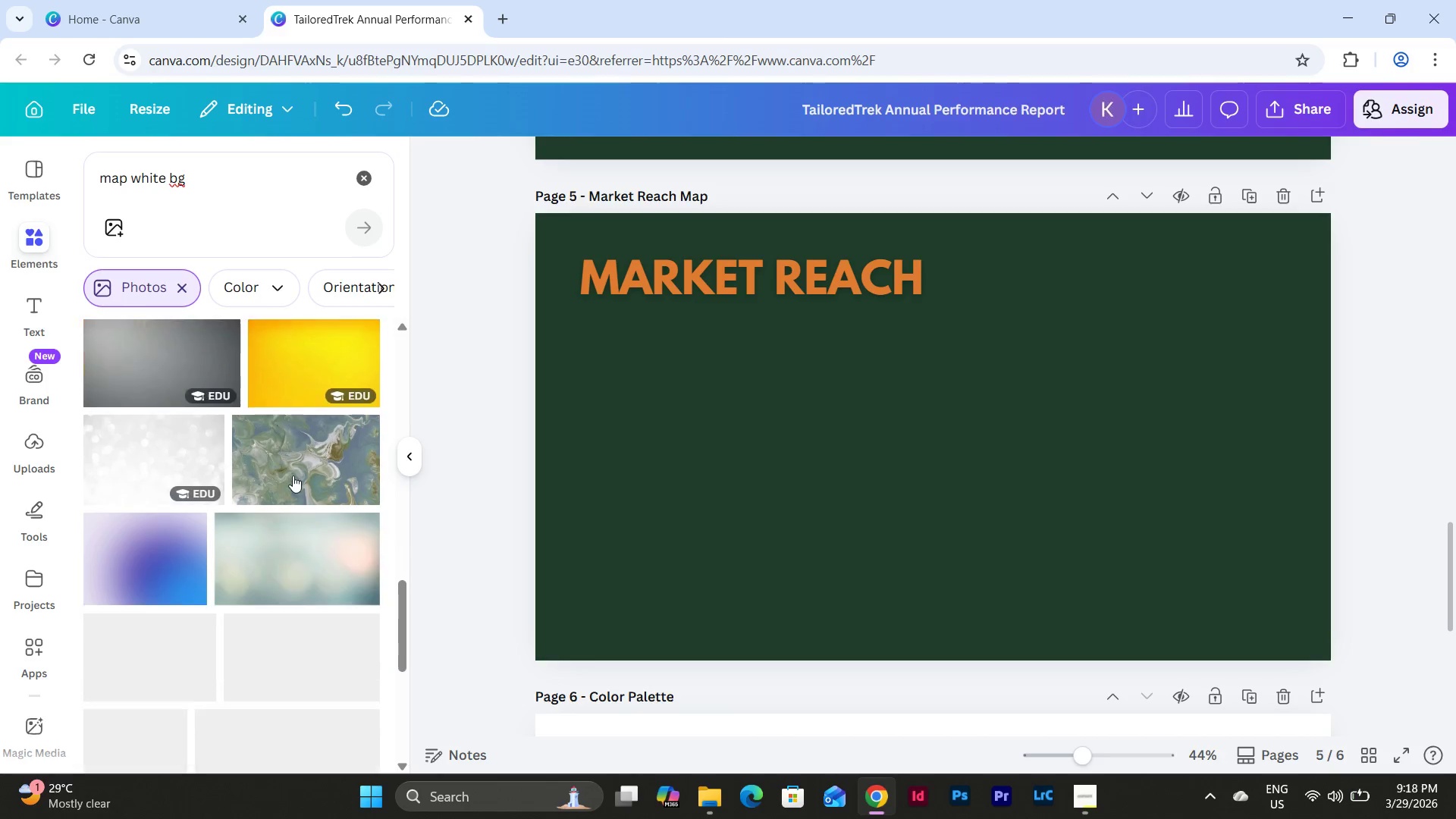 
scroll: coordinate [293, 475], scroll_direction: up, amount: 6.0
 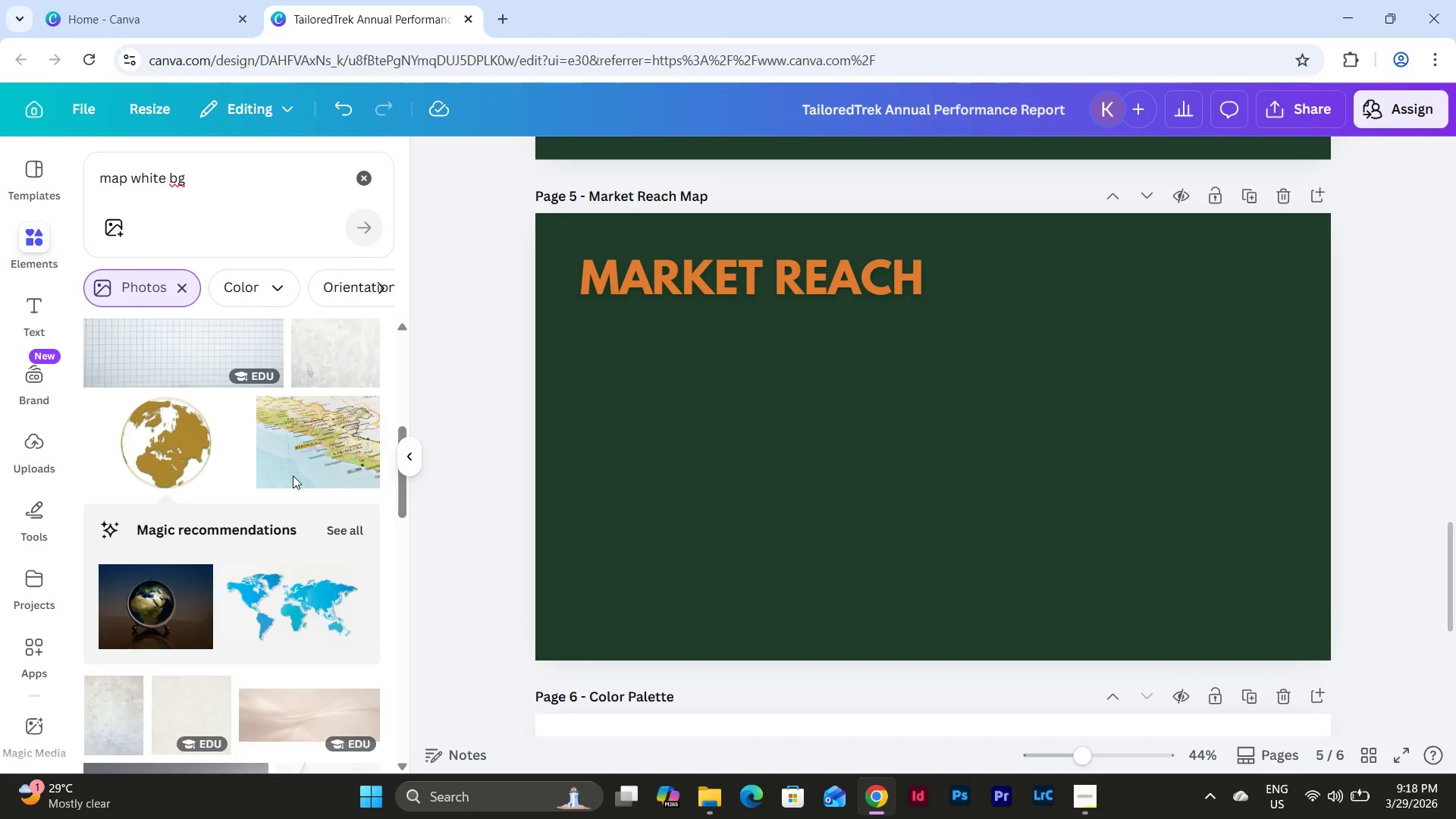 
scroll: coordinate [293, 475], scroll_direction: down, amount: 2.0
 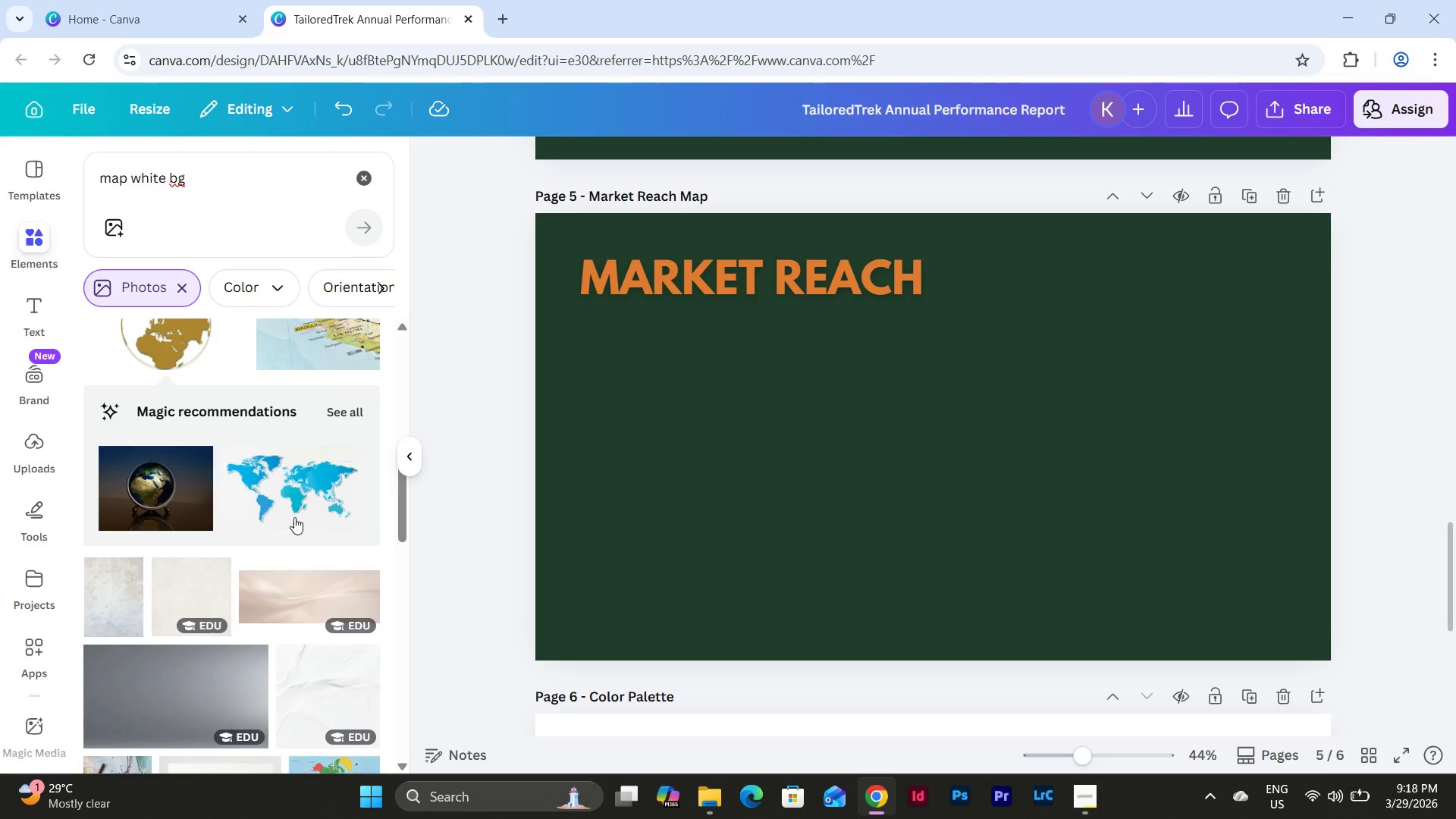 
left_click([299, 491])
 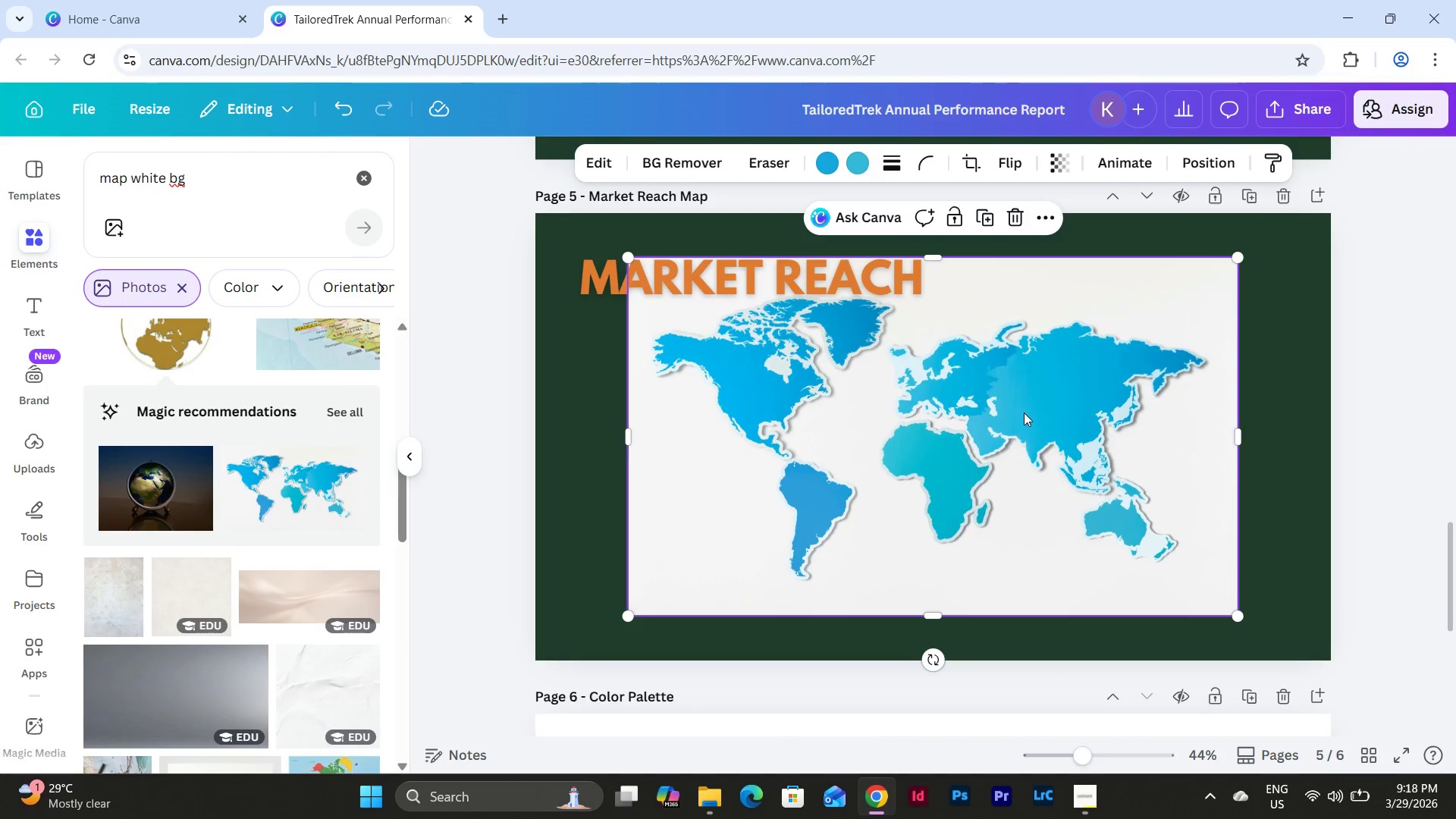 
left_click_drag(start_coordinate=[1024, 412], to_coordinate=[1018, 448])
 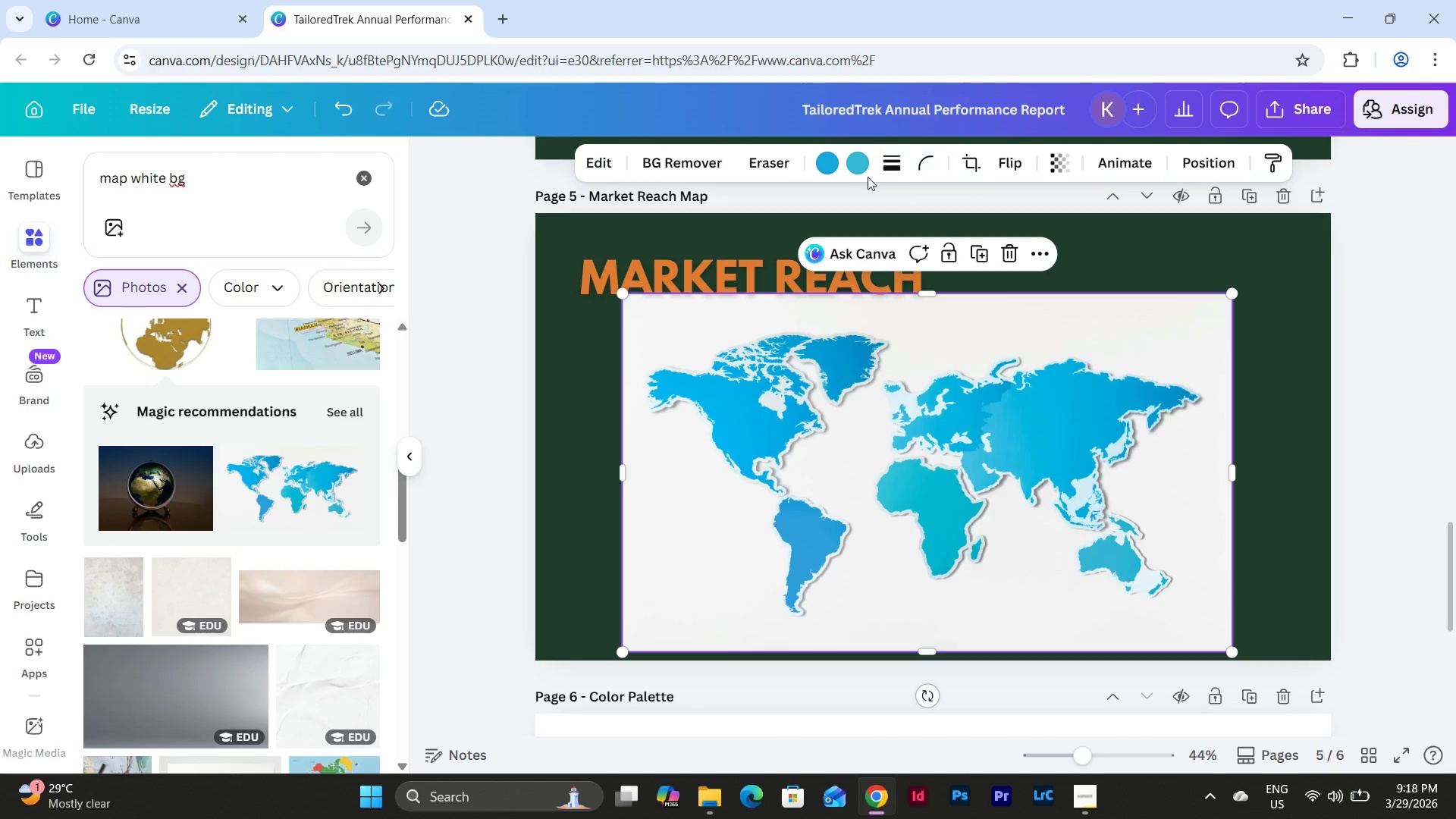 
left_click([818, 163])
 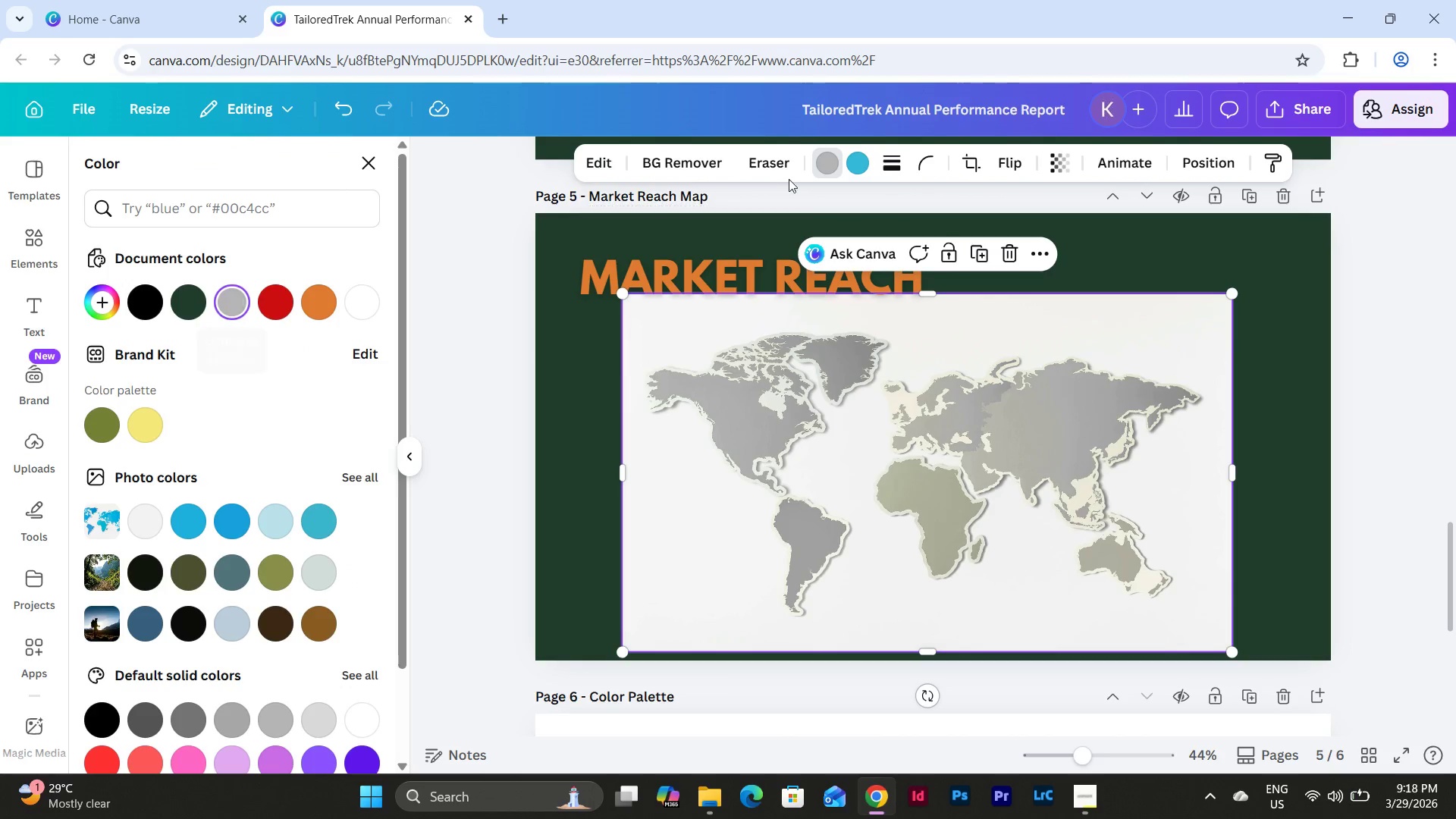 
left_click([864, 166])
 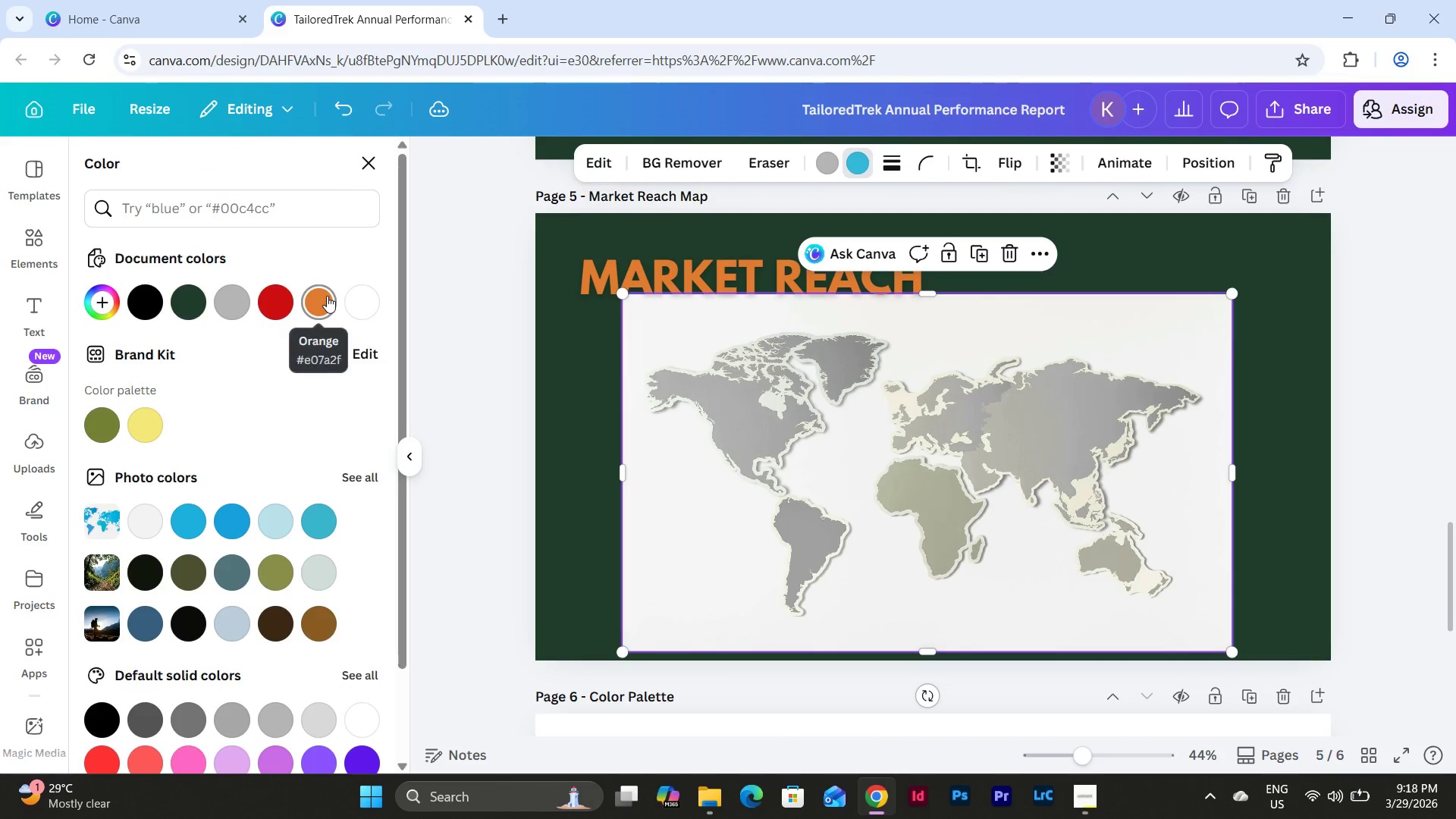 
left_click([240, 303])
 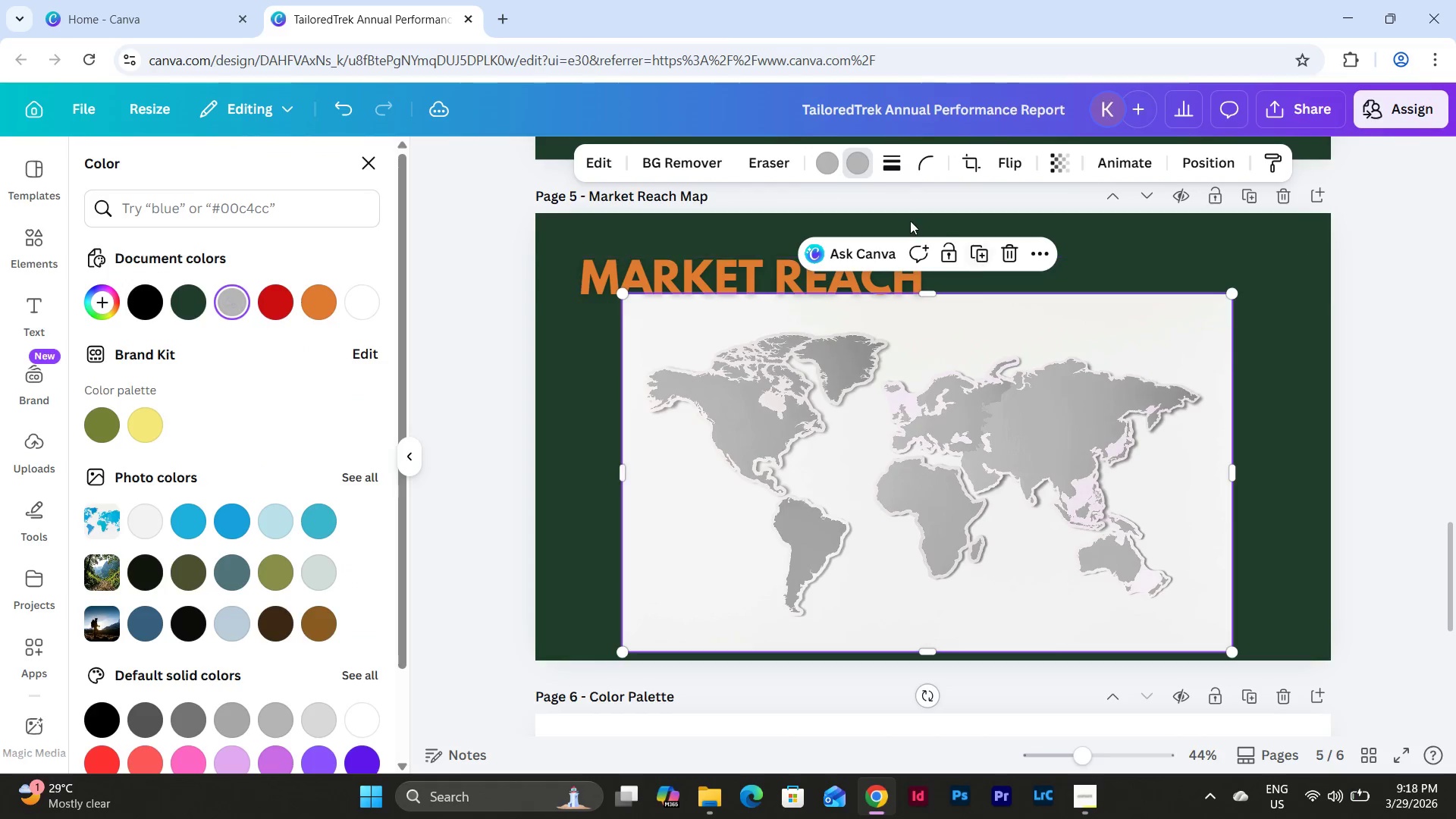 
left_click([692, 162])
 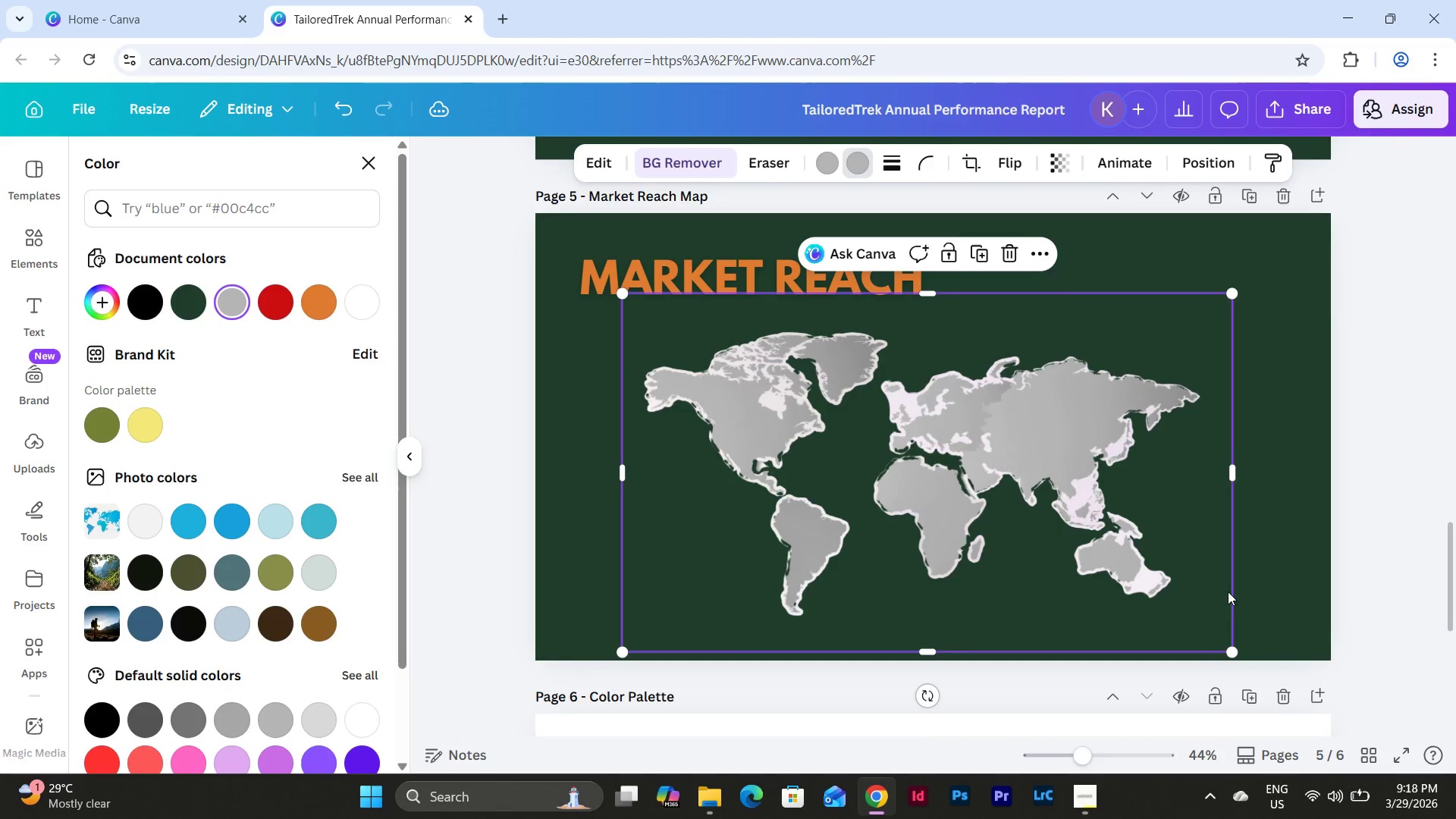 
left_click_drag(start_coordinate=[1231, 654], to_coordinate=[1250, 660])
 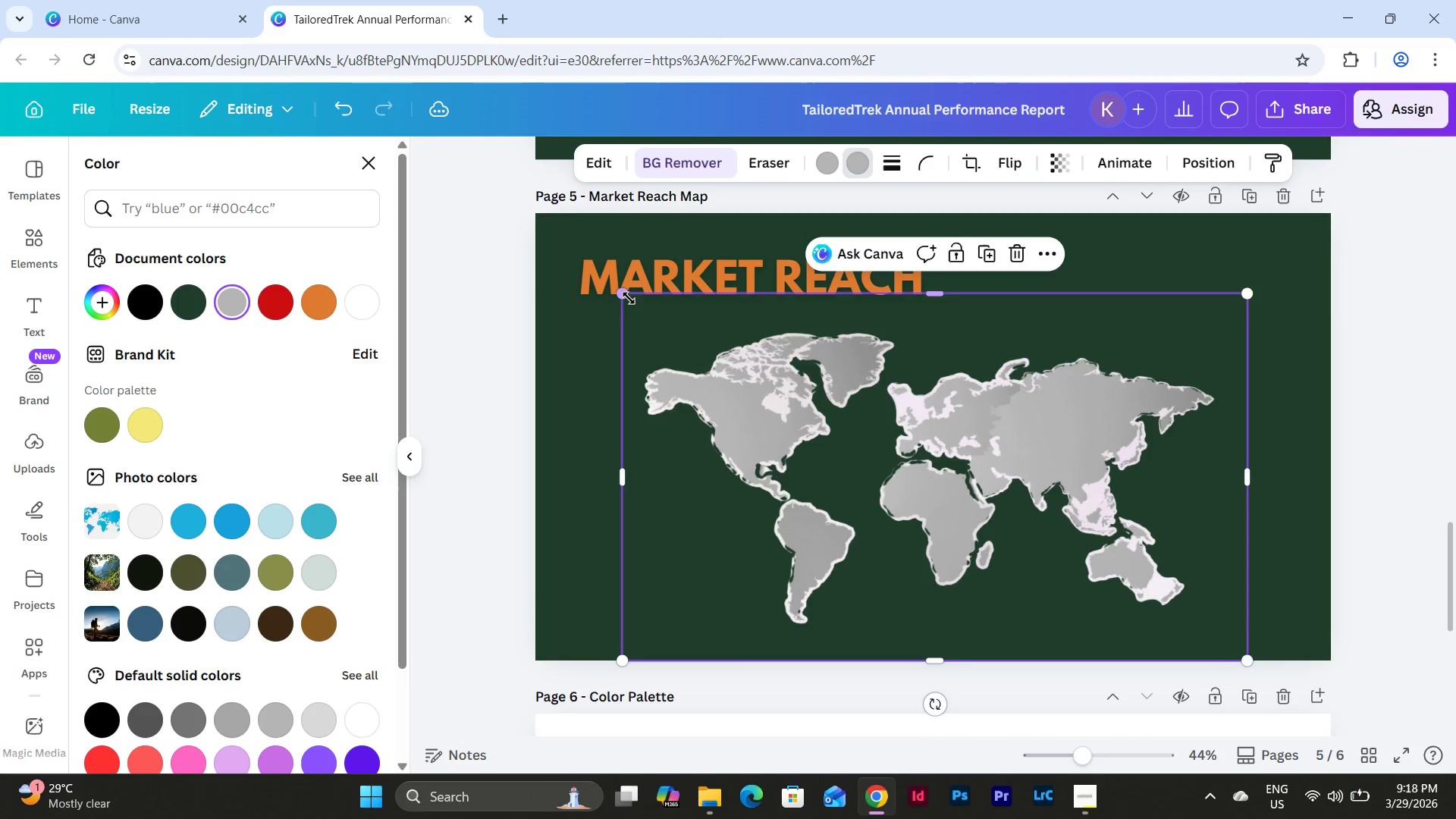 
left_click_drag(start_coordinate=[625, 297], to_coordinate=[644, 315])
 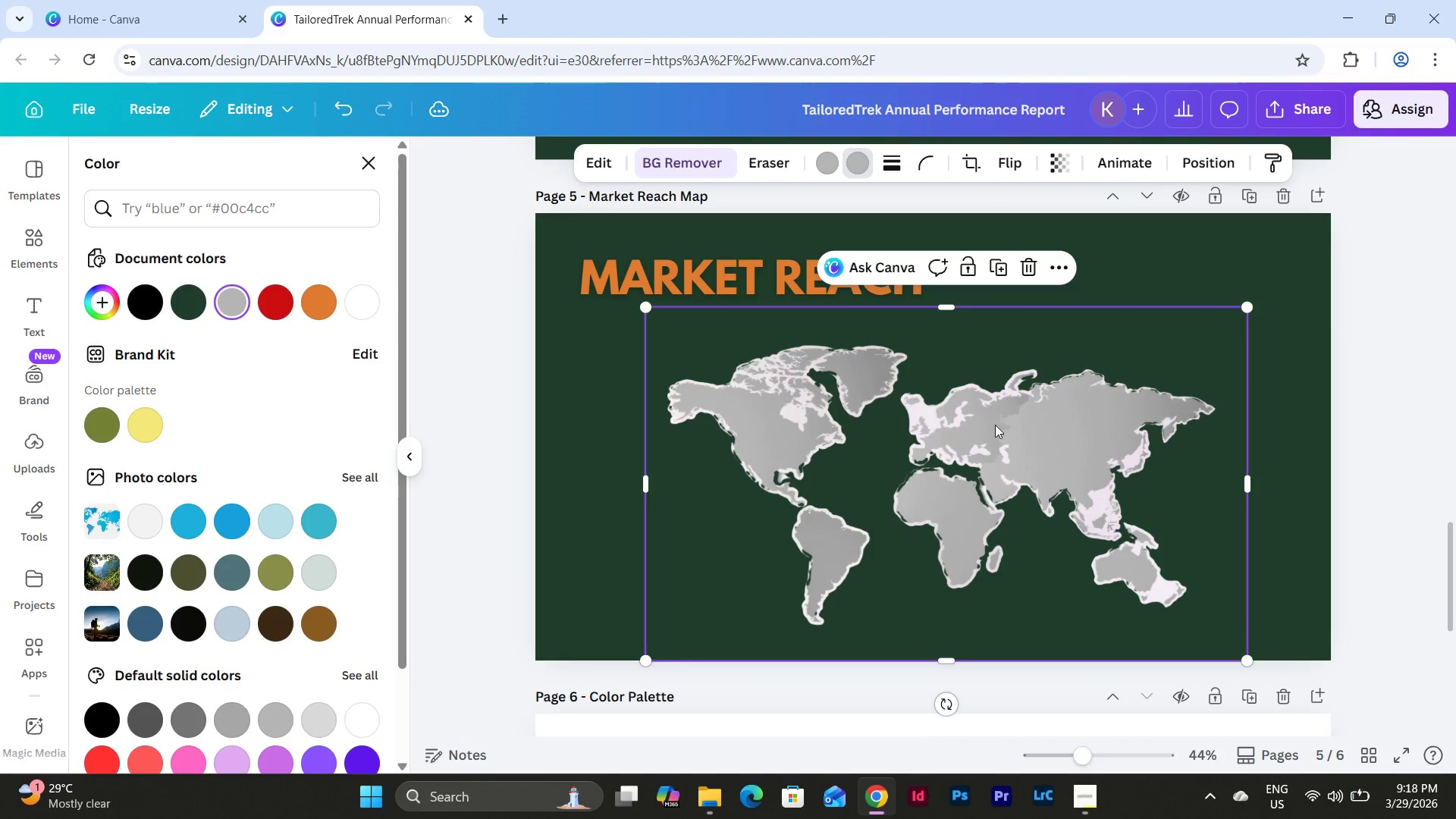 
left_click_drag(start_coordinate=[998, 425], to_coordinate=[992, 425])
 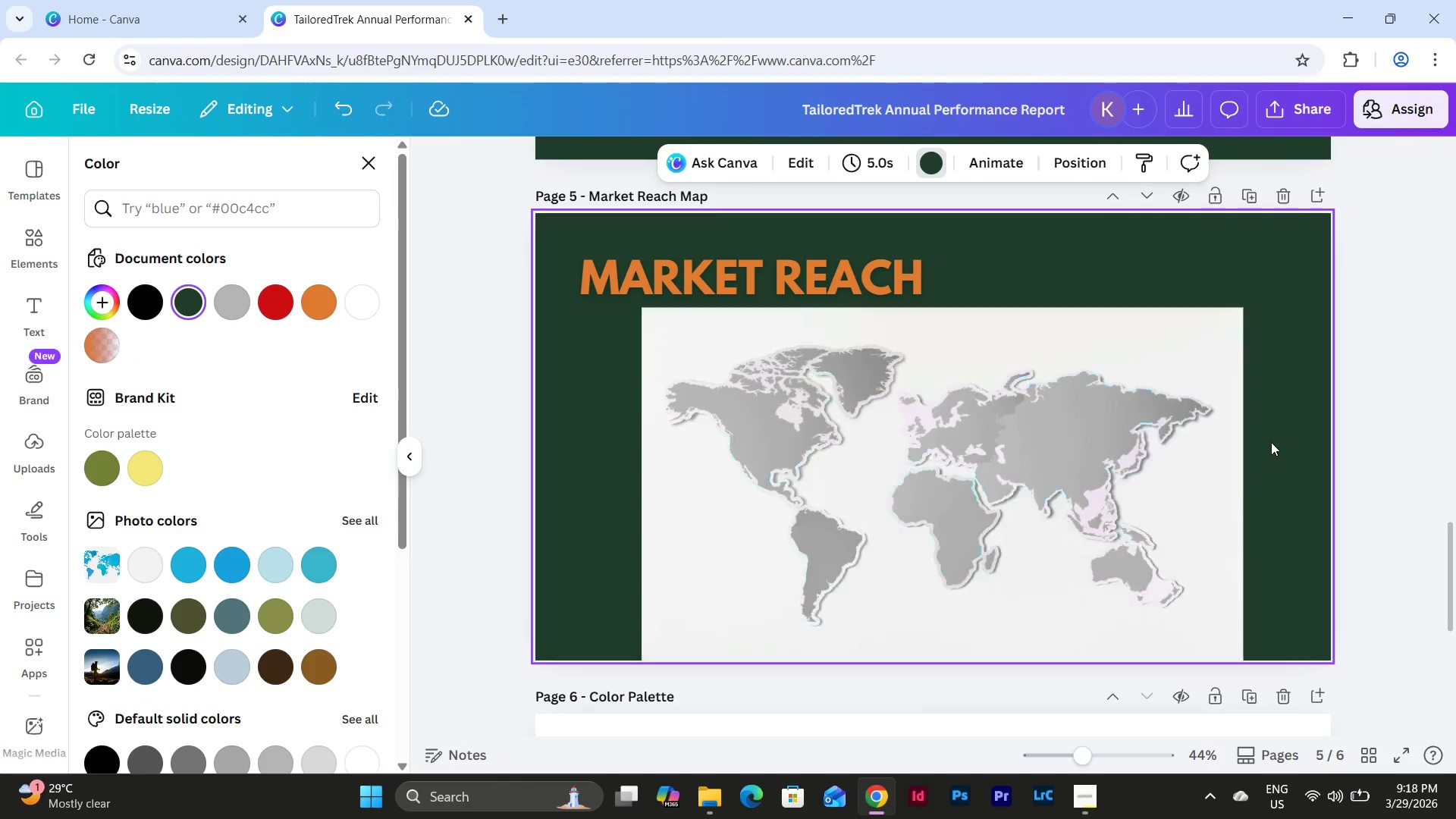 
scroll: coordinate [1271, 442], scroll_direction: none, amount: 0.0
 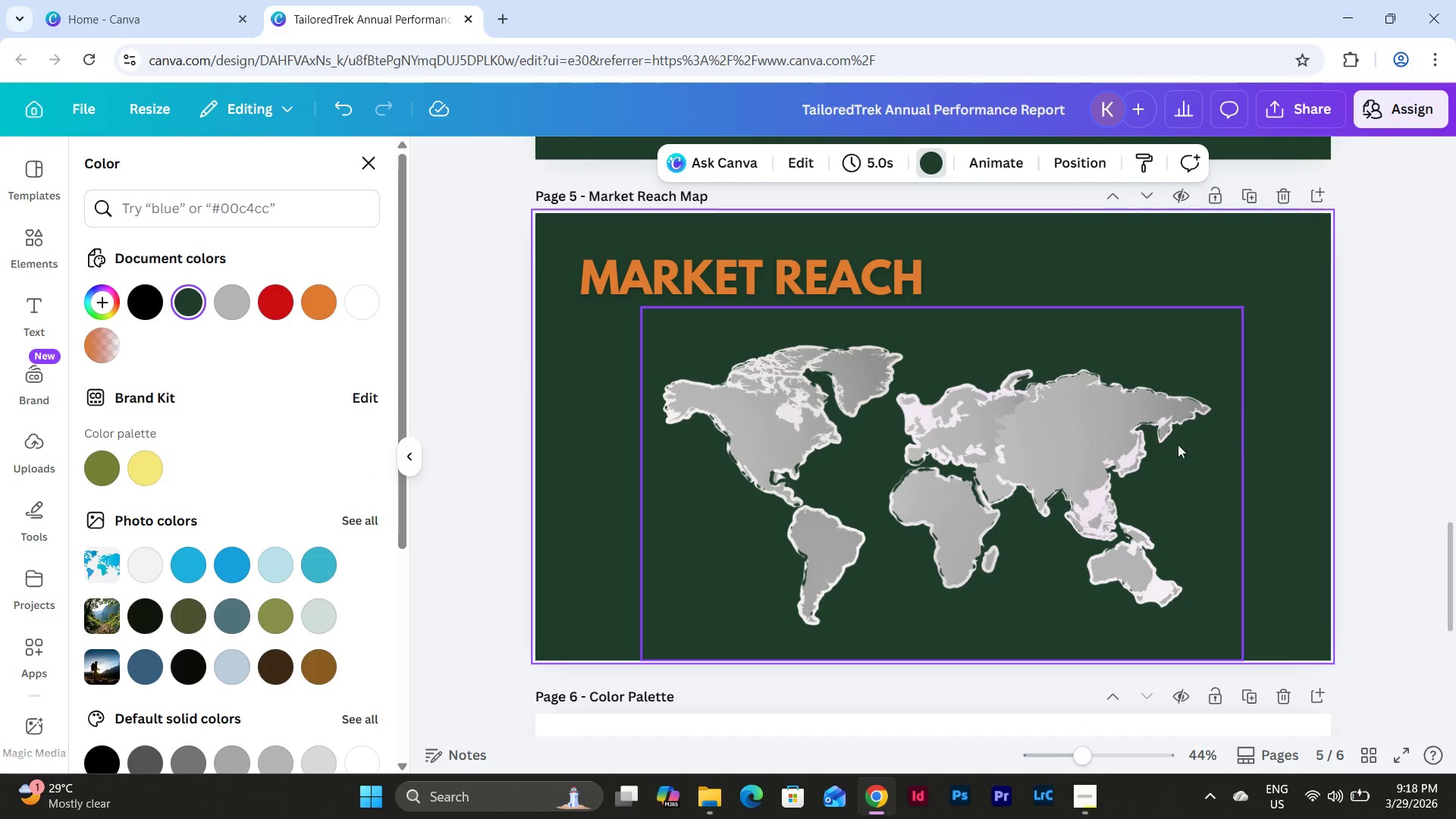 
left_click_drag(start_coordinate=[1114, 467], to_coordinate=[1153, 467])
 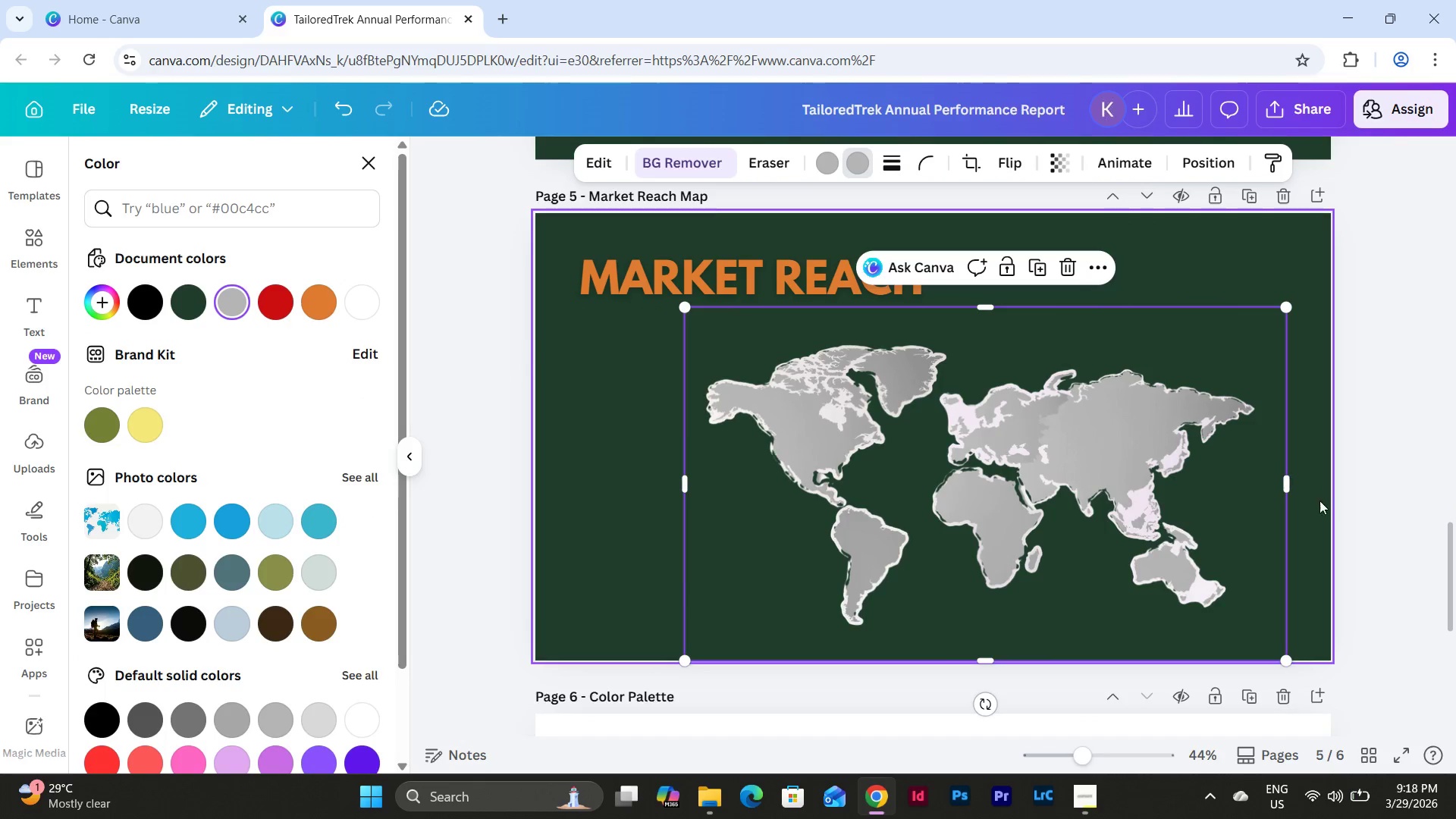 
left_click([1327, 510])
 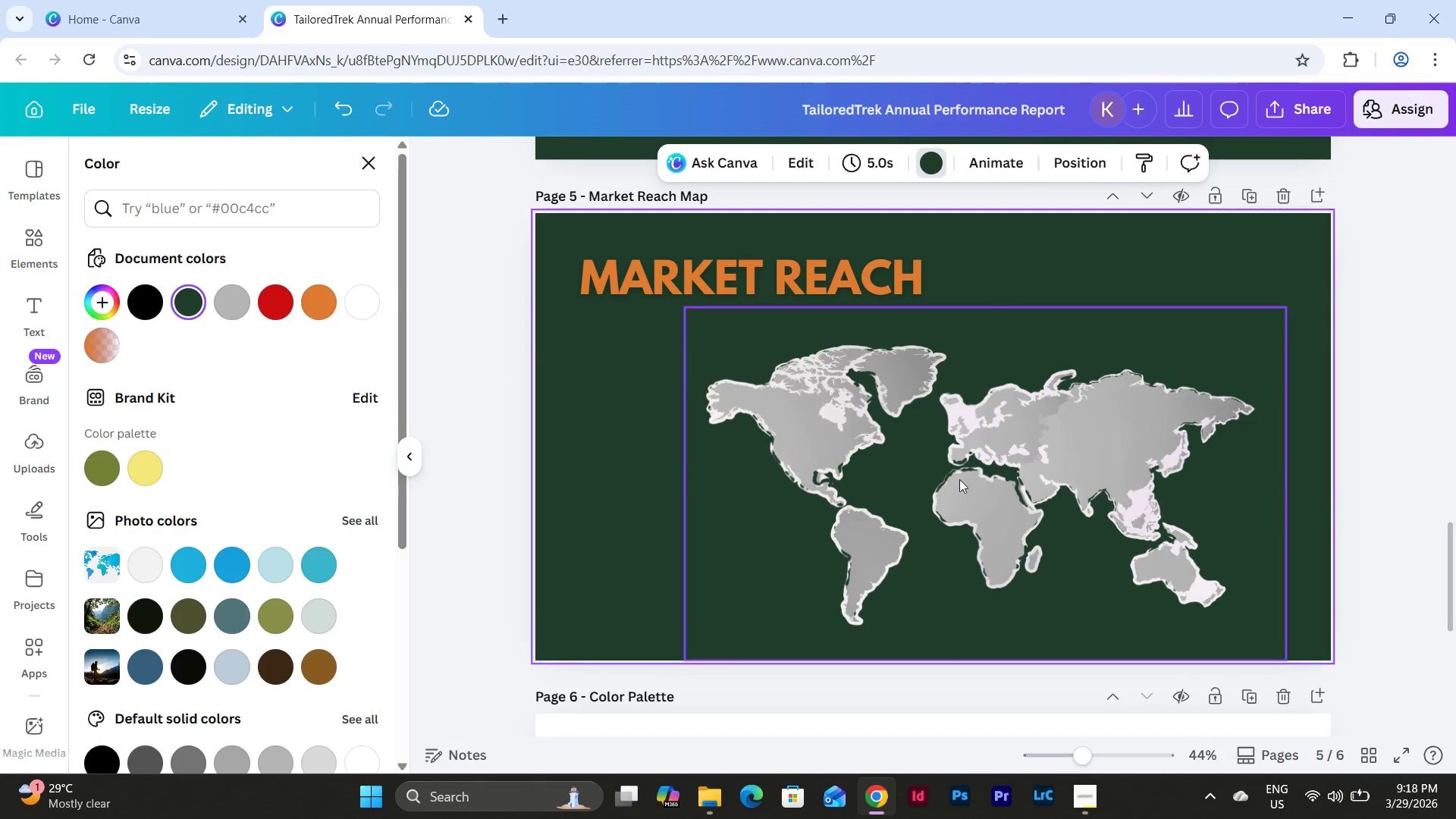 
left_click([930, 468])
 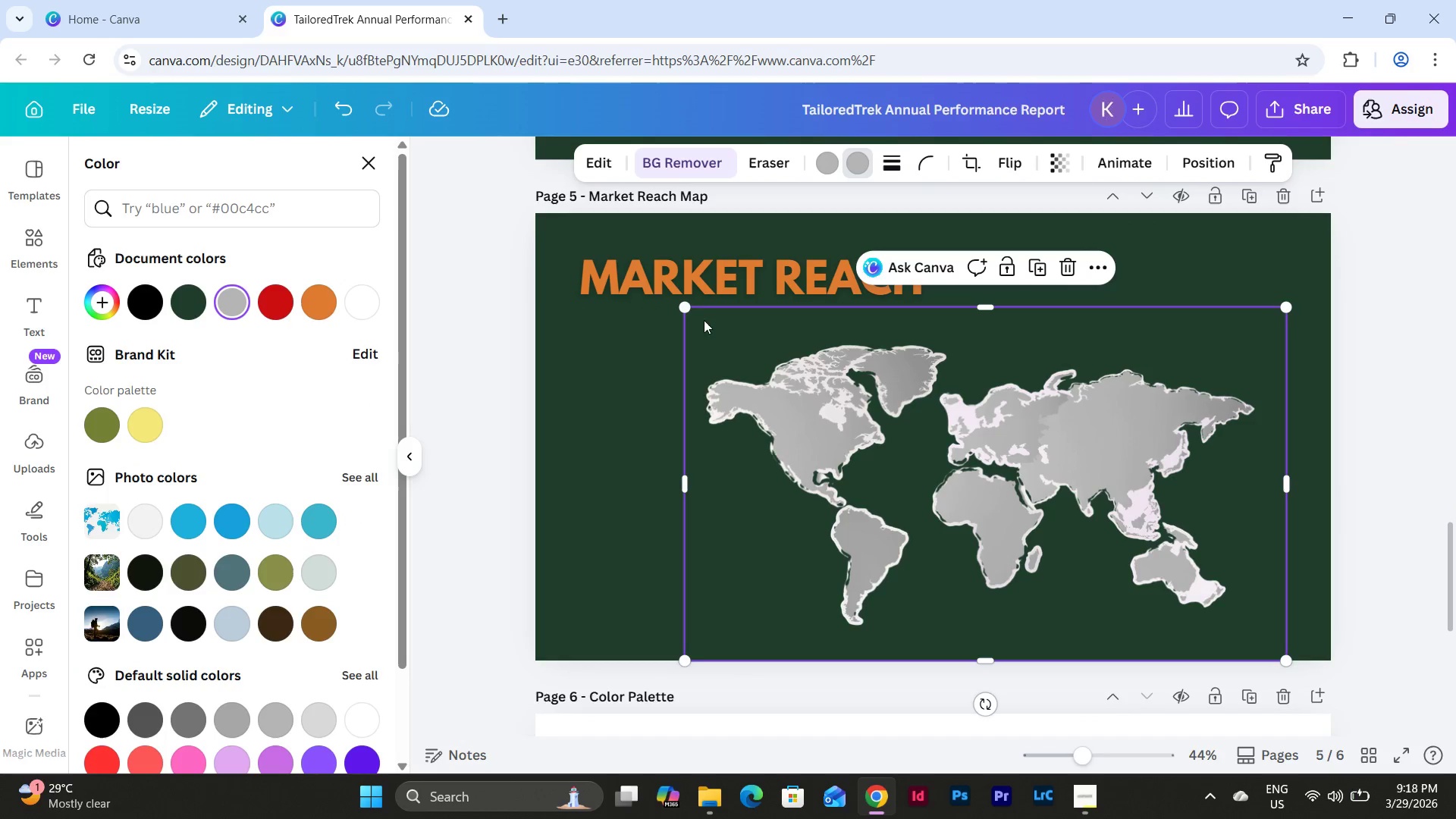 
left_click_drag(start_coordinate=[689, 309], to_coordinate=[728, 322])
 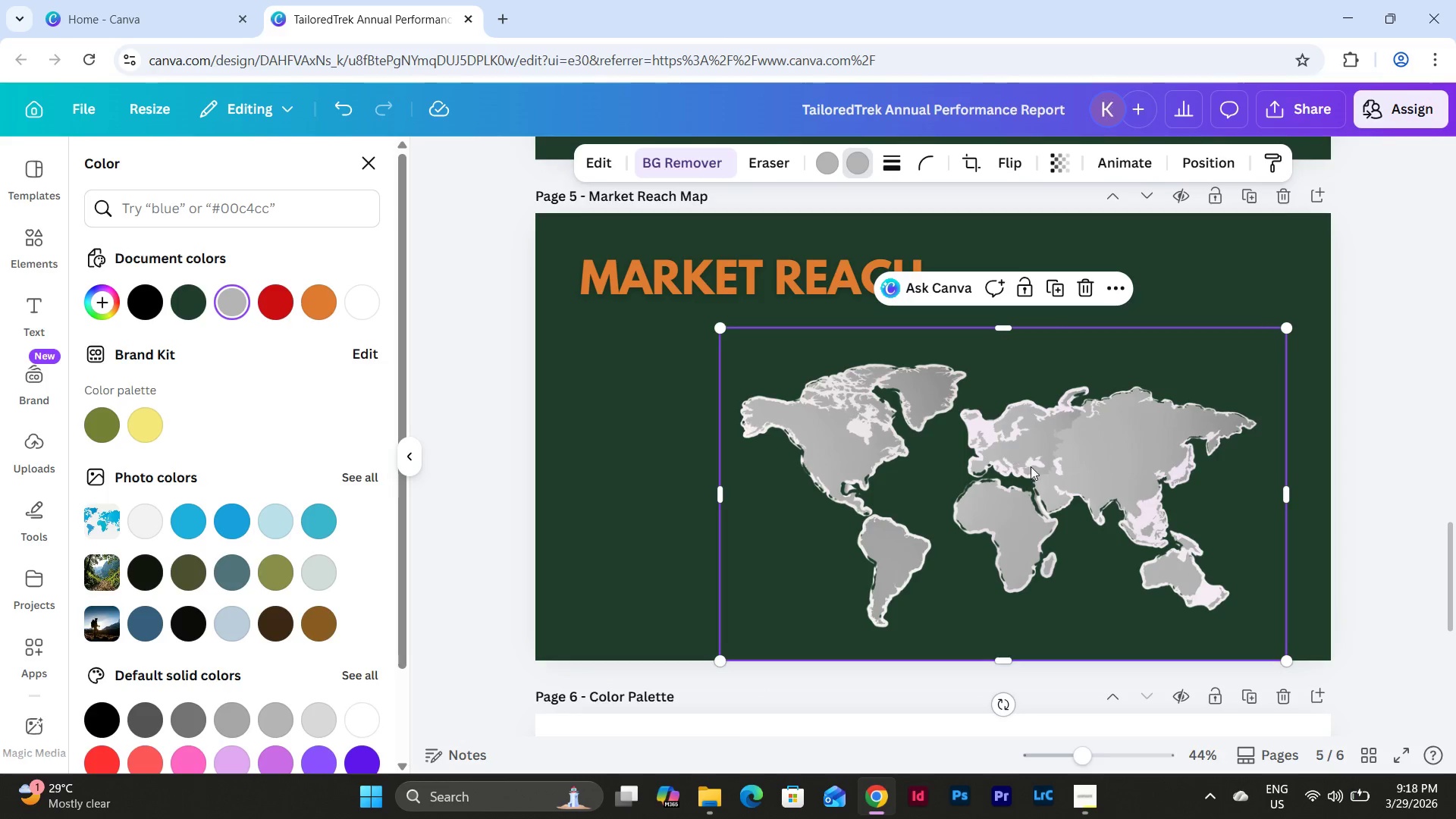 
left_click_drag(start_coordinate=[1040, 471], to_coordinate=[1043, 453])
 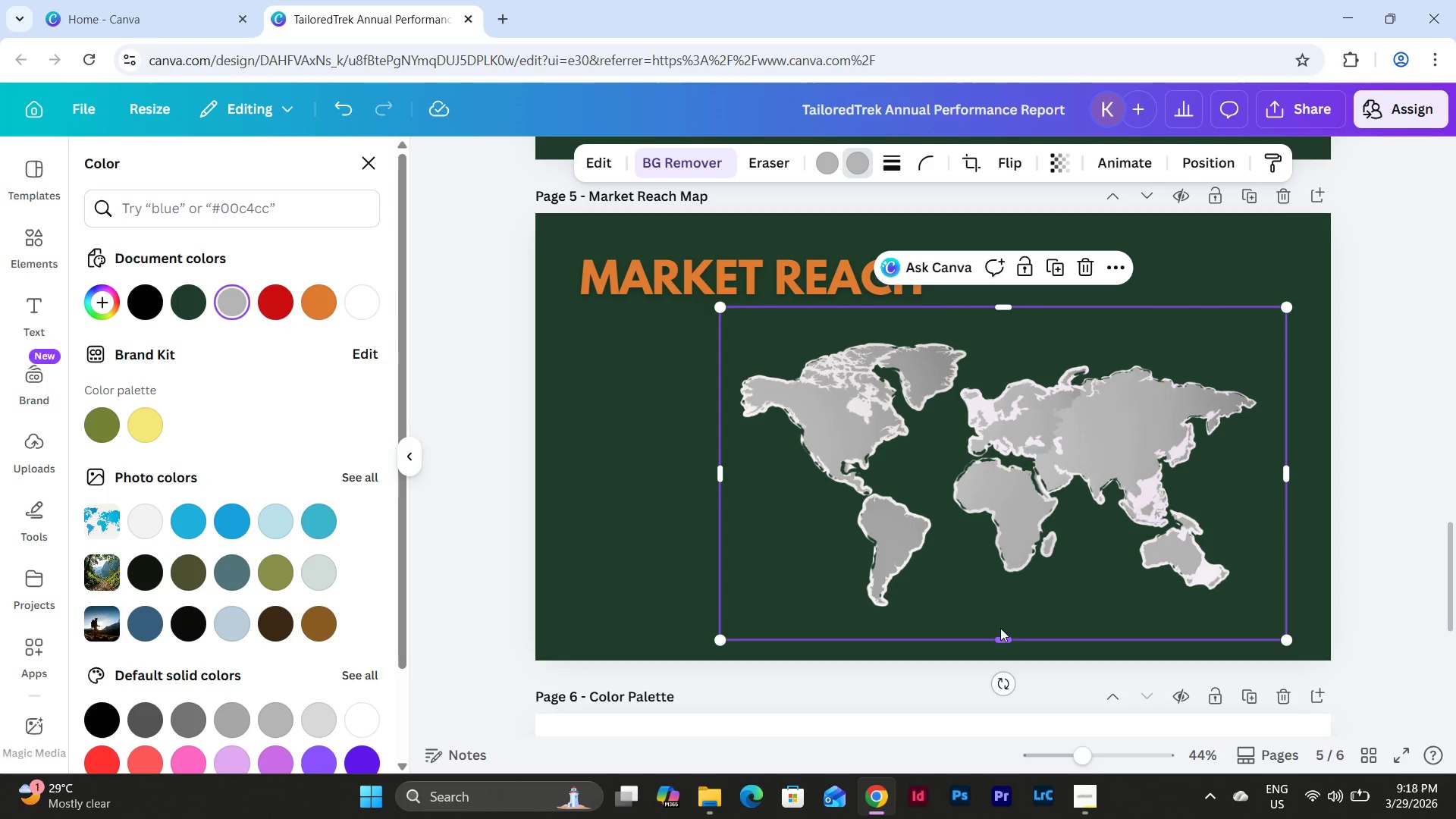 
double_click([1070, 466])
 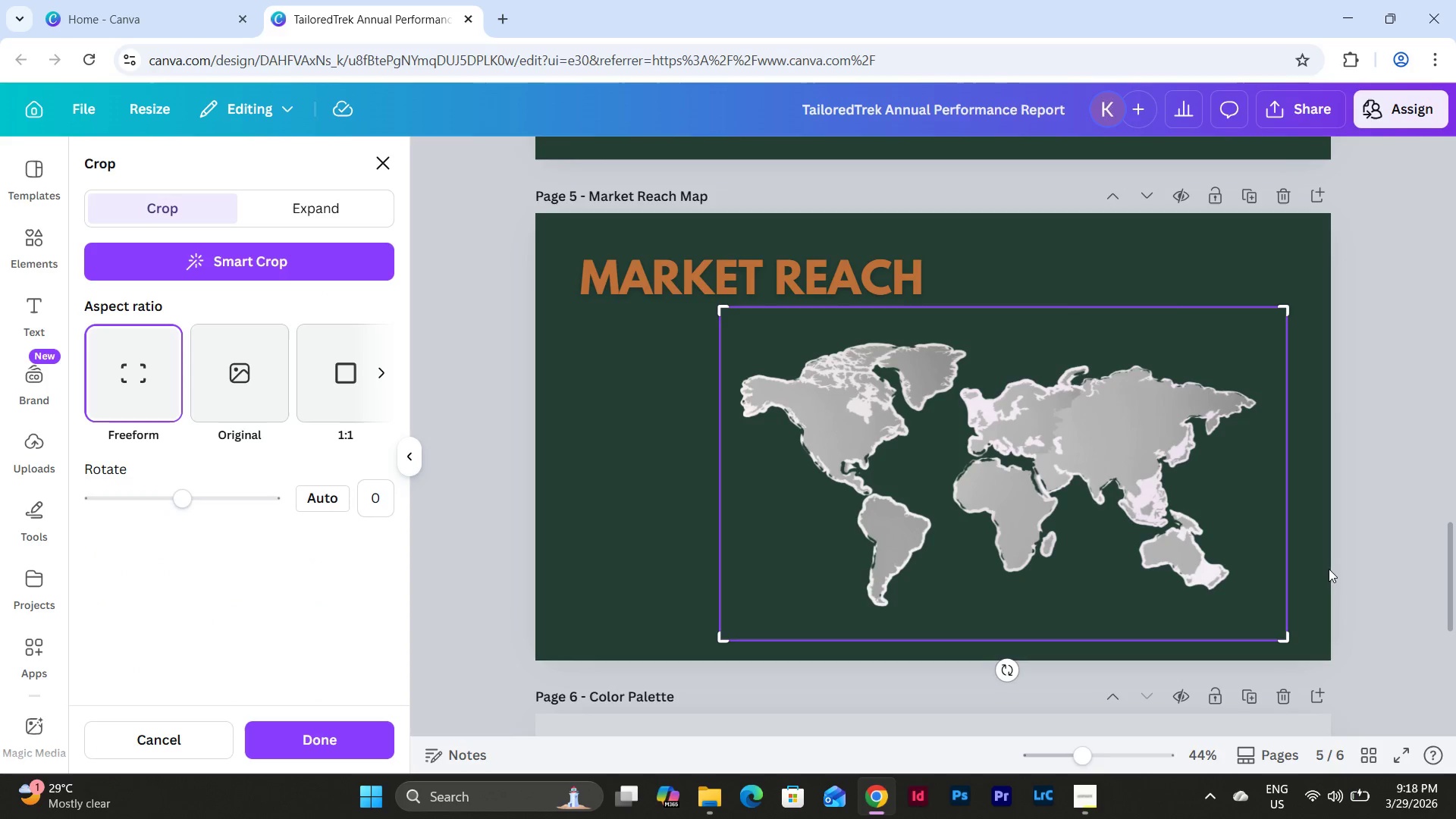 
left_click([1311, 601])
 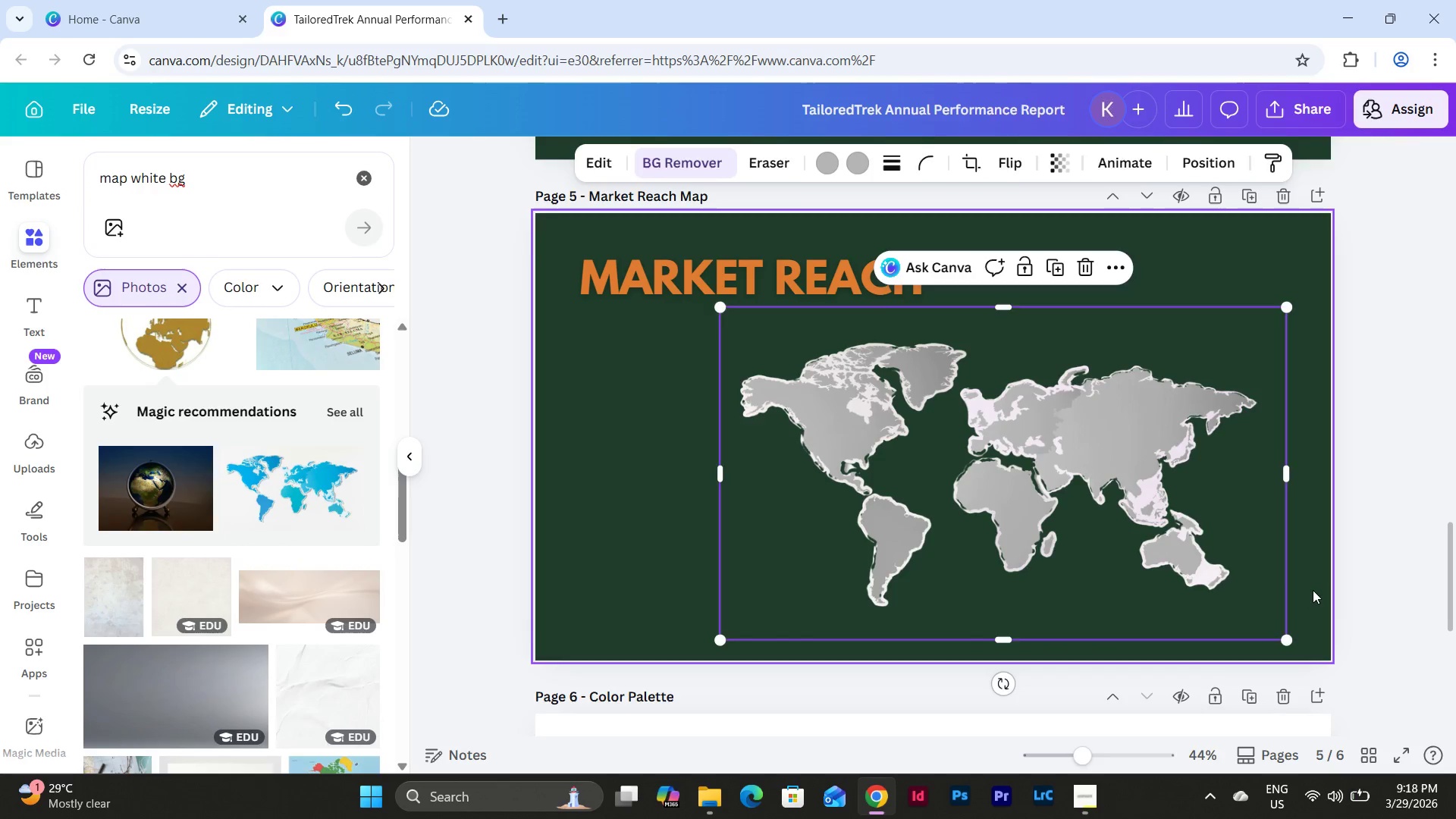 
double_click([1162, 548])
 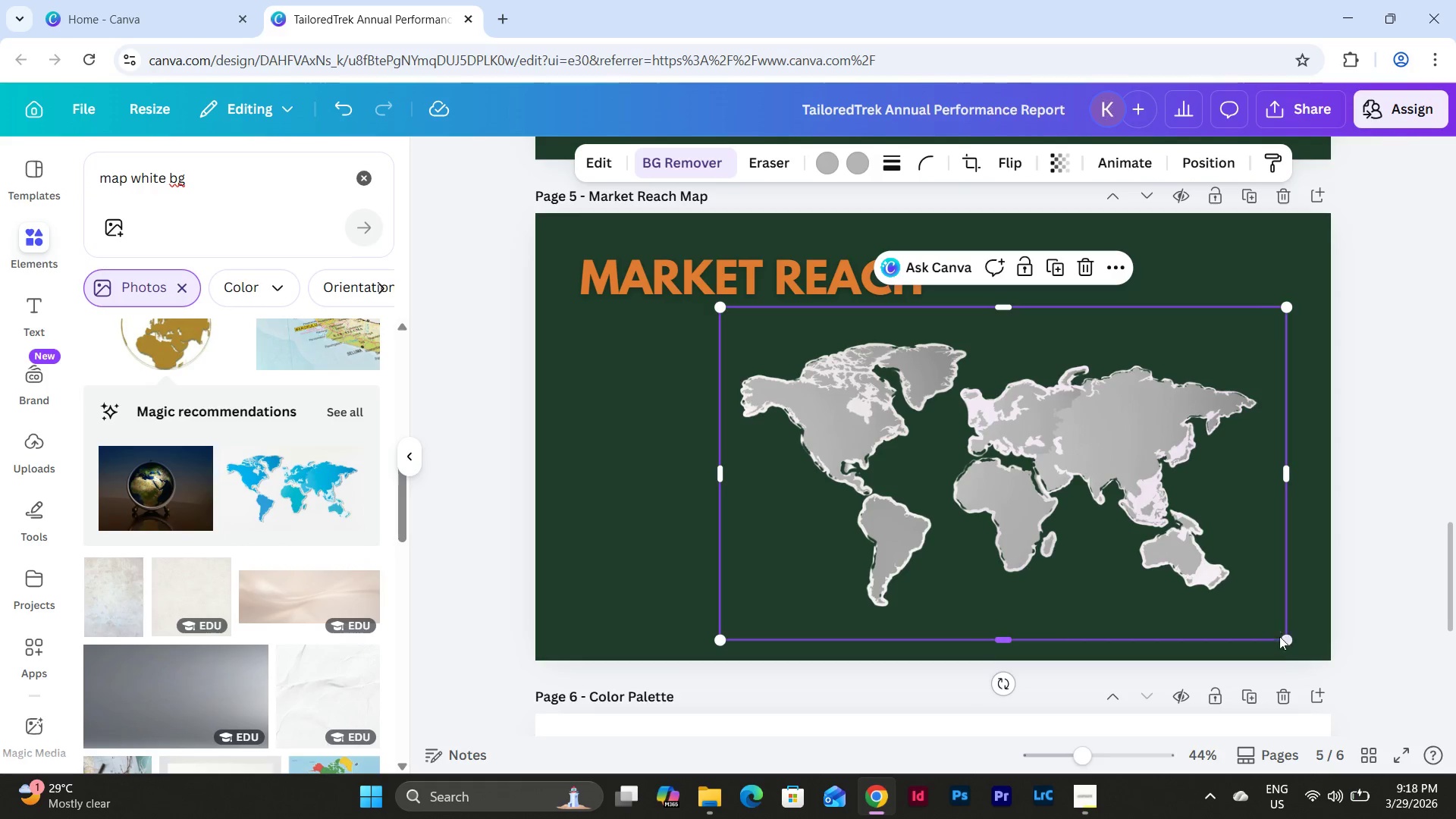 
left_click_drag(start_coordinate=[1282, 636], to_coordinate=[1282, 620])
 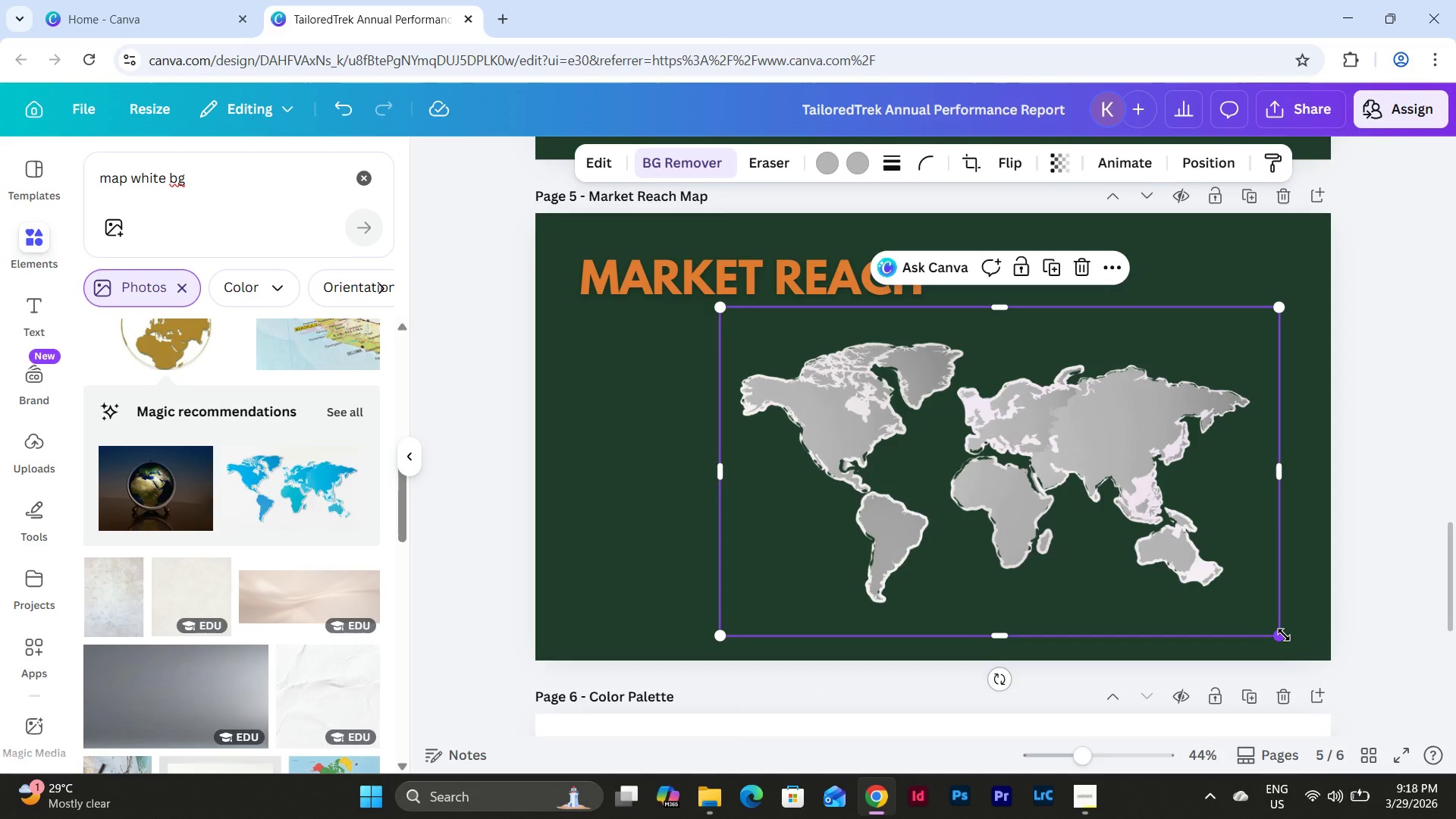 
left_click_drag(start_coordinate=[1284, 635], to_coordinate=[1298, 628])
 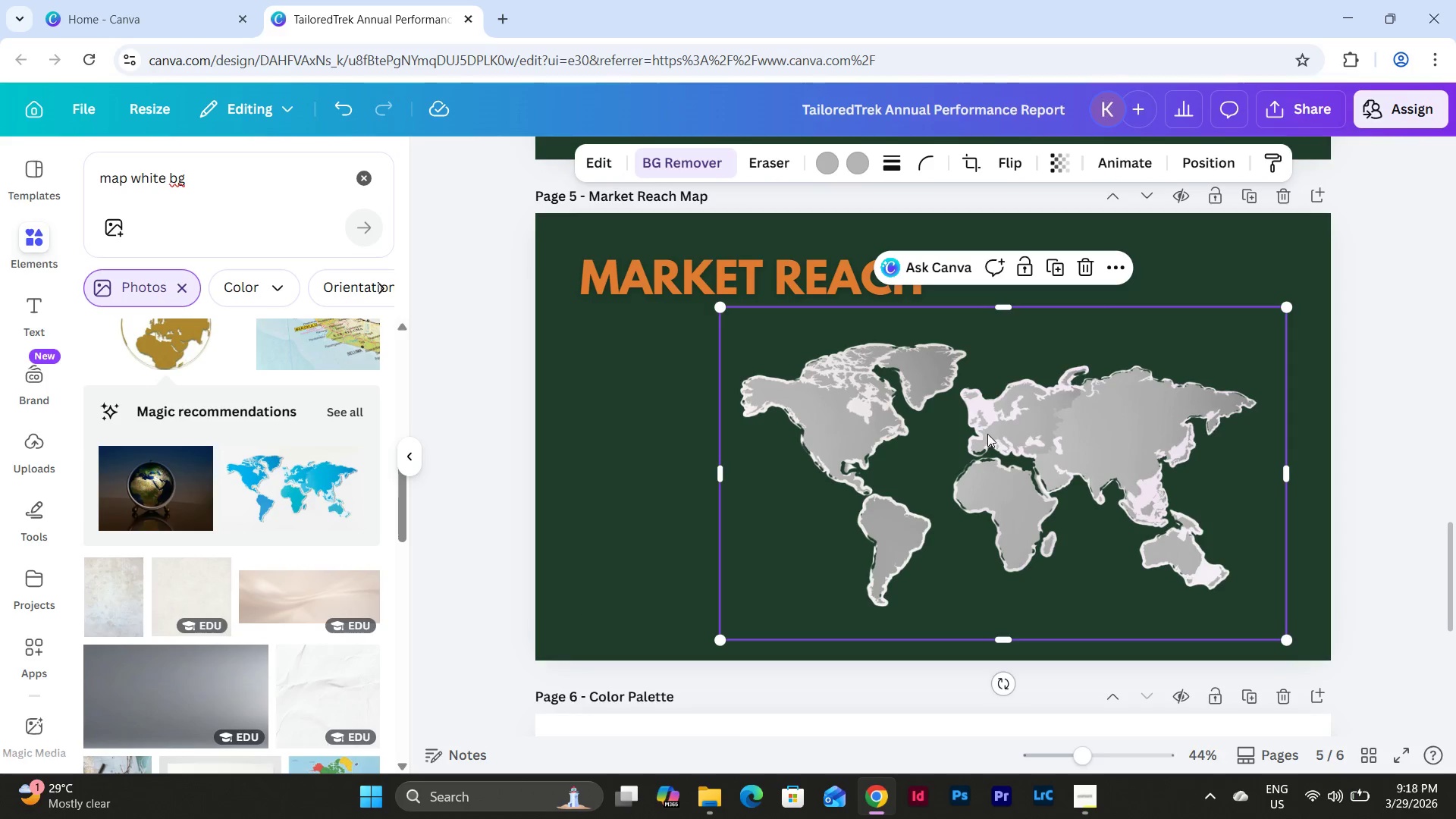 
double_click([987, 435])
 